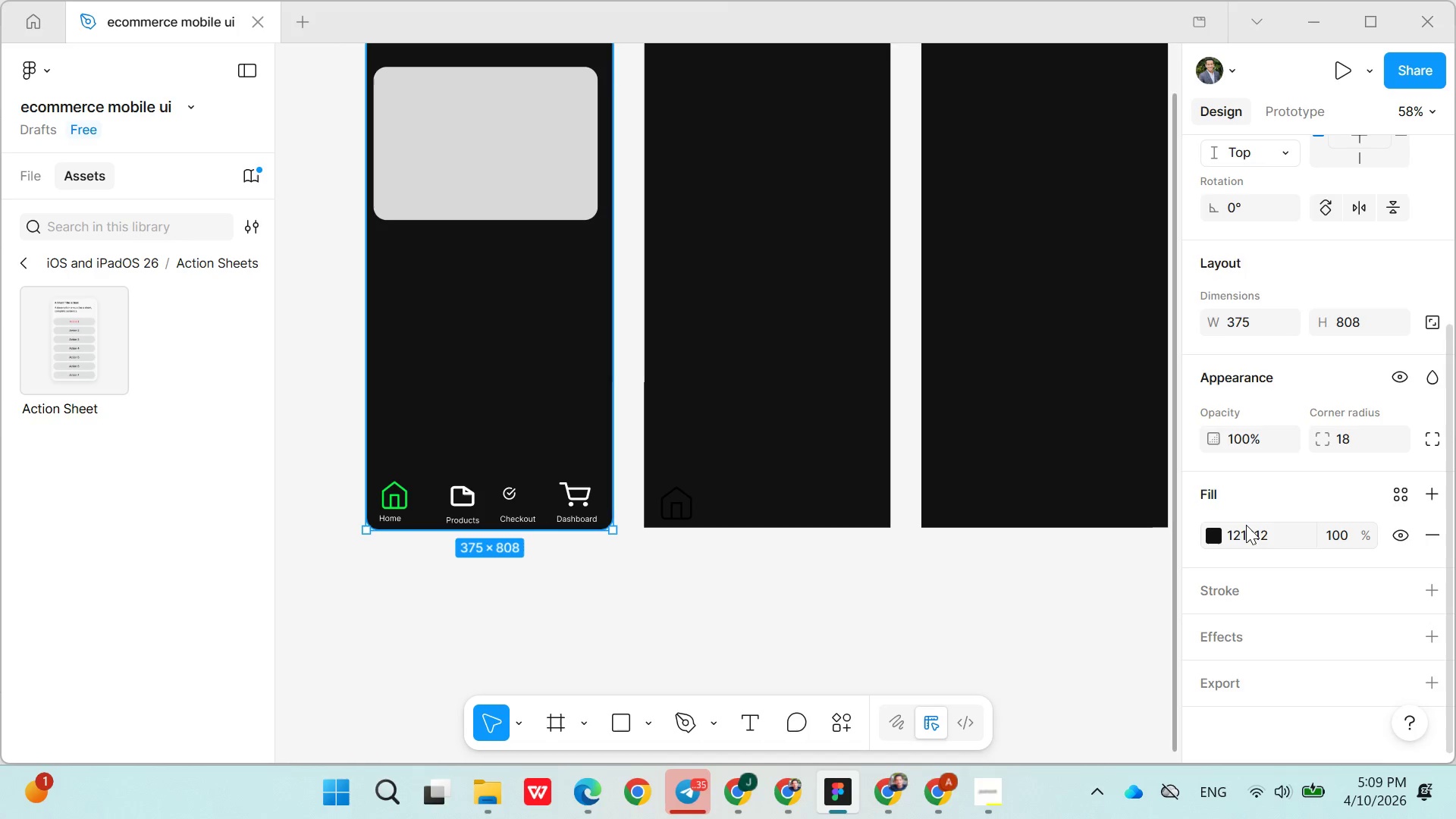 
double_click([1246, 525])
 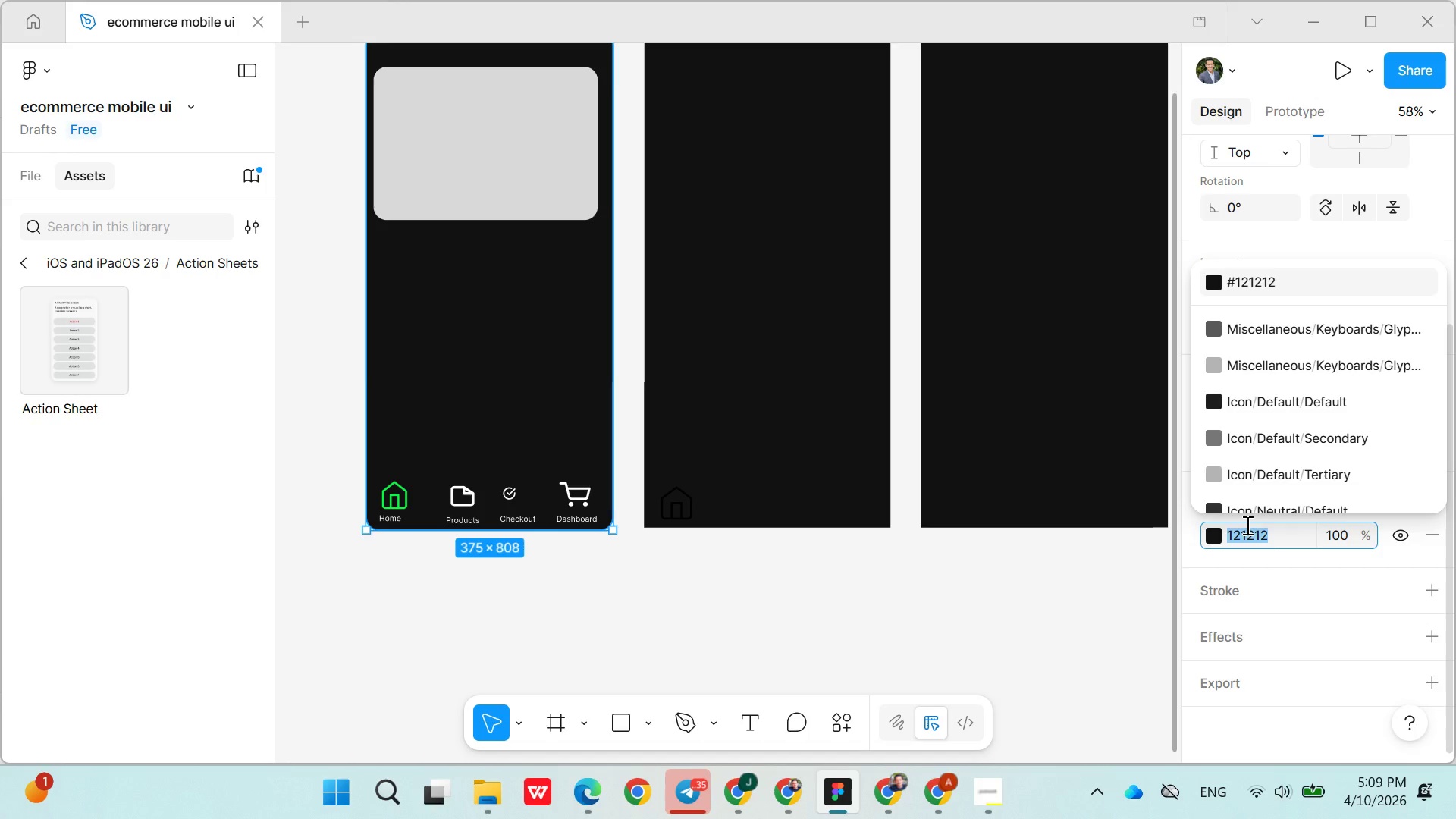 
key(Control+C)
 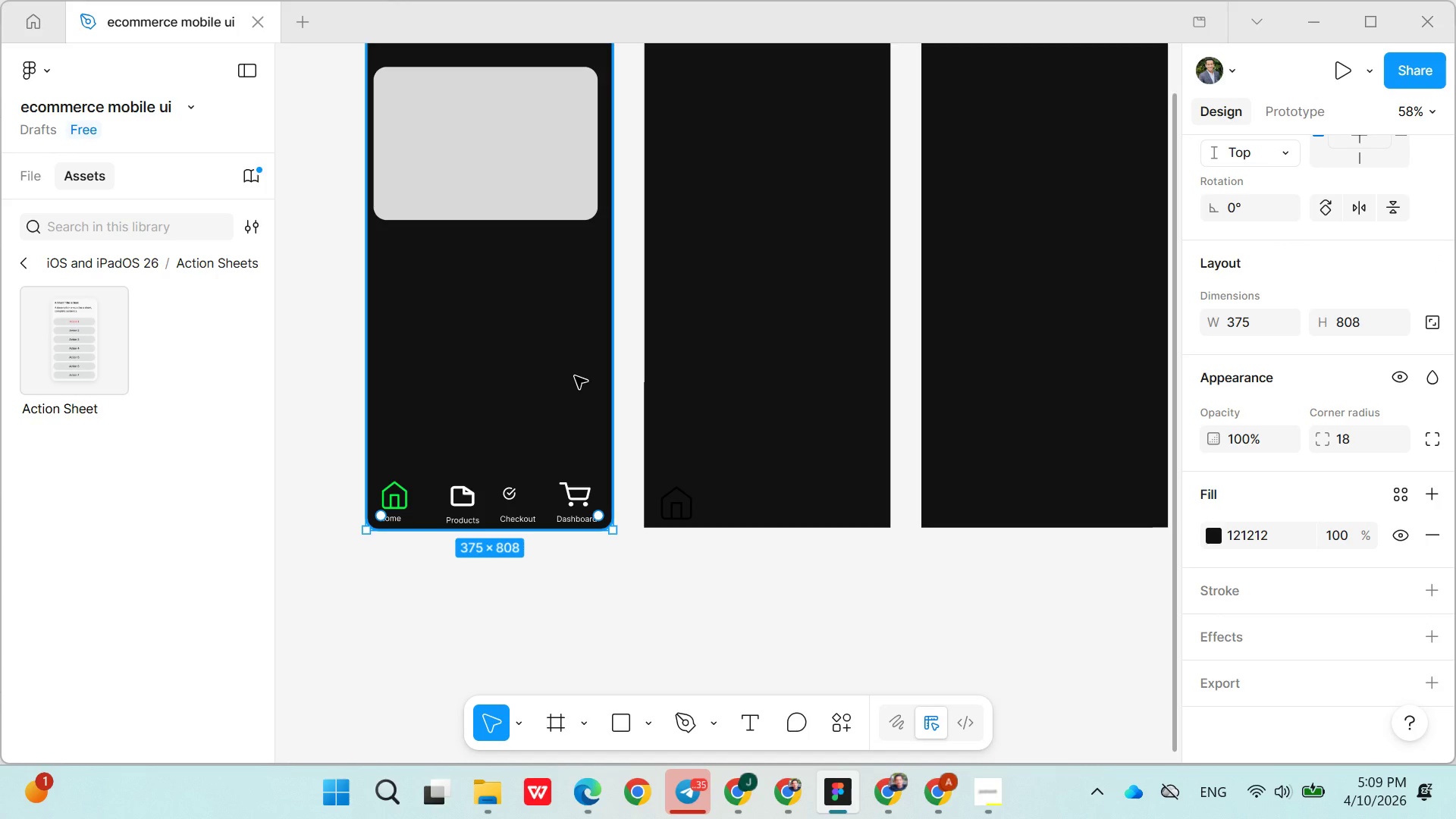 
wait(6.95)
 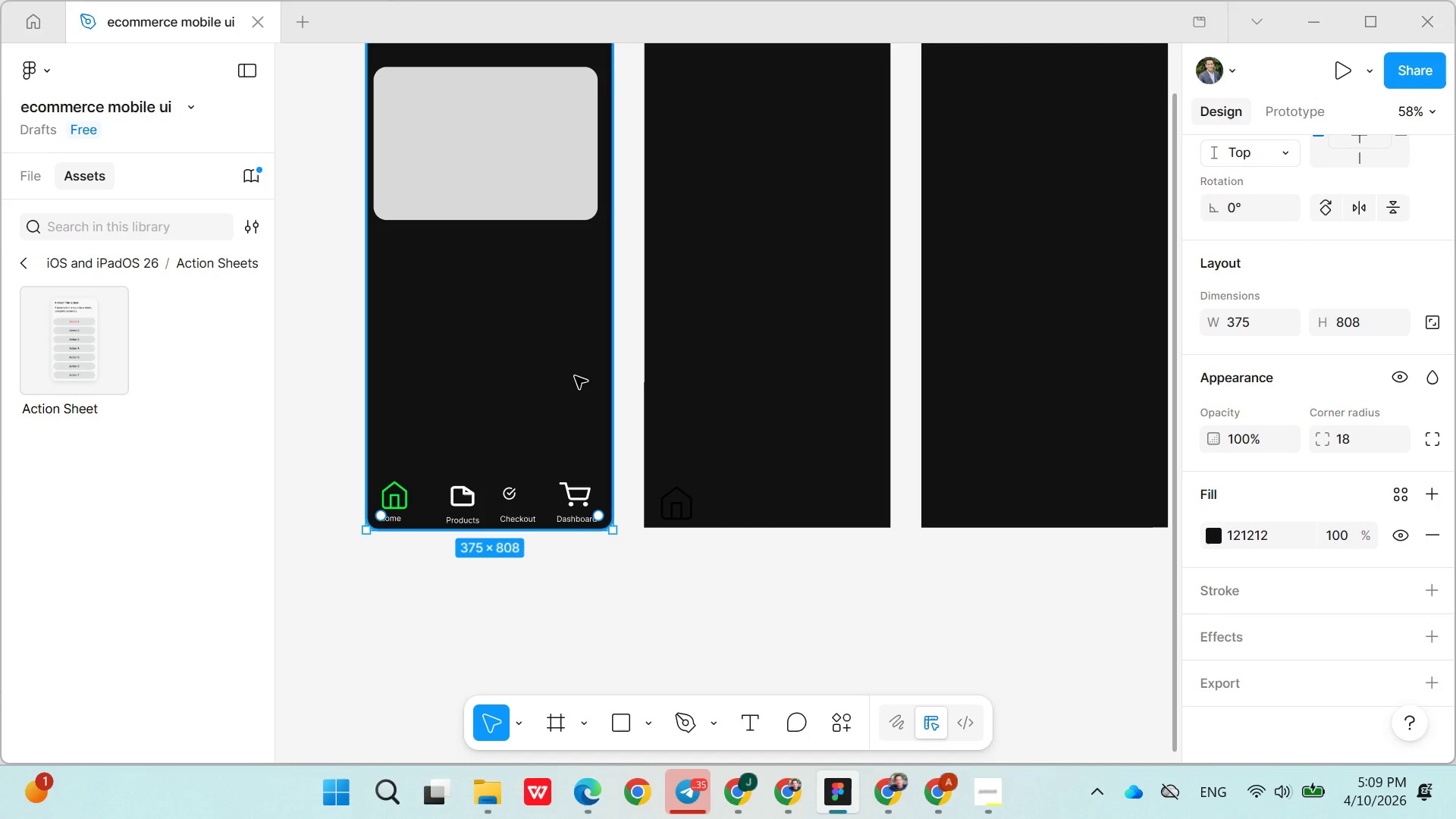 
left_click([469, 186])
 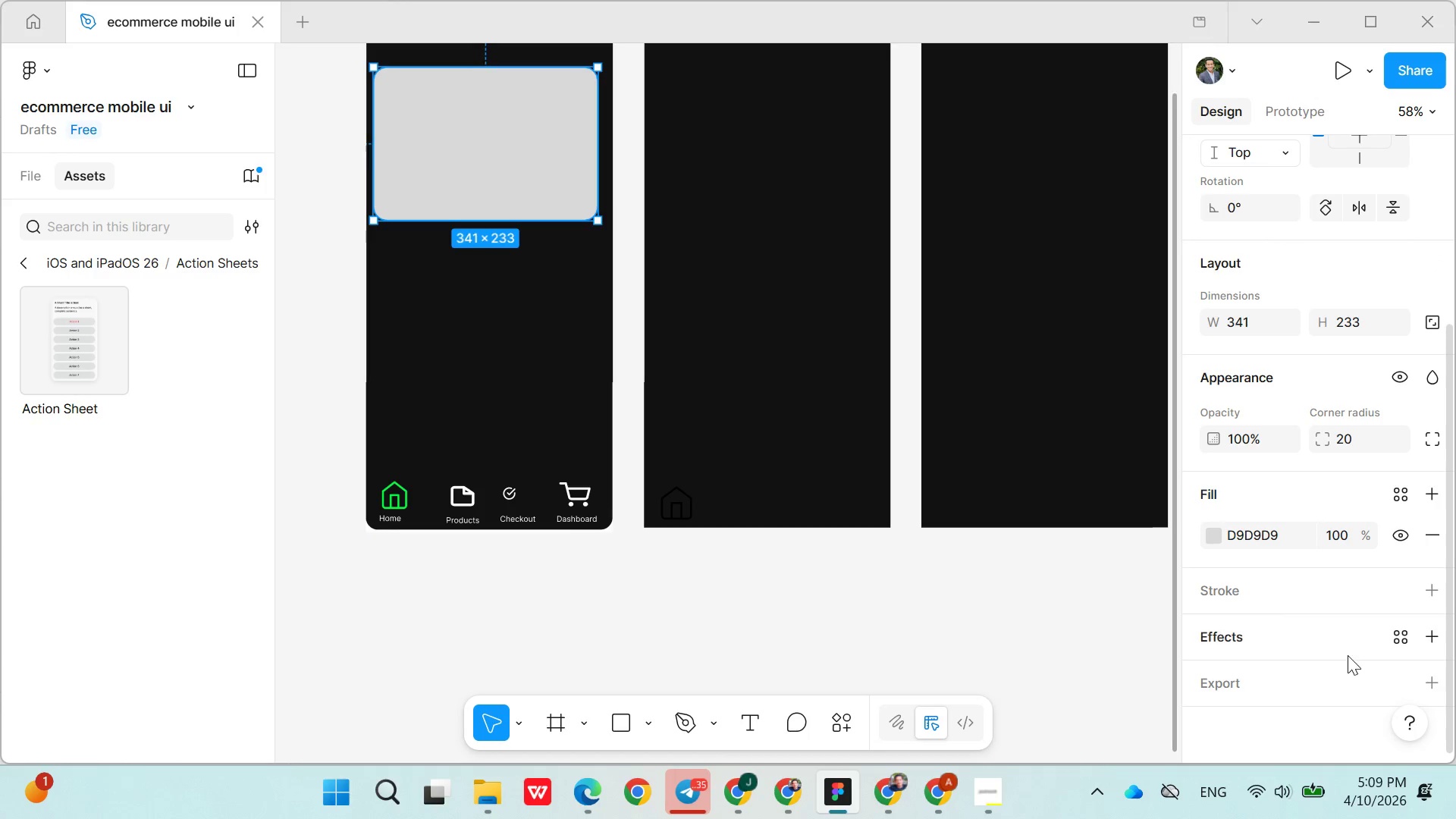 
scroll: coordinate [1308, 596], scroll_direction: down, amount: 4.0
 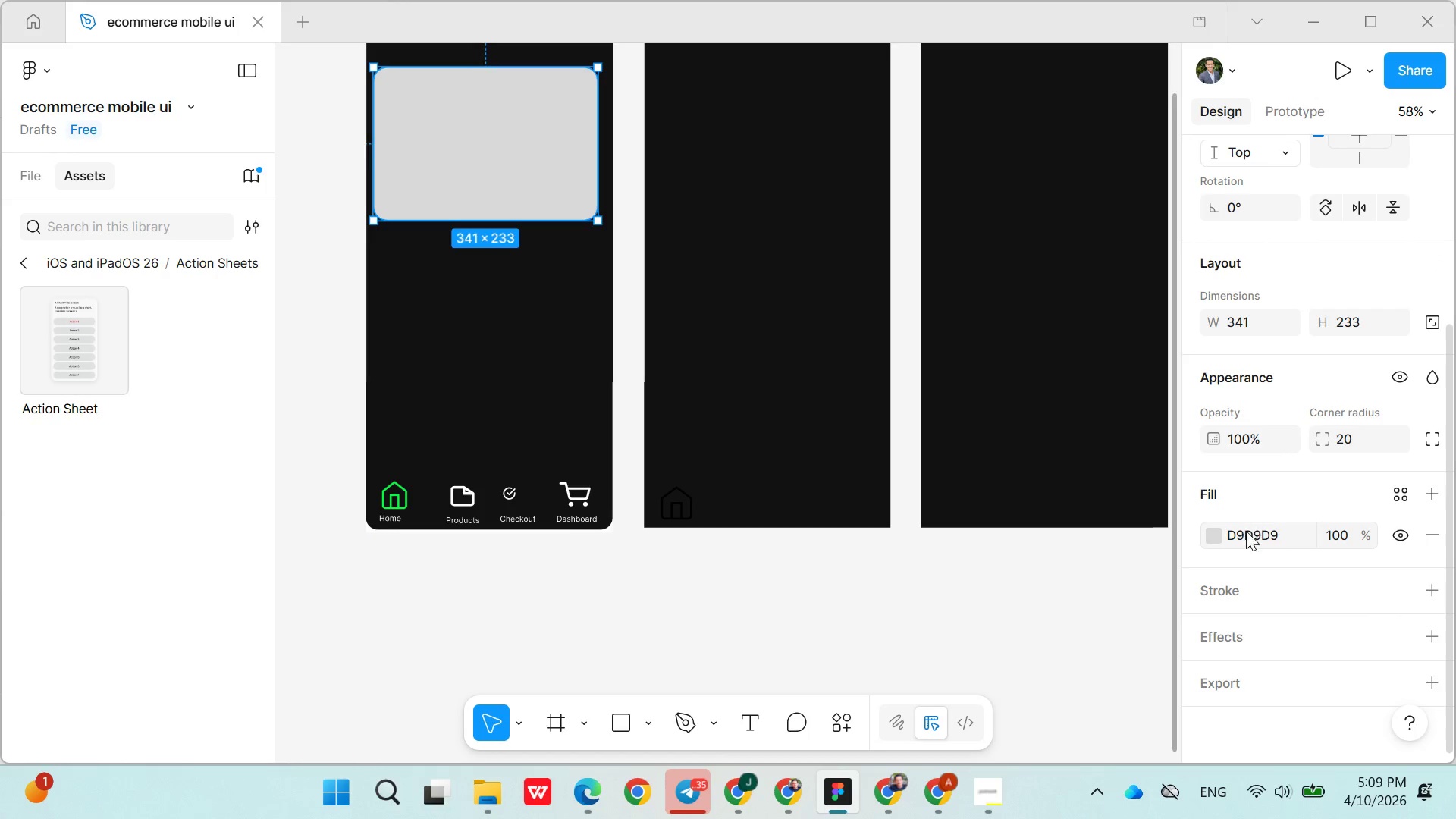 
double_click([1246, 531])
 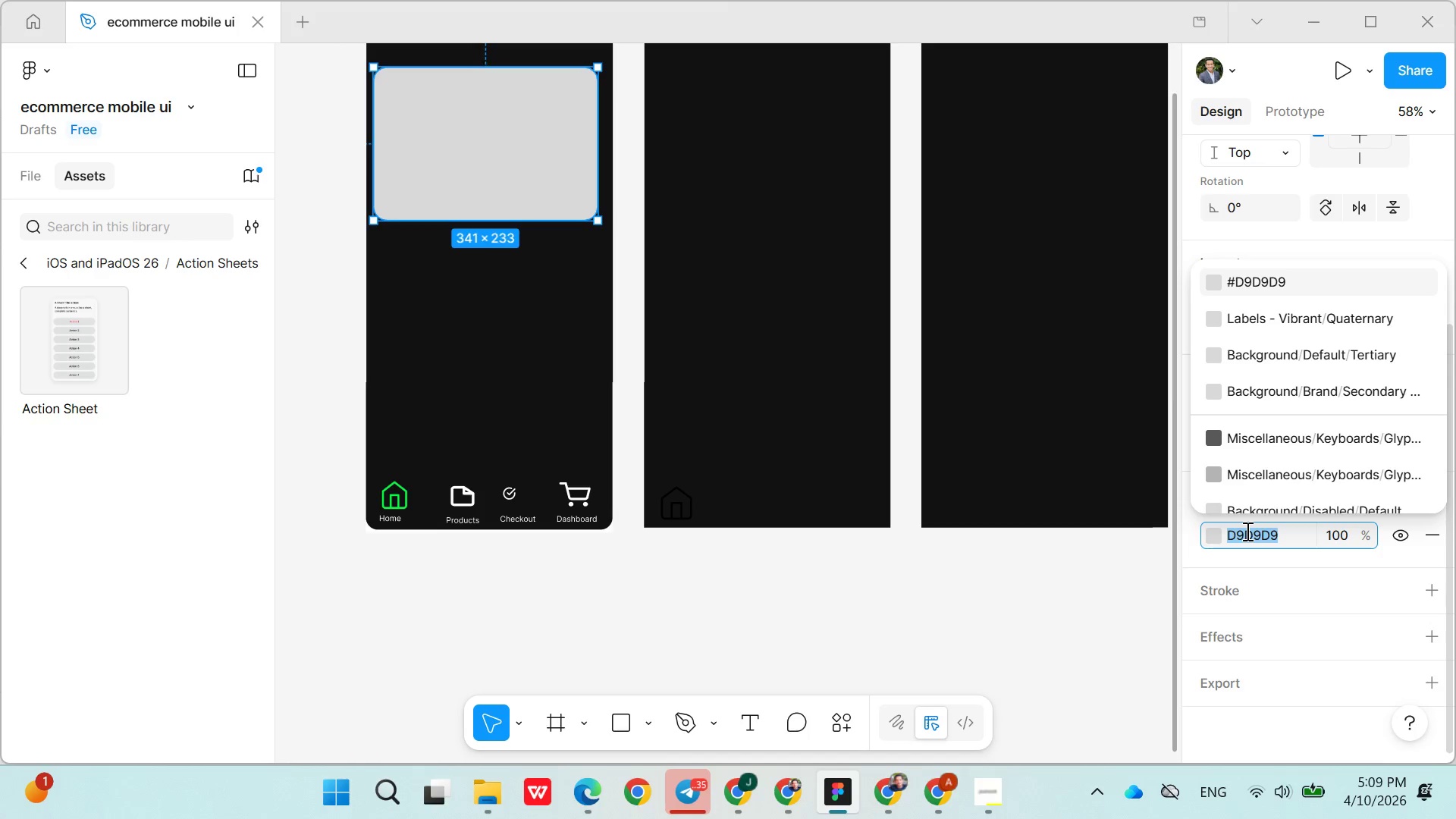 
key(Control+V)
 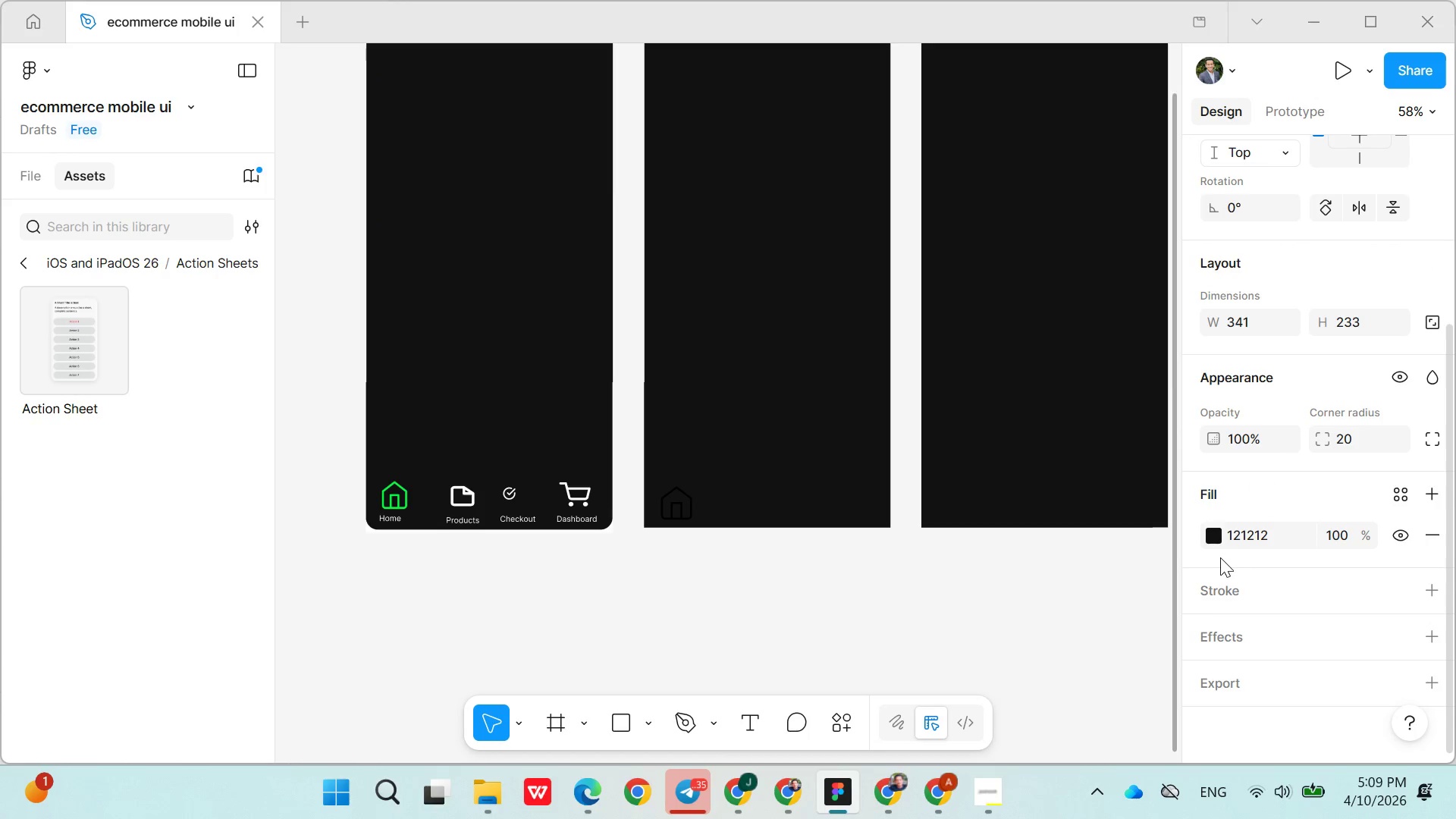 
left_click([1209, 532])
 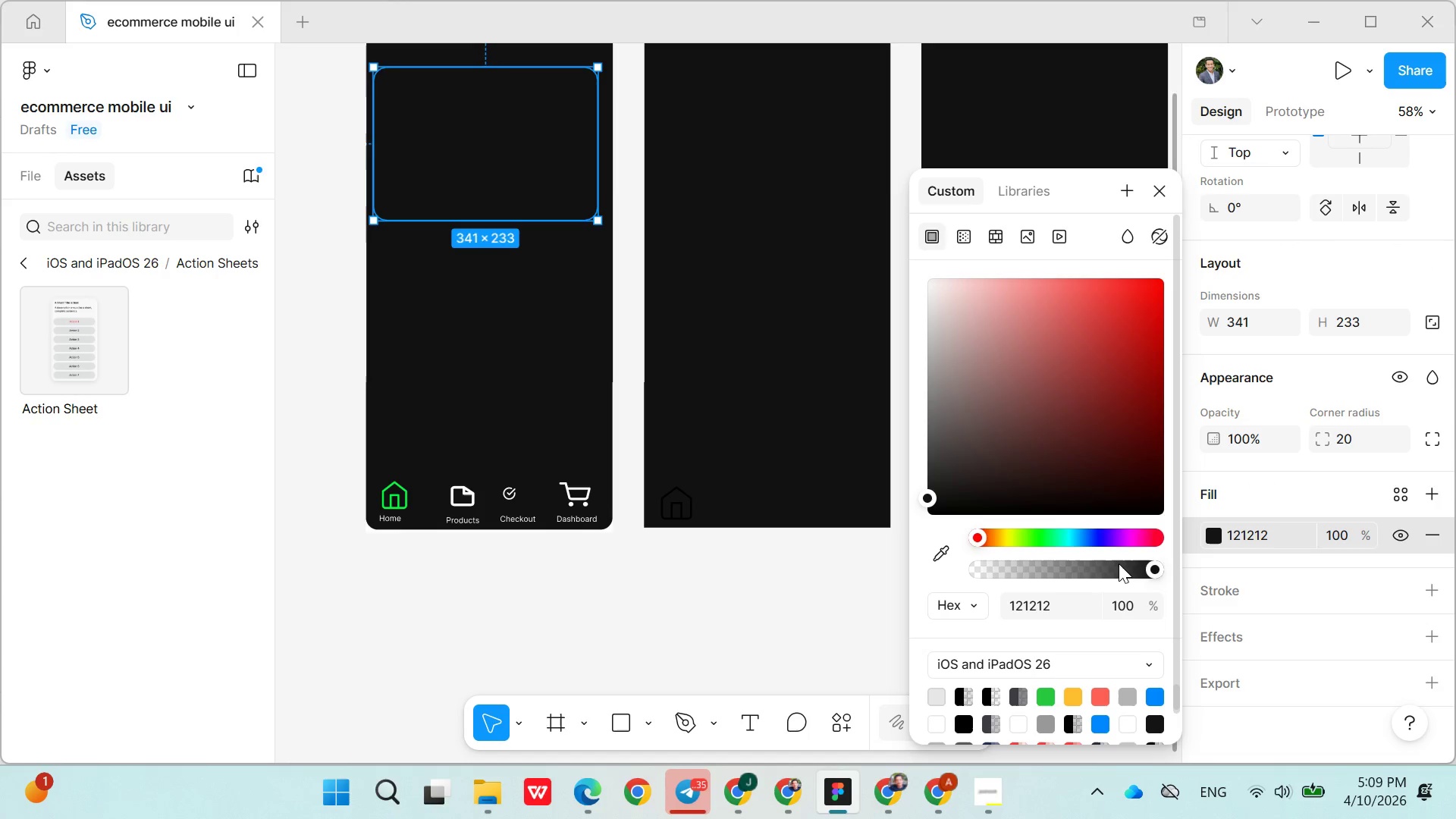 
left_click([1097, 567])
 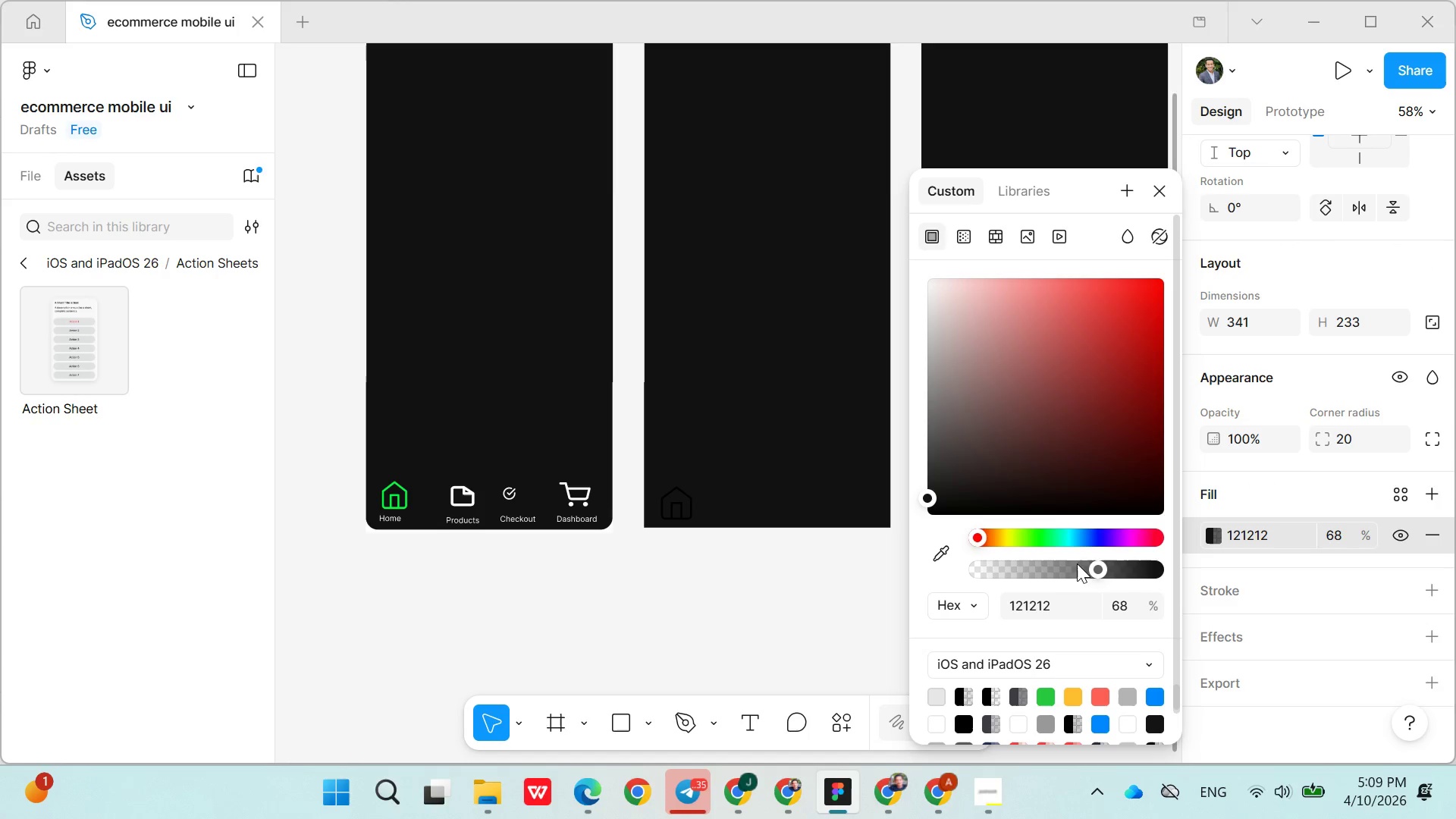 
left_click([1078, 529])
 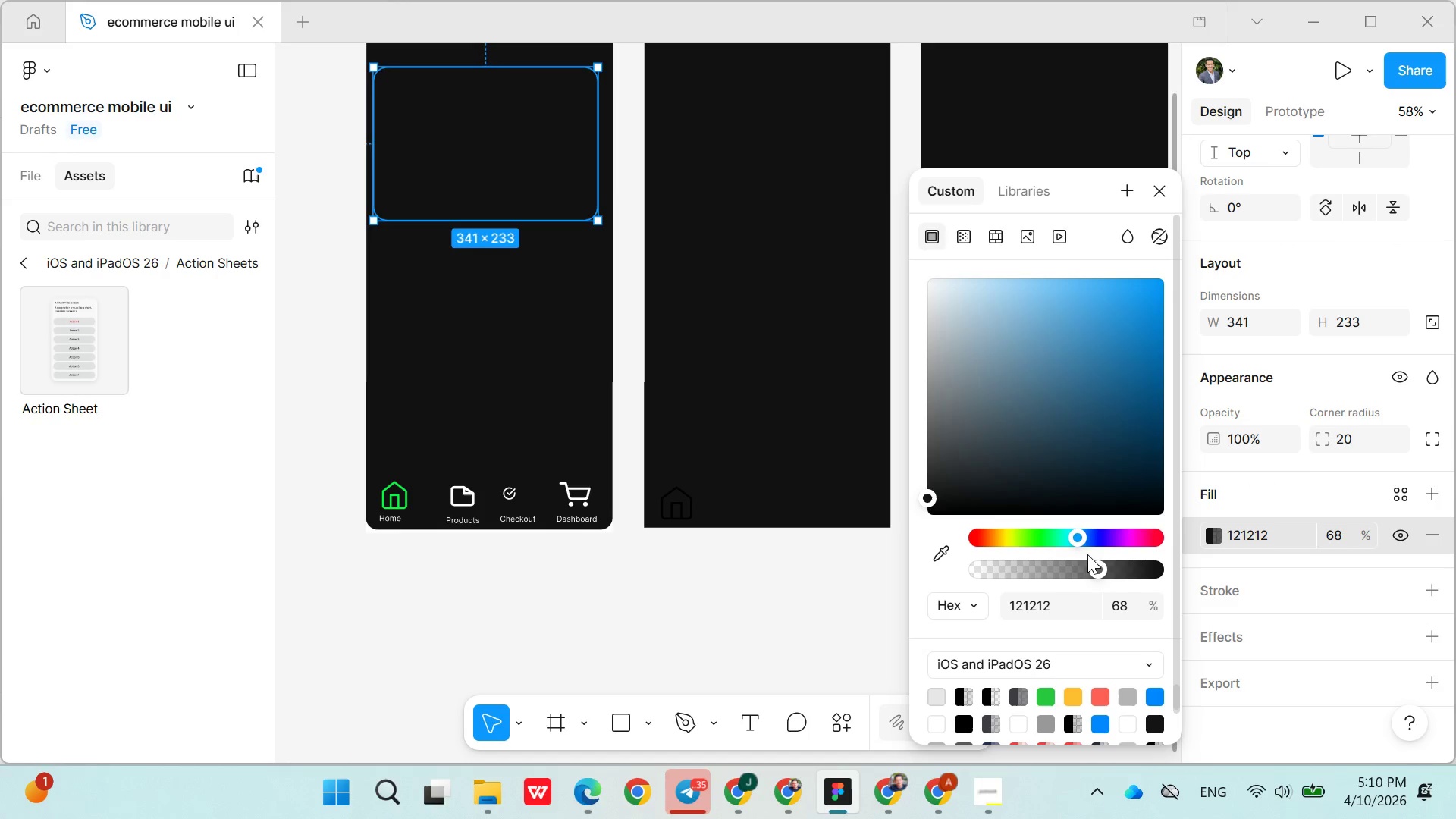 
key(Control+Z)
 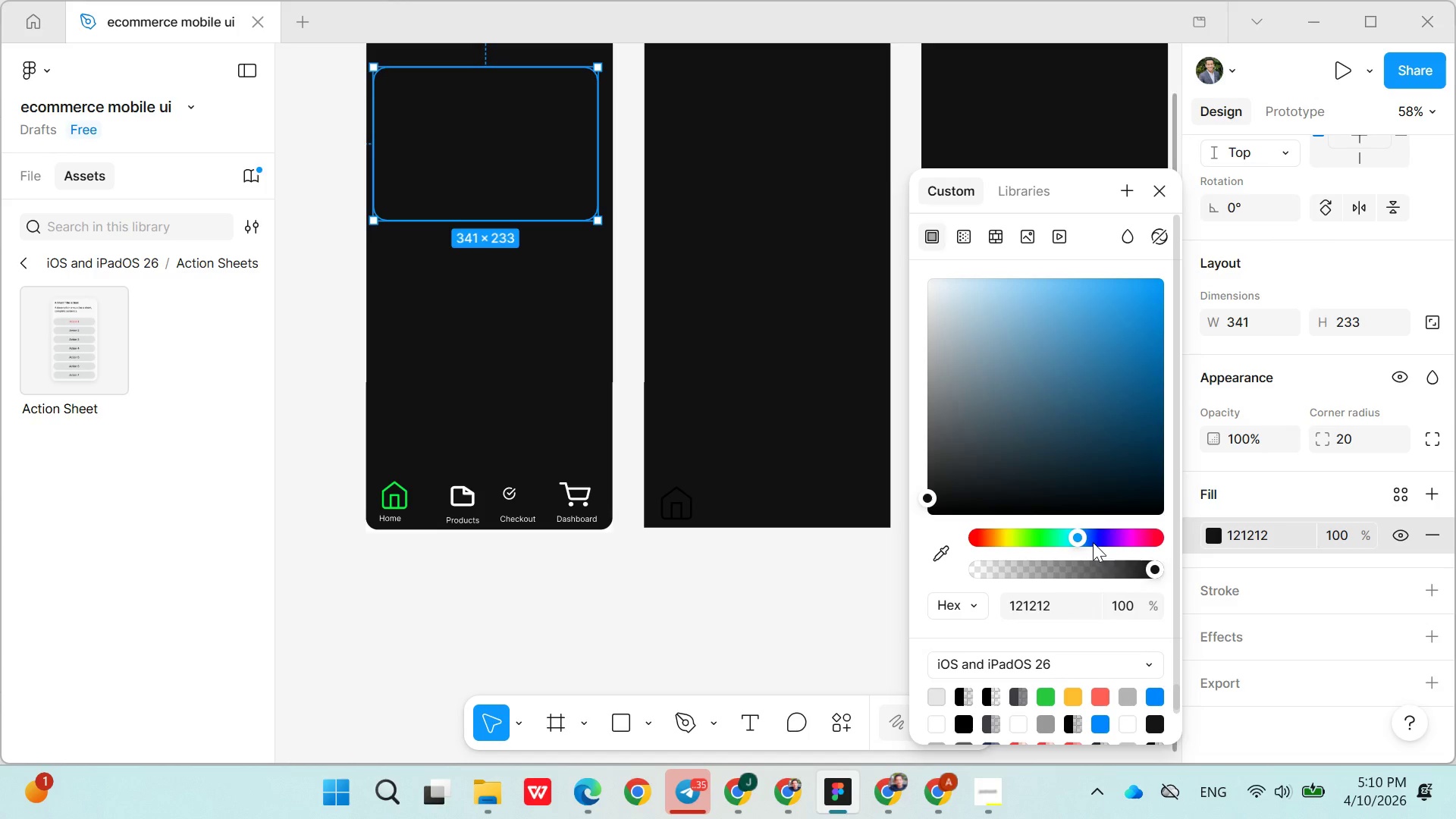 
key(Control+Z)
 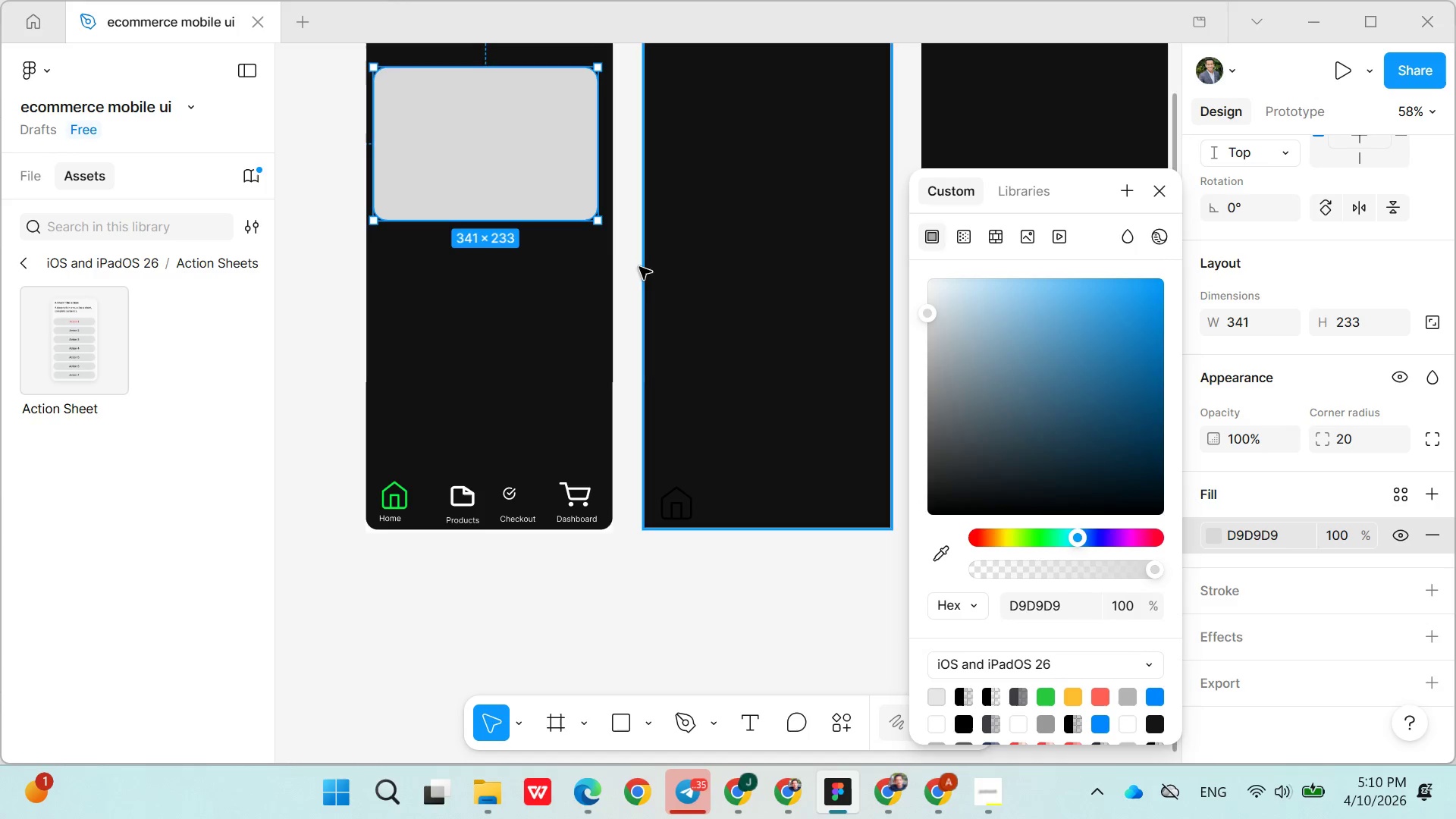 
left_click([507, 168])
 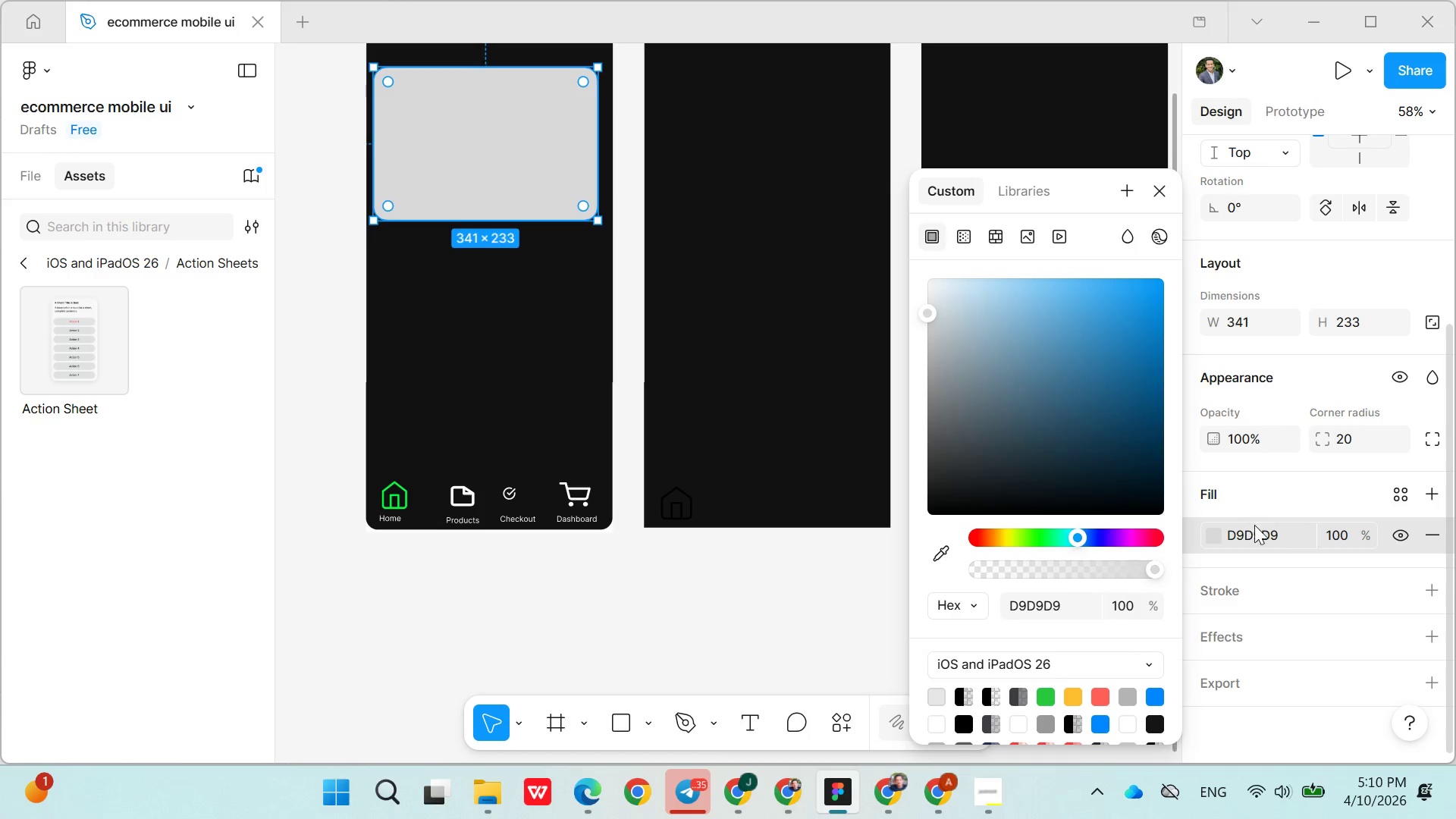 
double_click([1258, 533])
 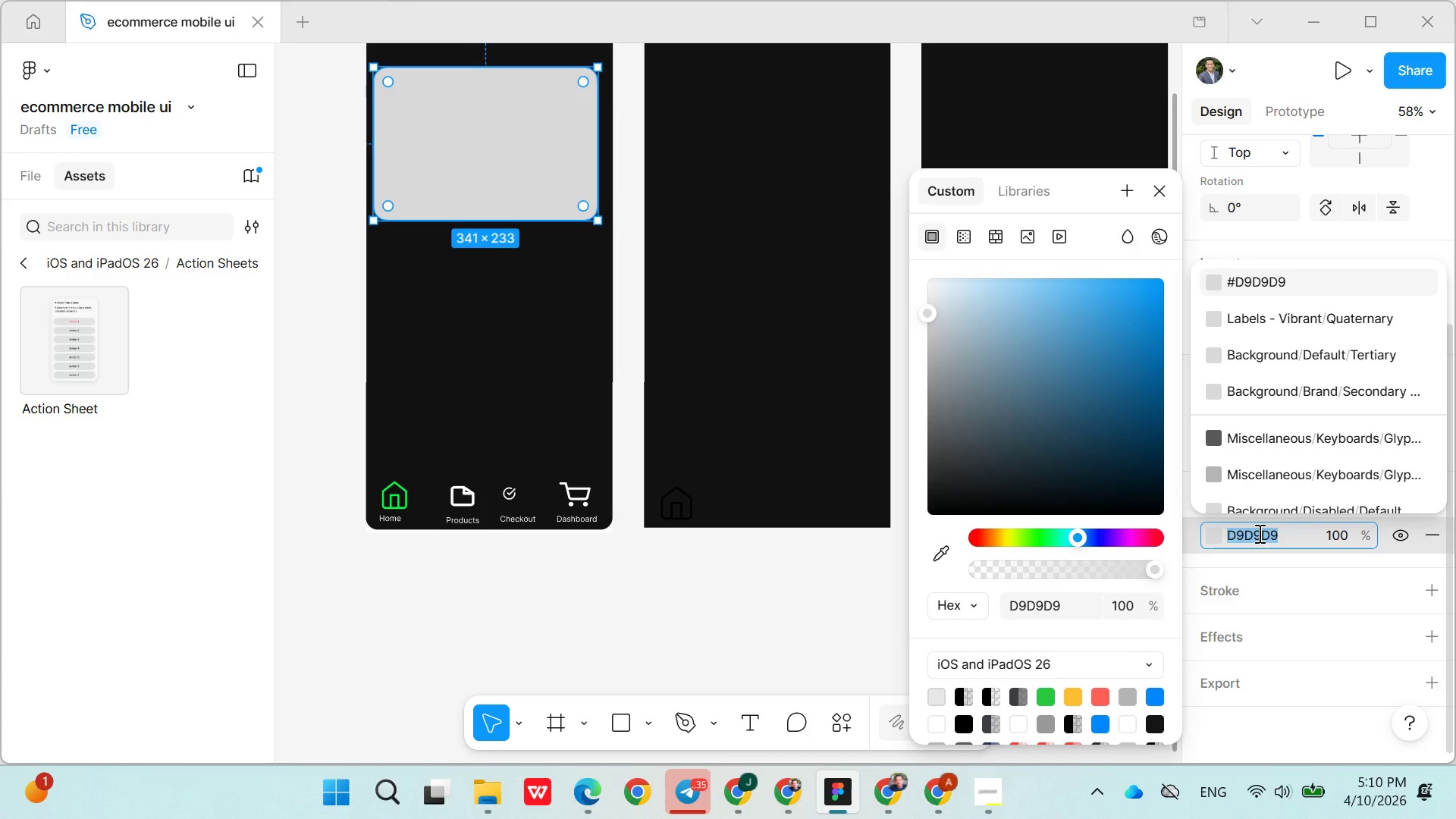 
key(Control+V)
 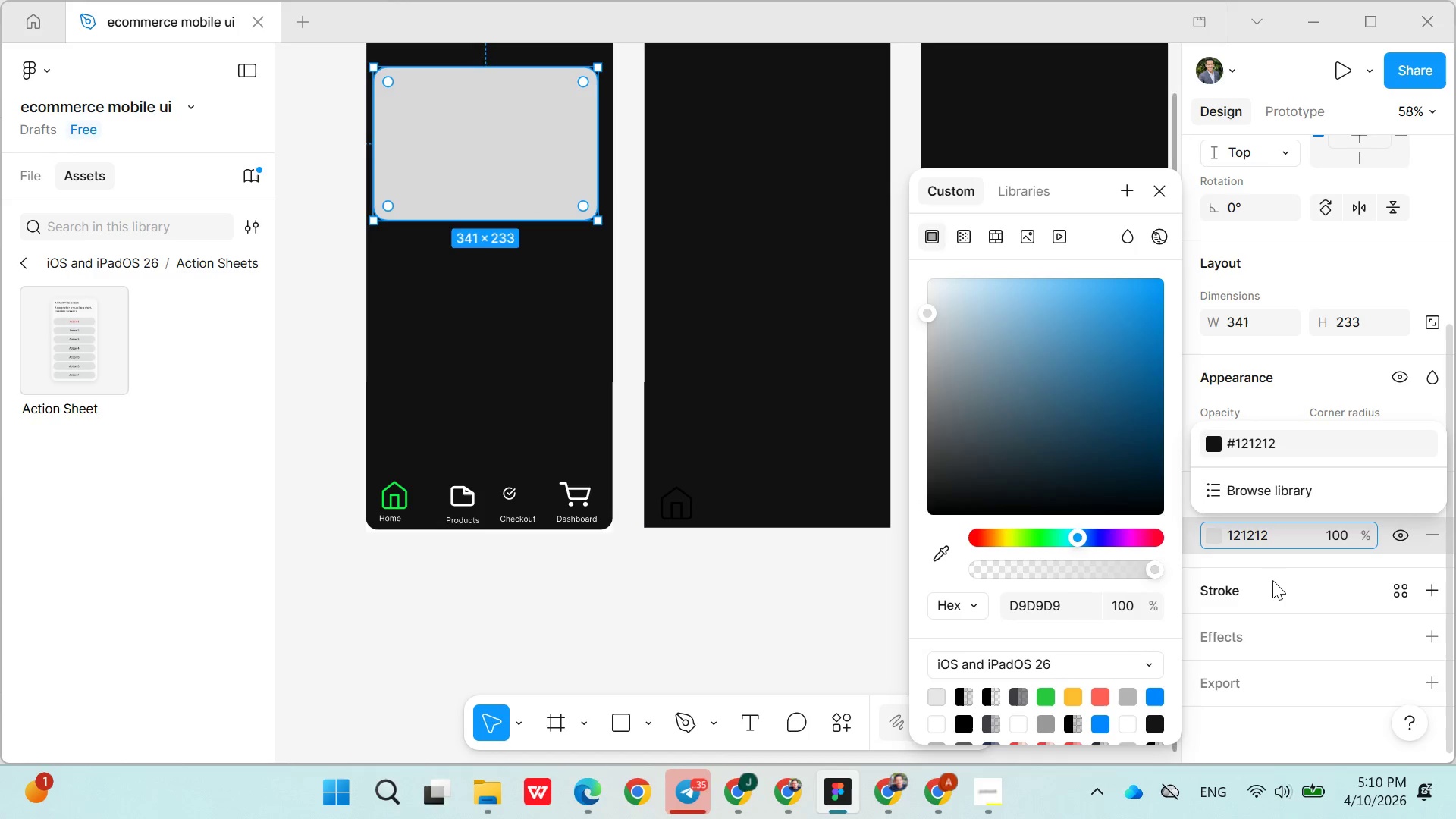 
left_click([1268, 570])
 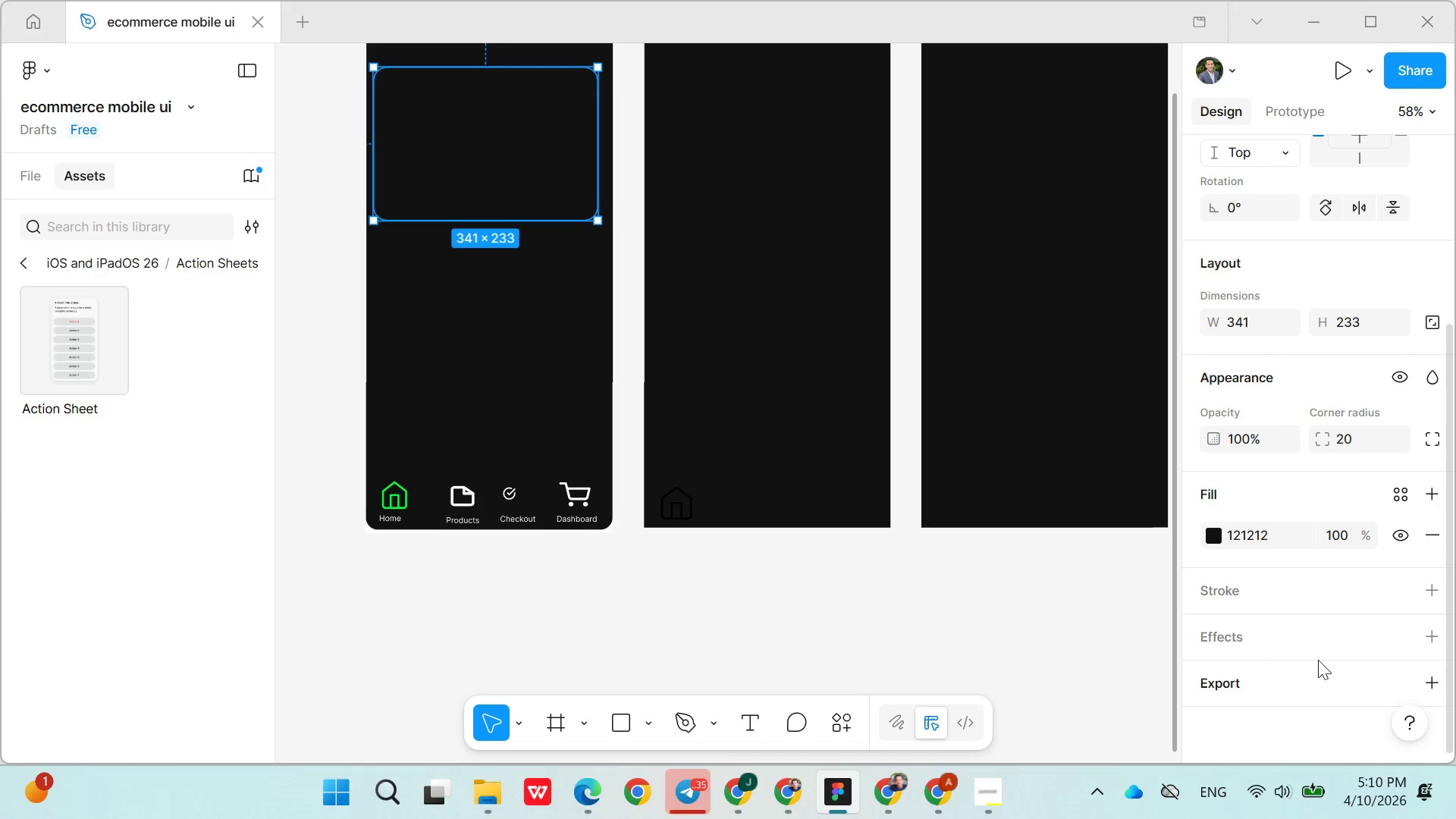 
left_click([1422, 632])
 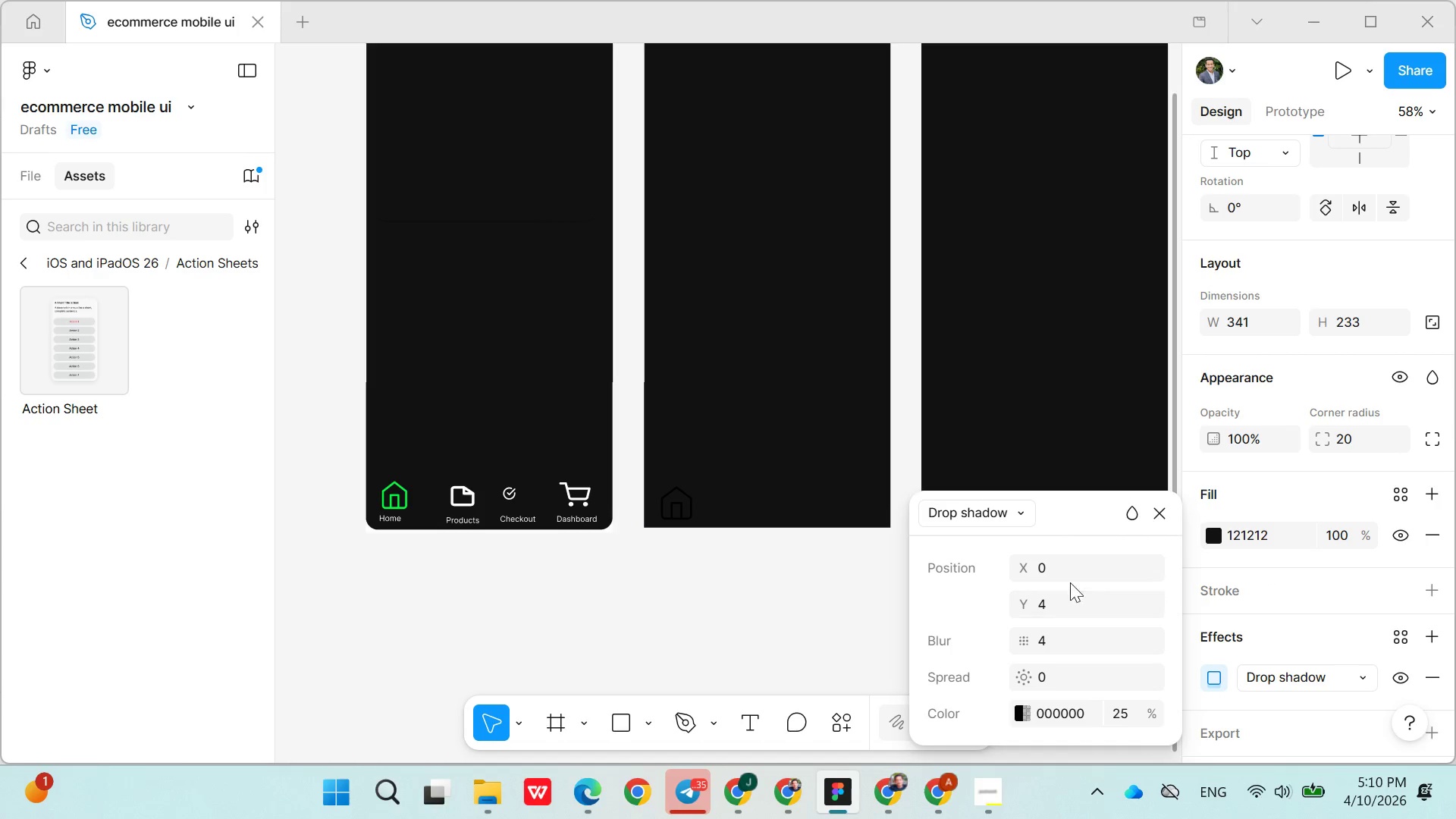 
scroll: coordinate [1074, 536], scroll_direction: down, amount: 2.0
 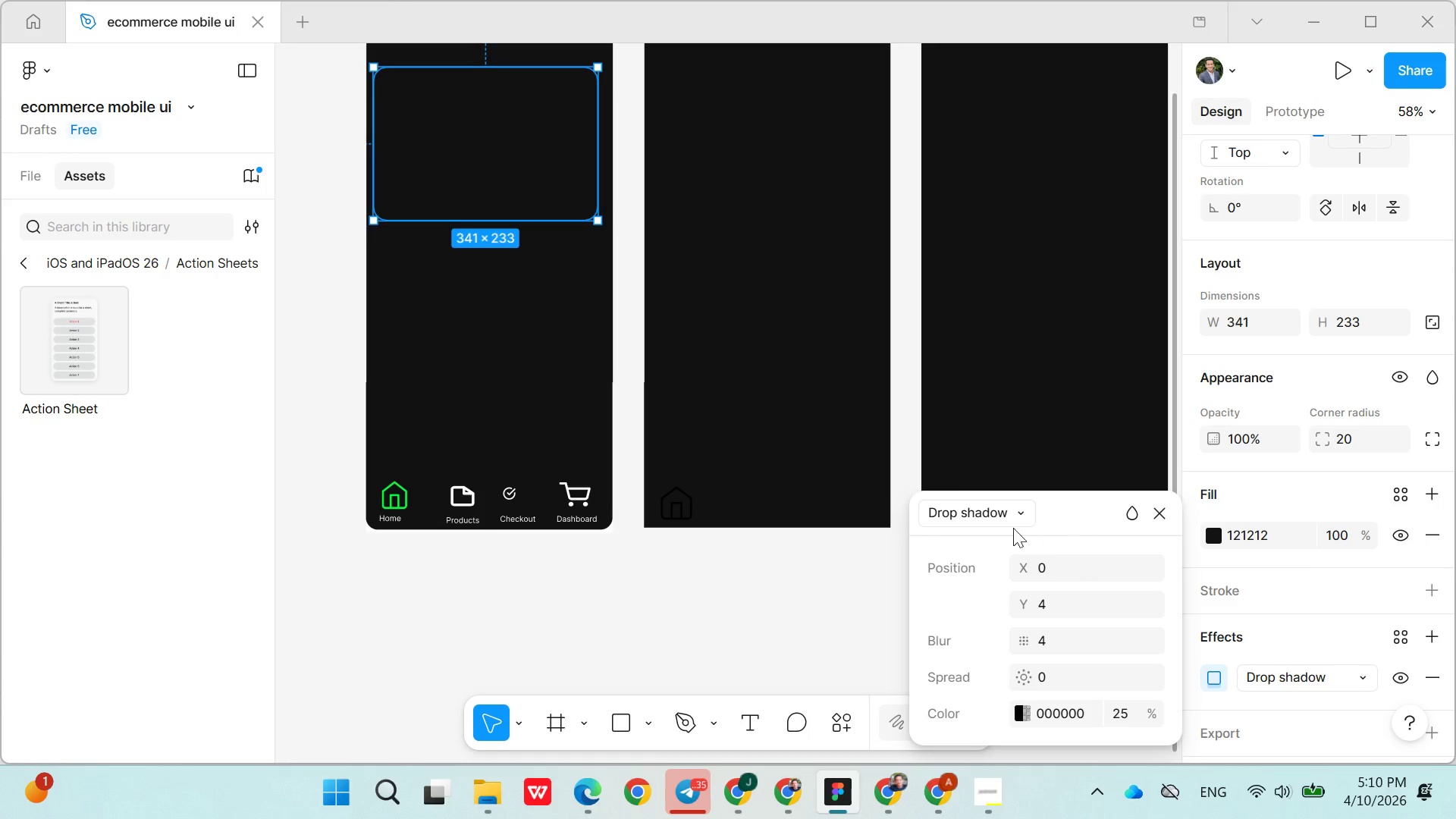 
left_click([992, 504])
 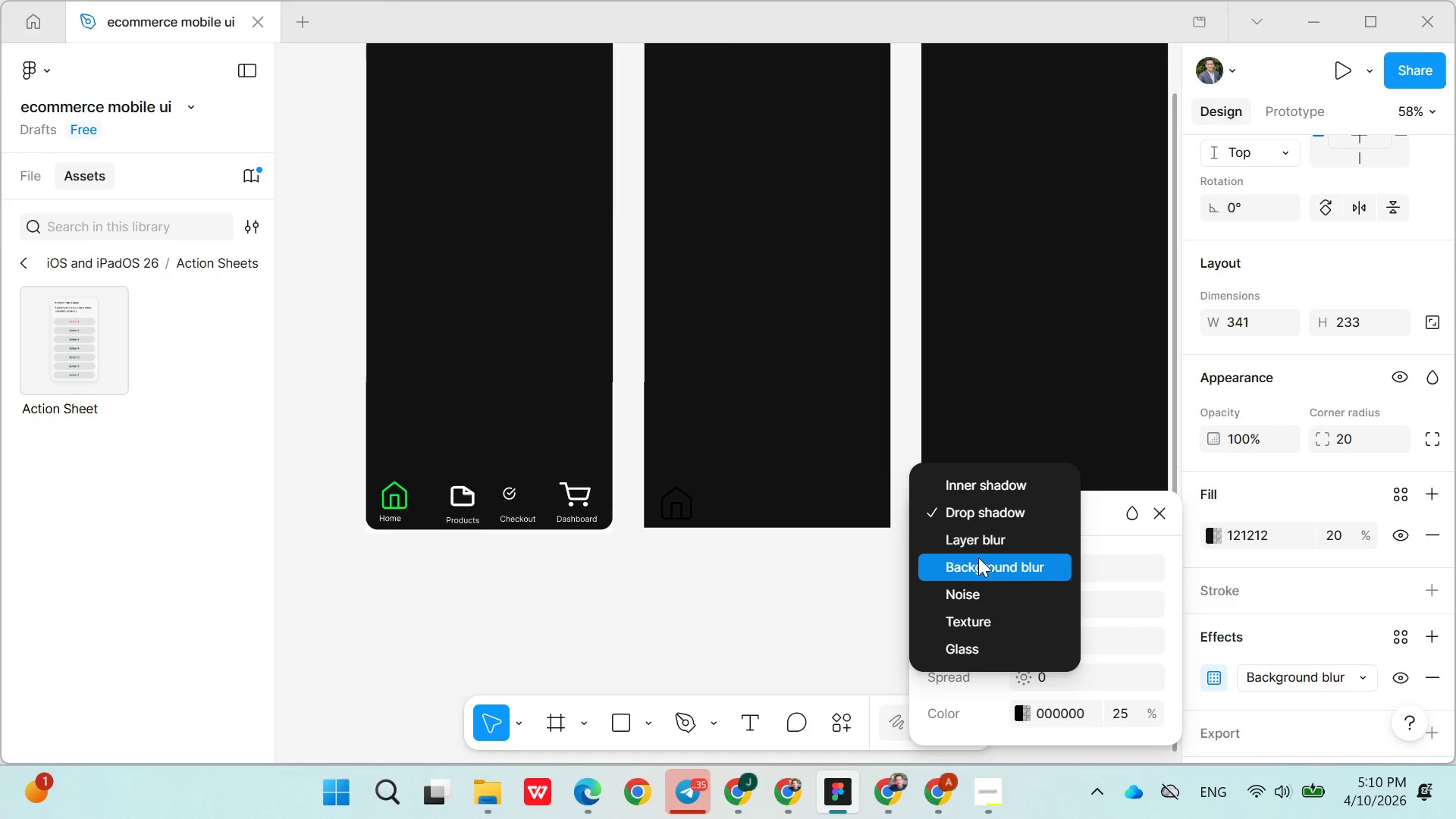 
wait(10.41)
 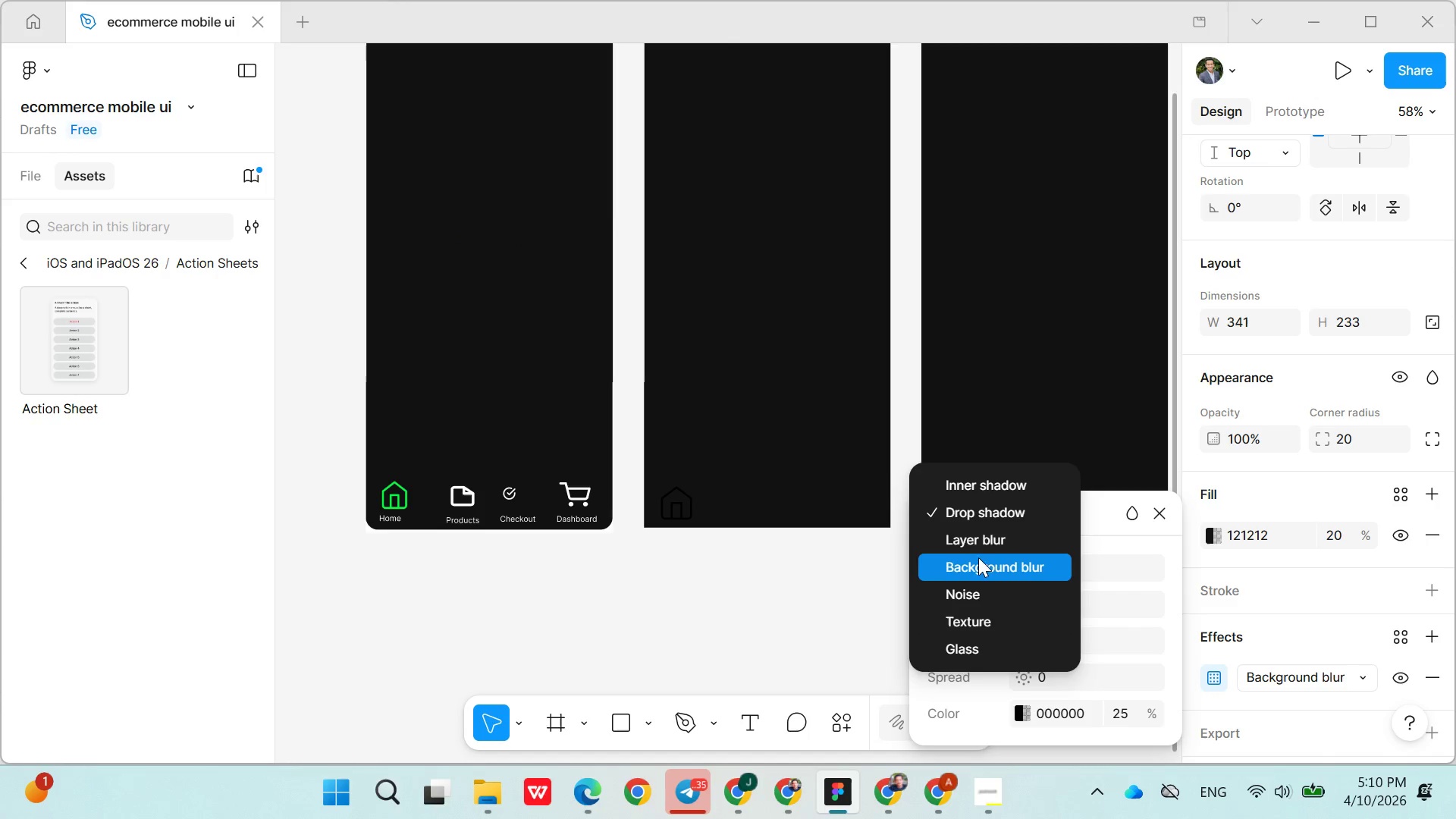 
left_click([971, 595])
 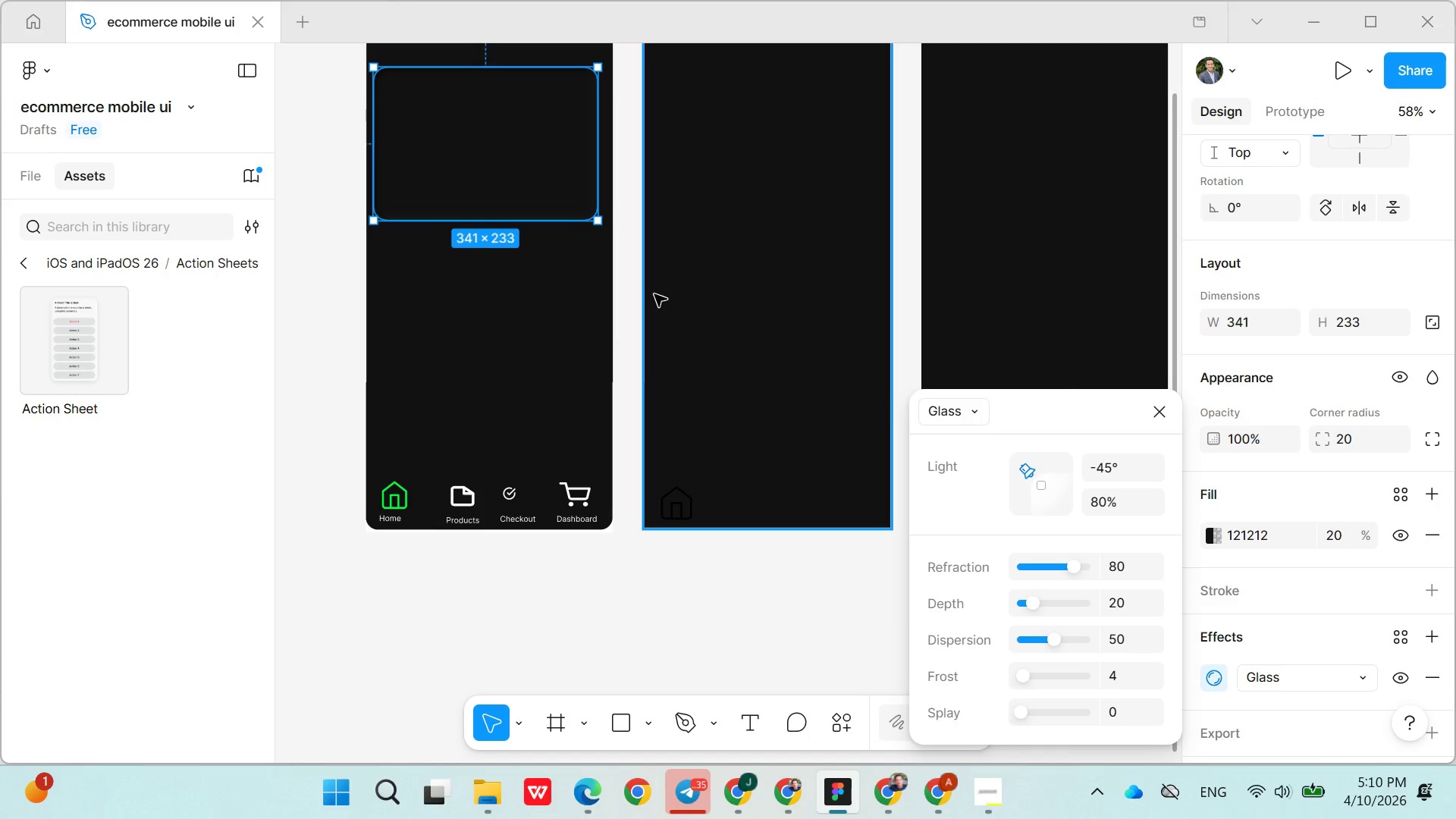 
left_click([589, 413])
 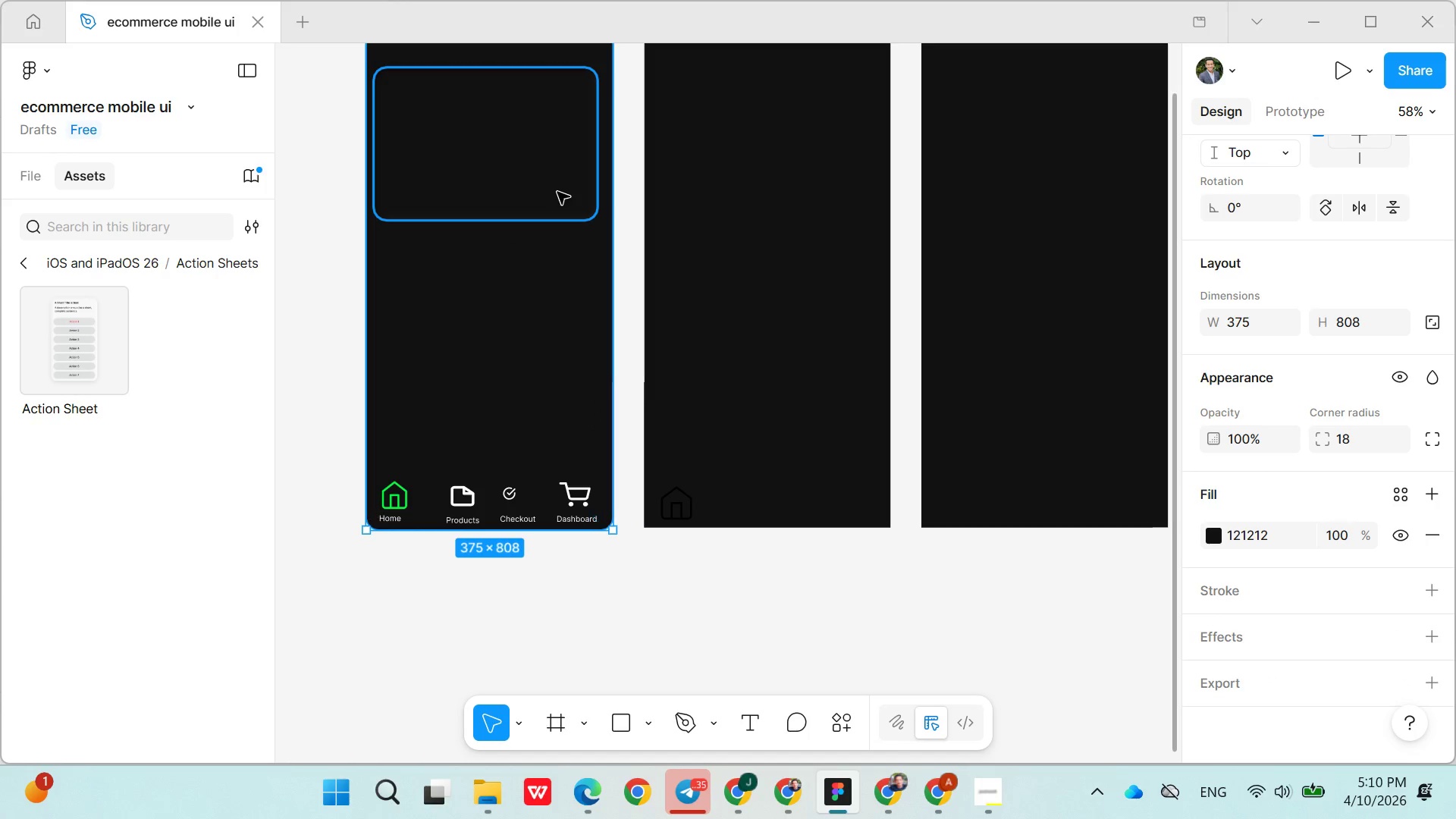 
left_click([557, 192])
 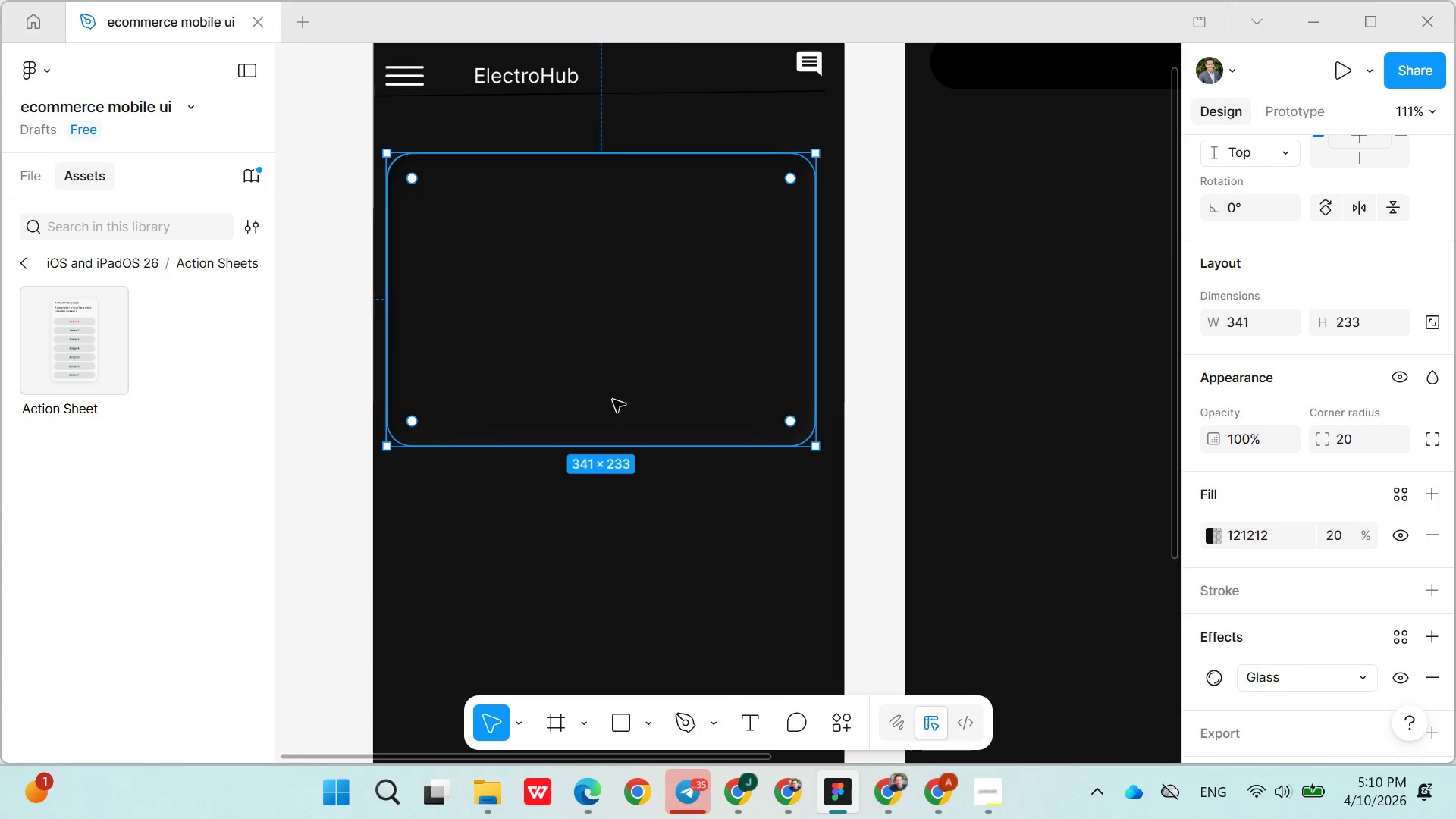 
left_click([666, 500])
 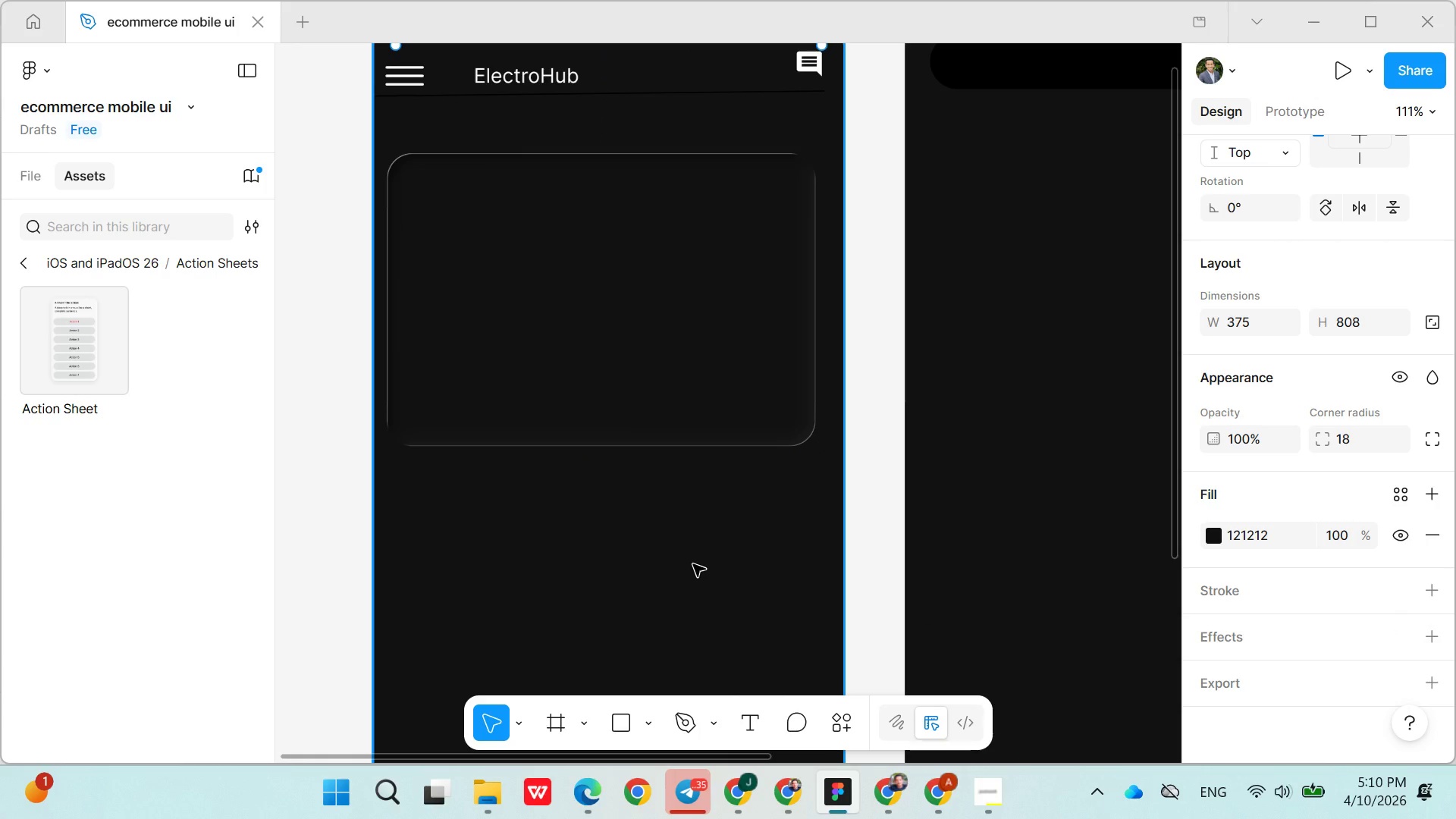 
wait(9.81)
 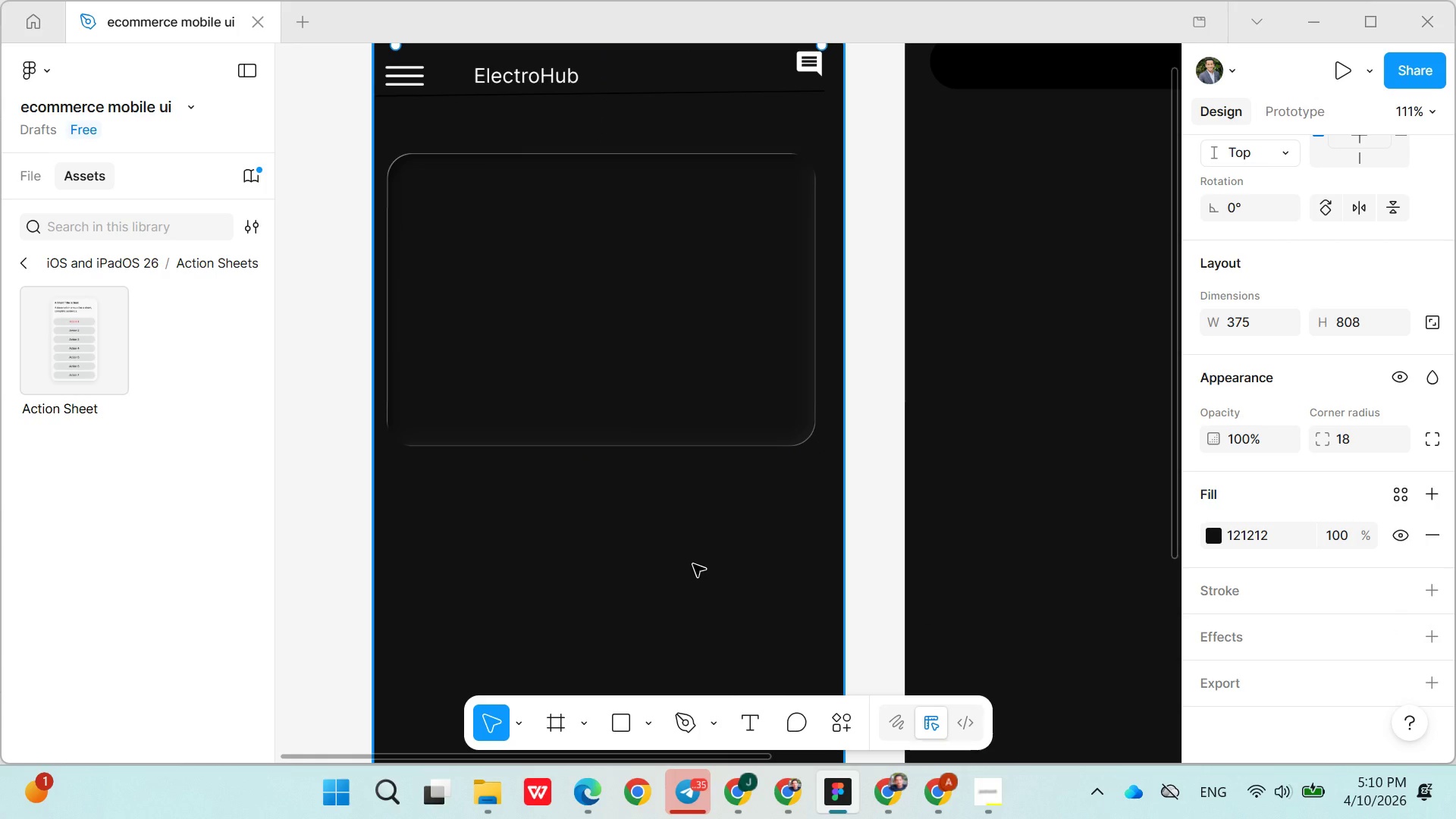 
left_click([757, 717])
 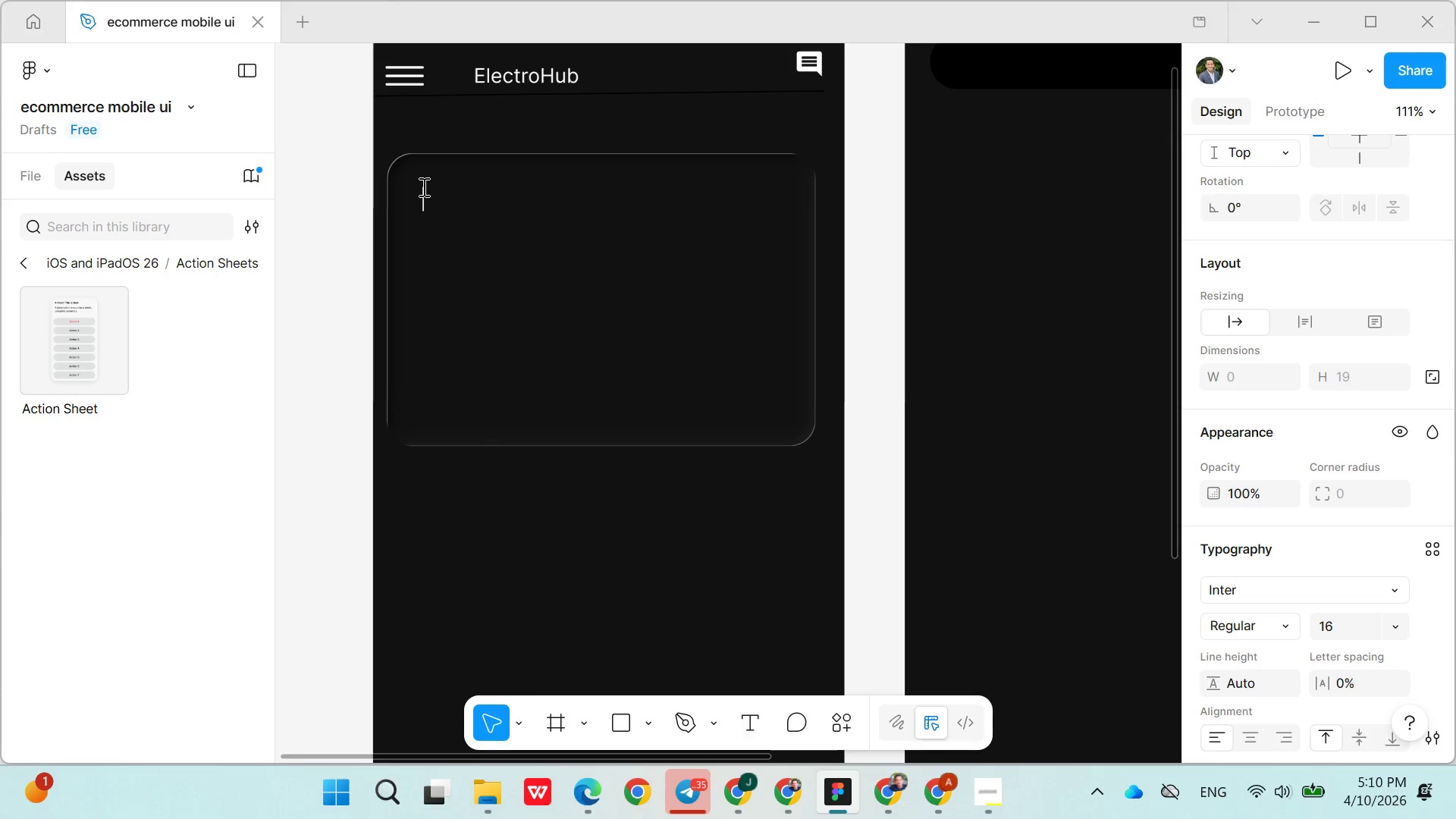 
type(Build To List.)
 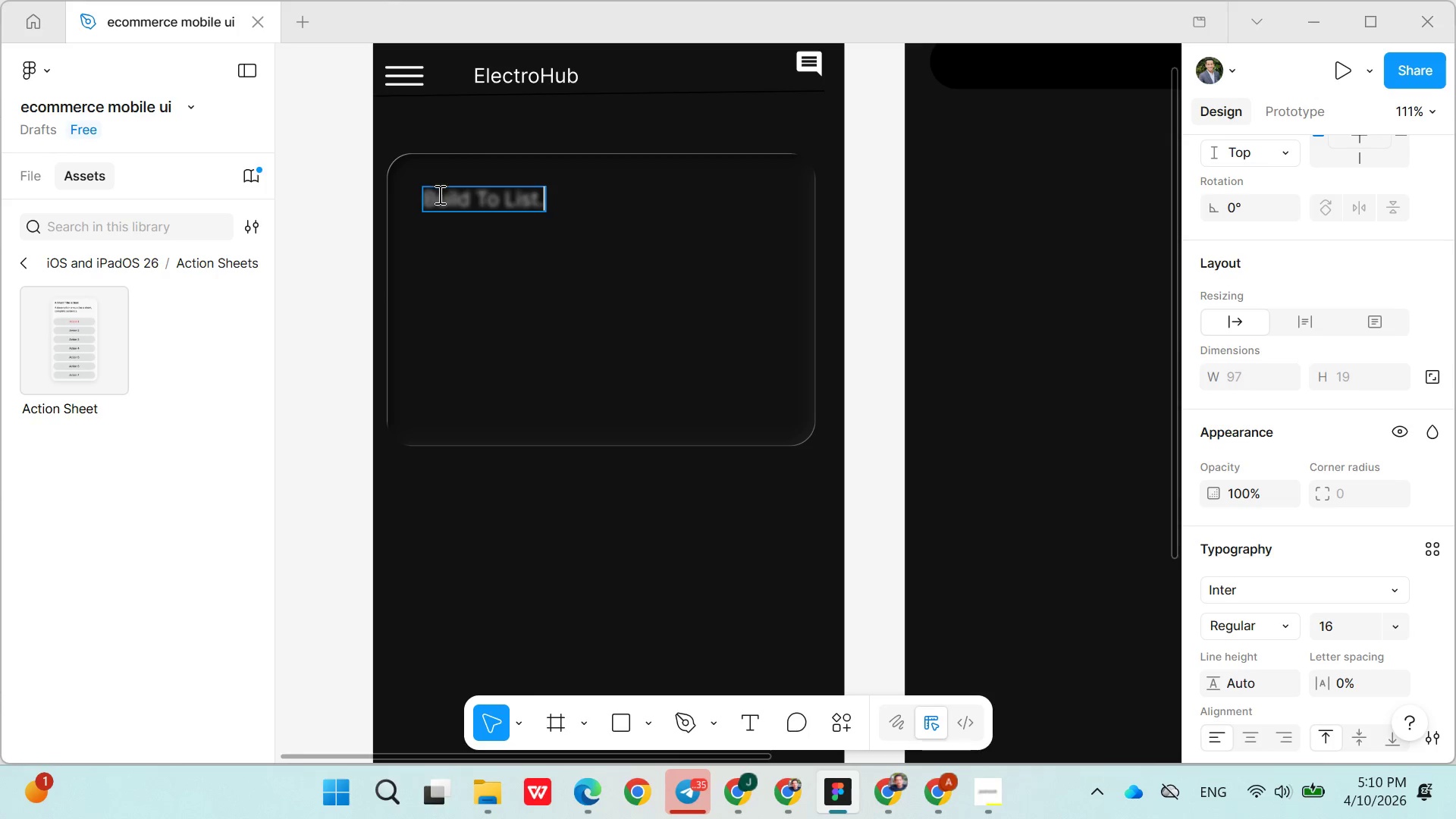 
double_click([444, 197])
 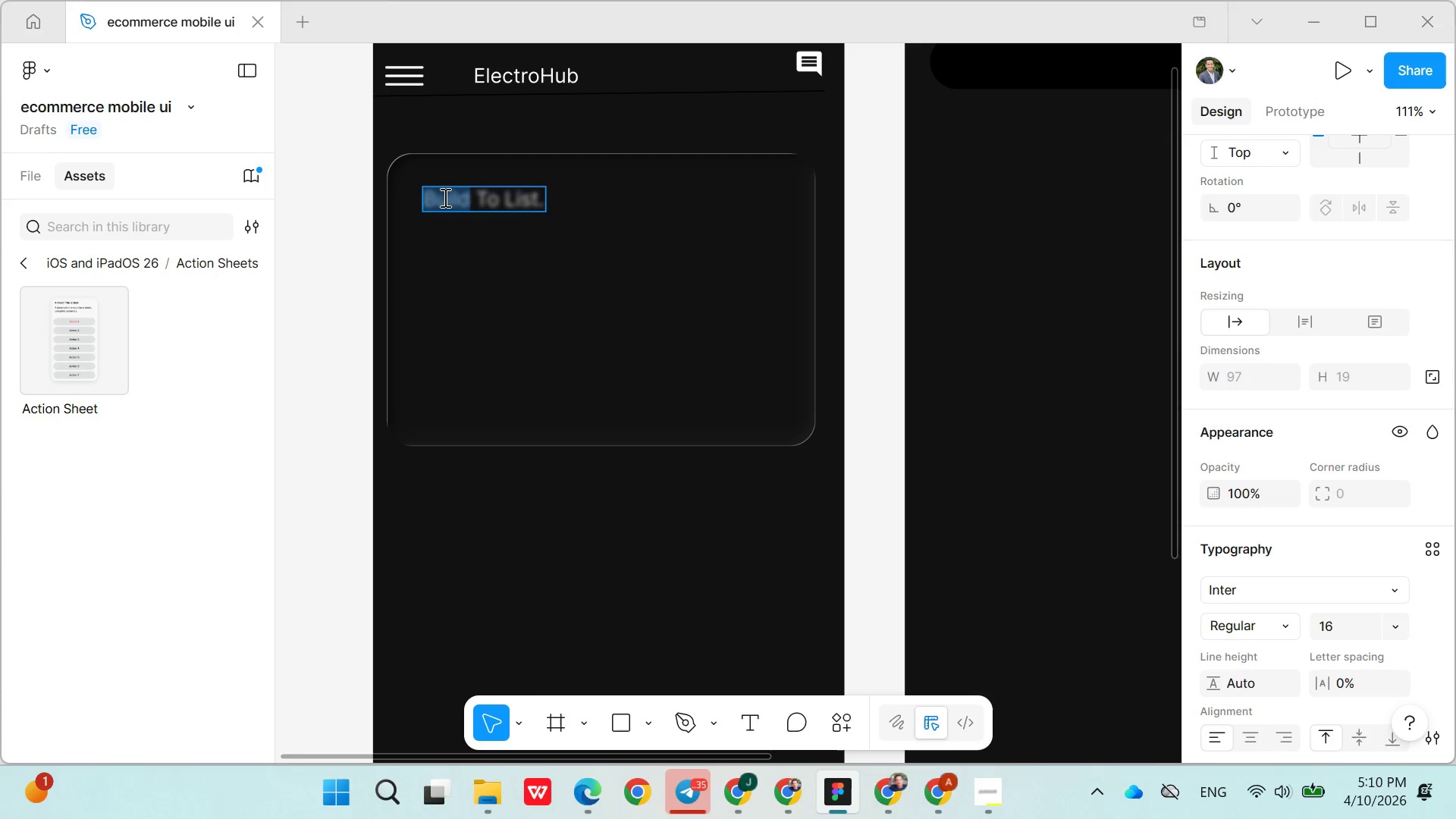 
triple_click([444, 197])
 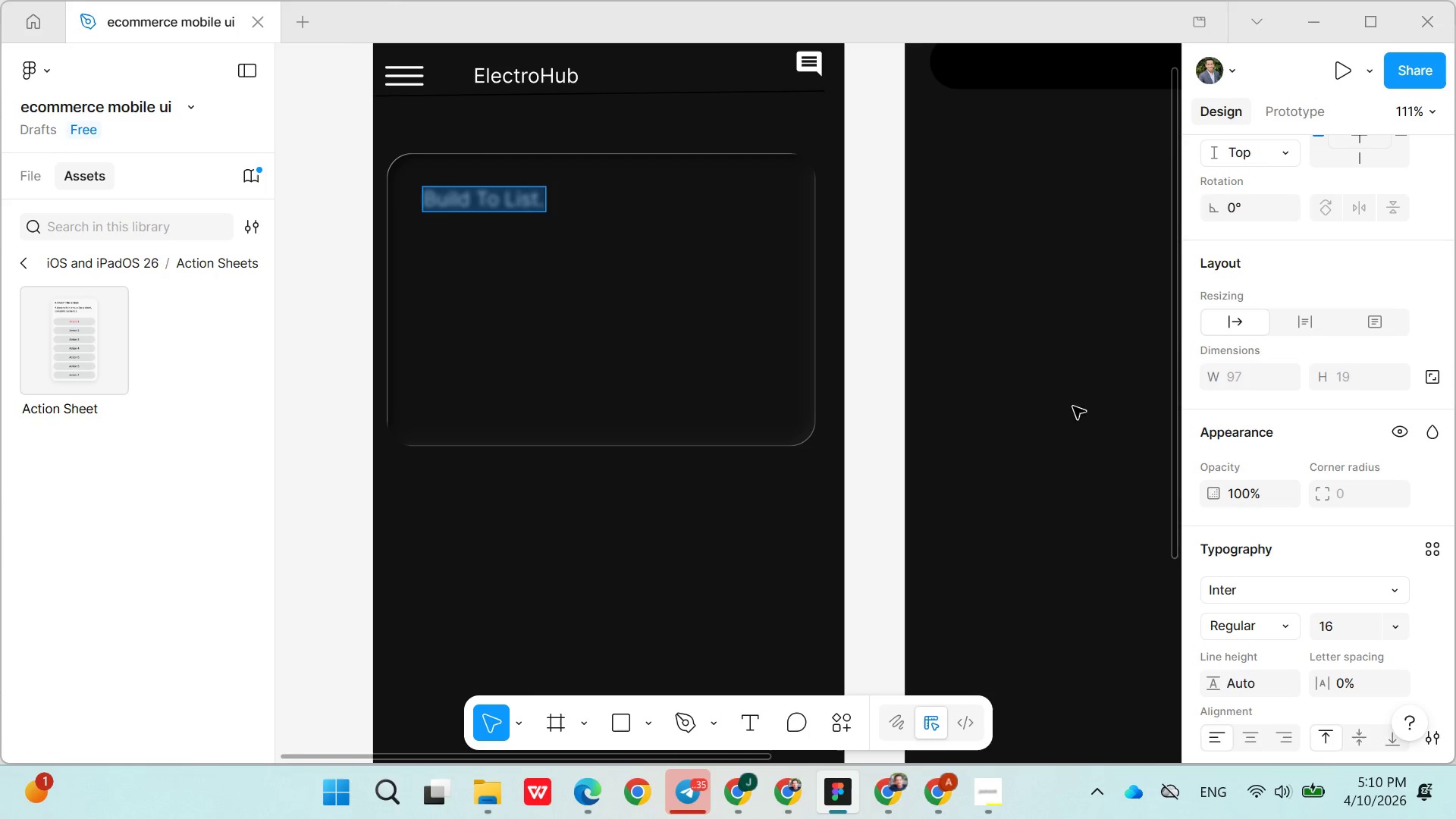 
scroll: coordinate [1285, 469], scroll_direction: down, amount: 3.0
 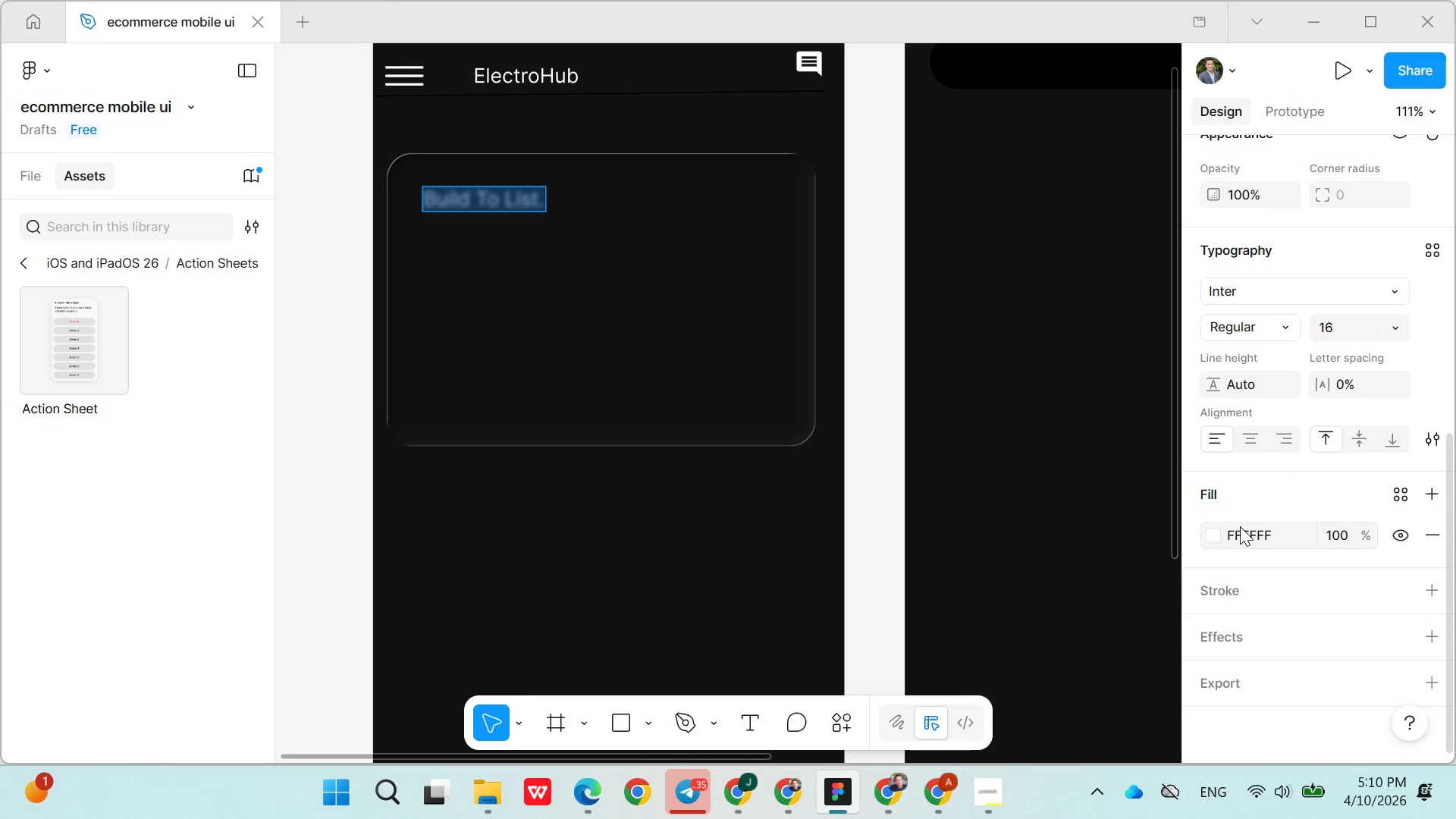 
double_click([1240, 526])
 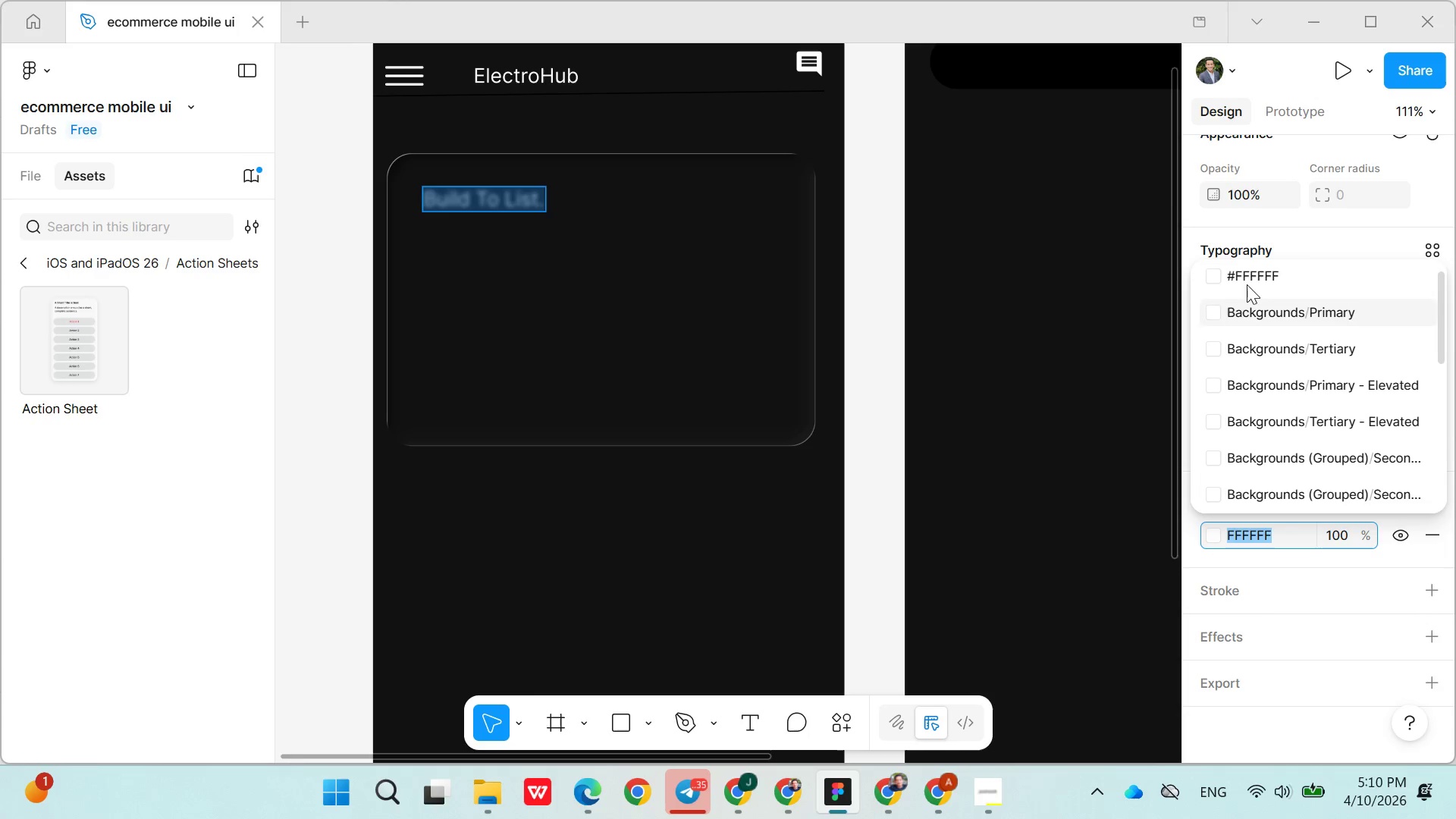 
left_click([1245, 268])
 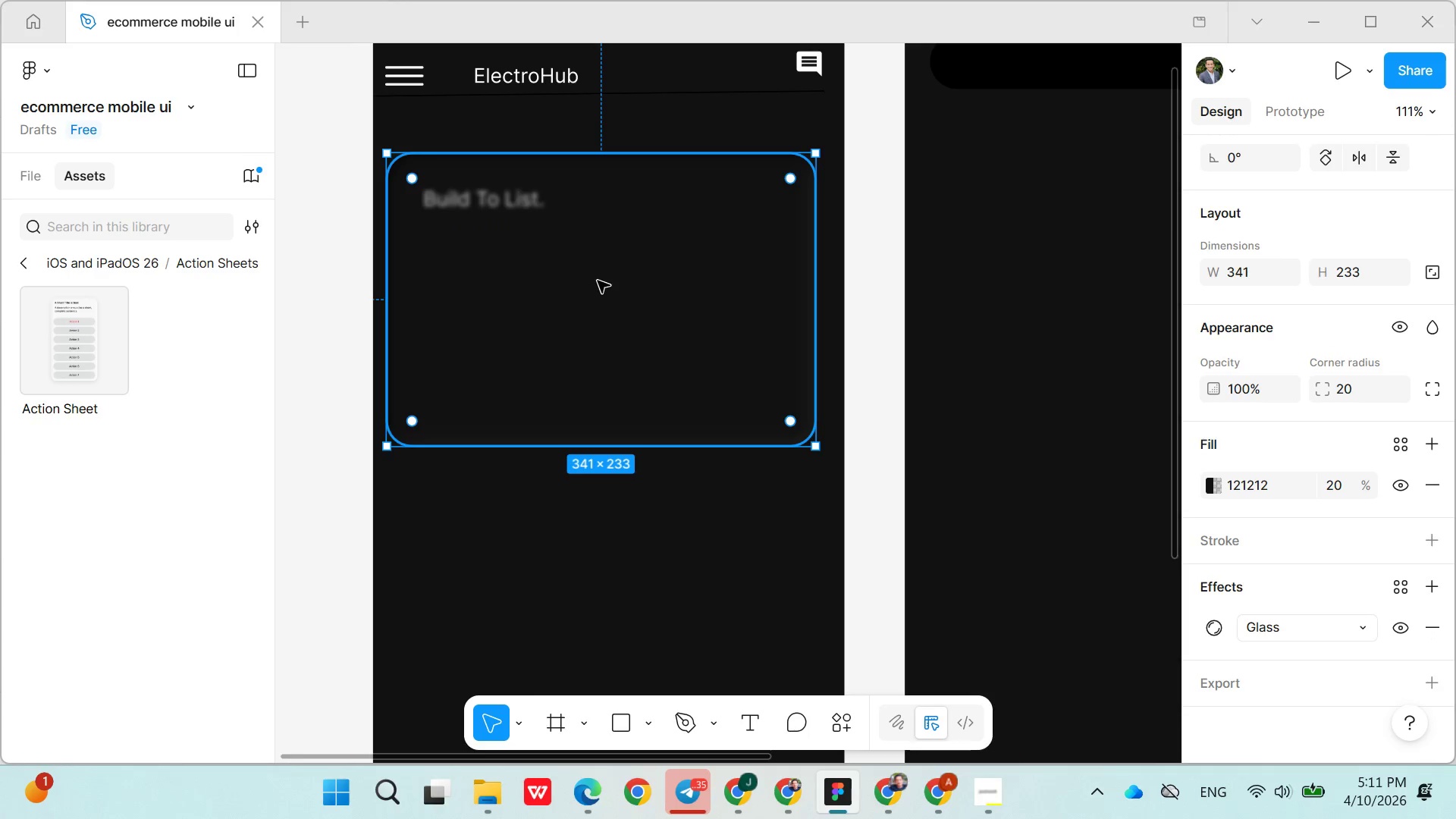 
left_click([626, 720])
 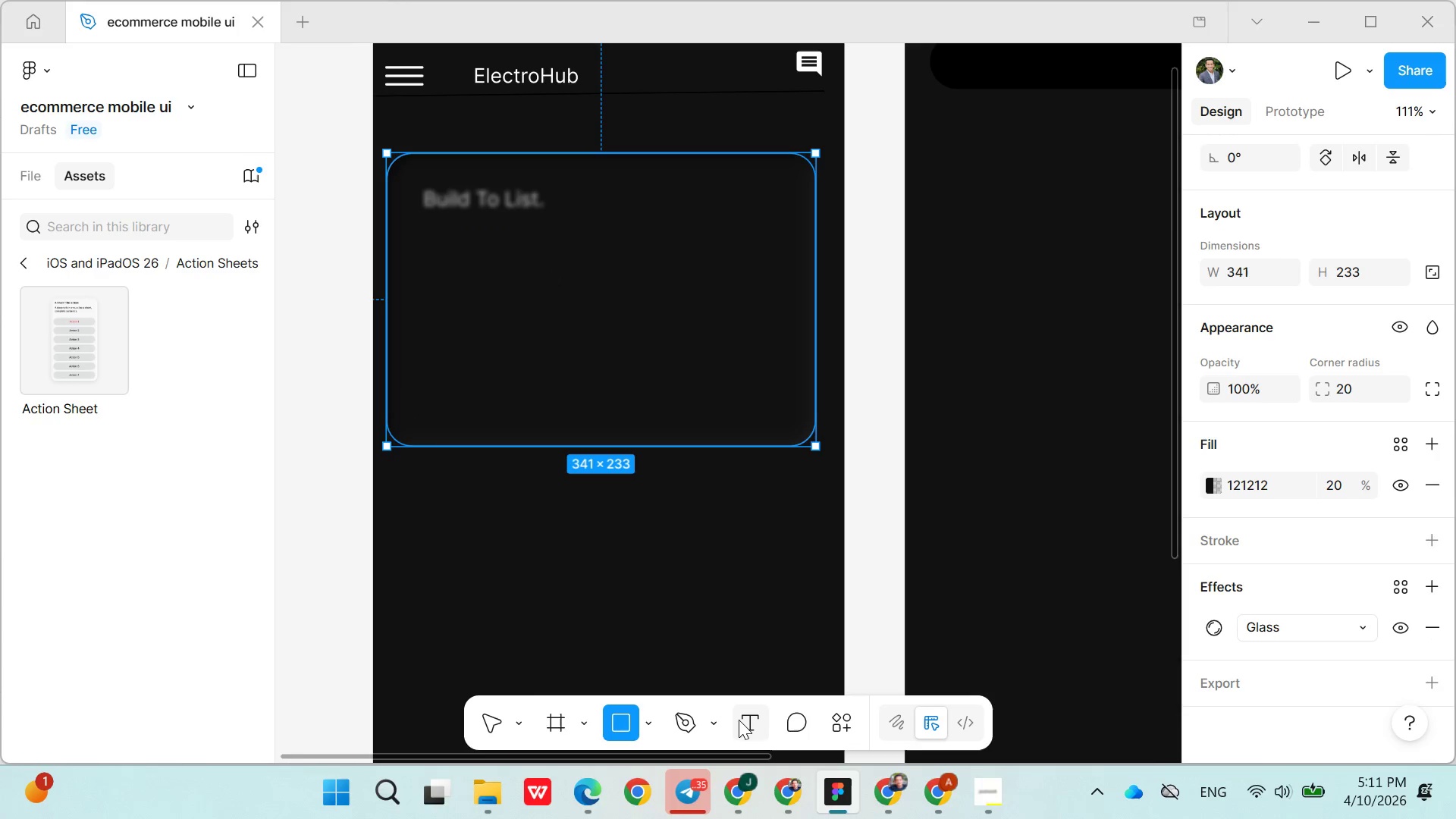 
left_click([768, 718])
 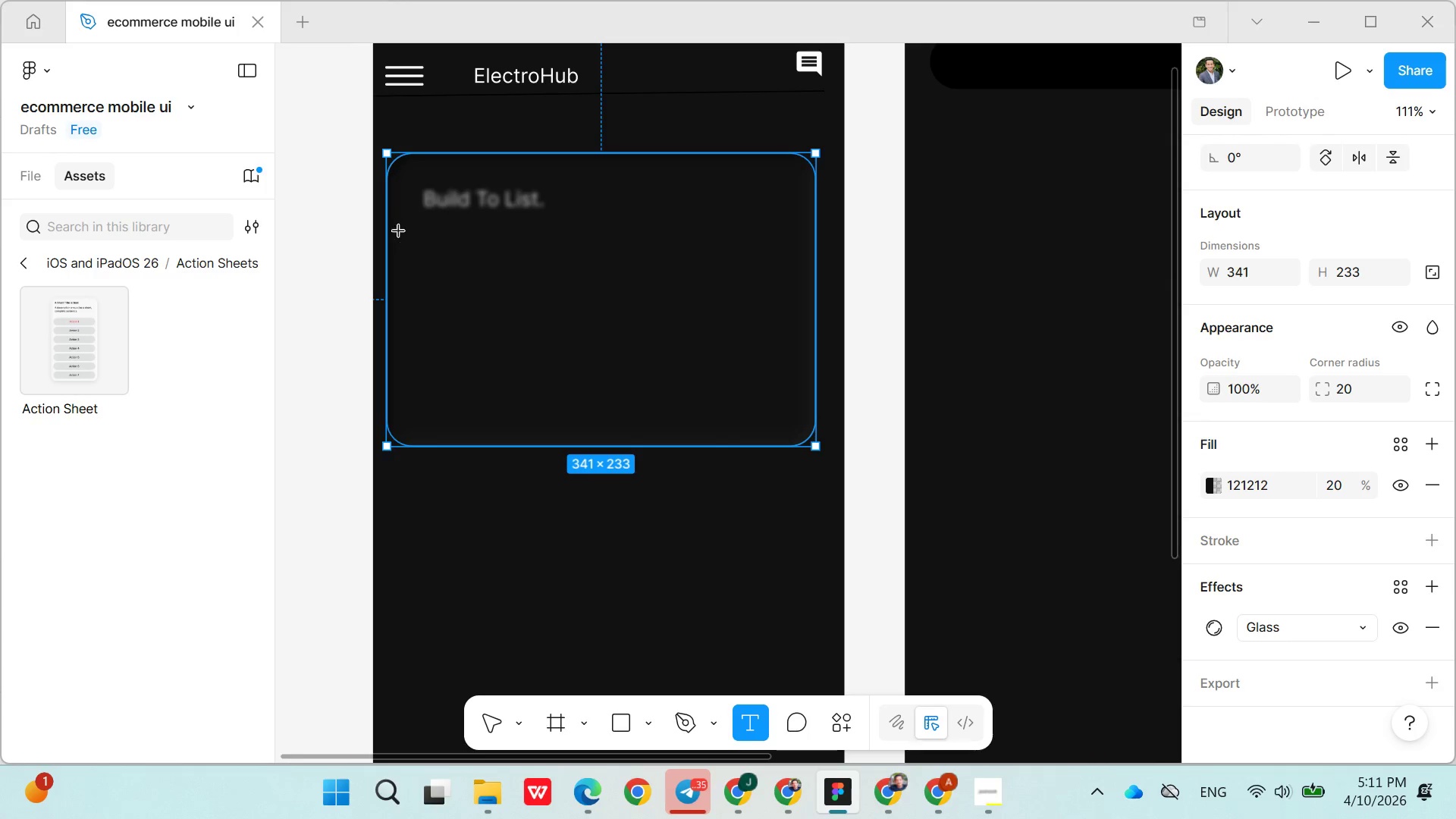 
left_click_drag(start_coordinate=[430, 224], to_coordinate=[675, 258])
 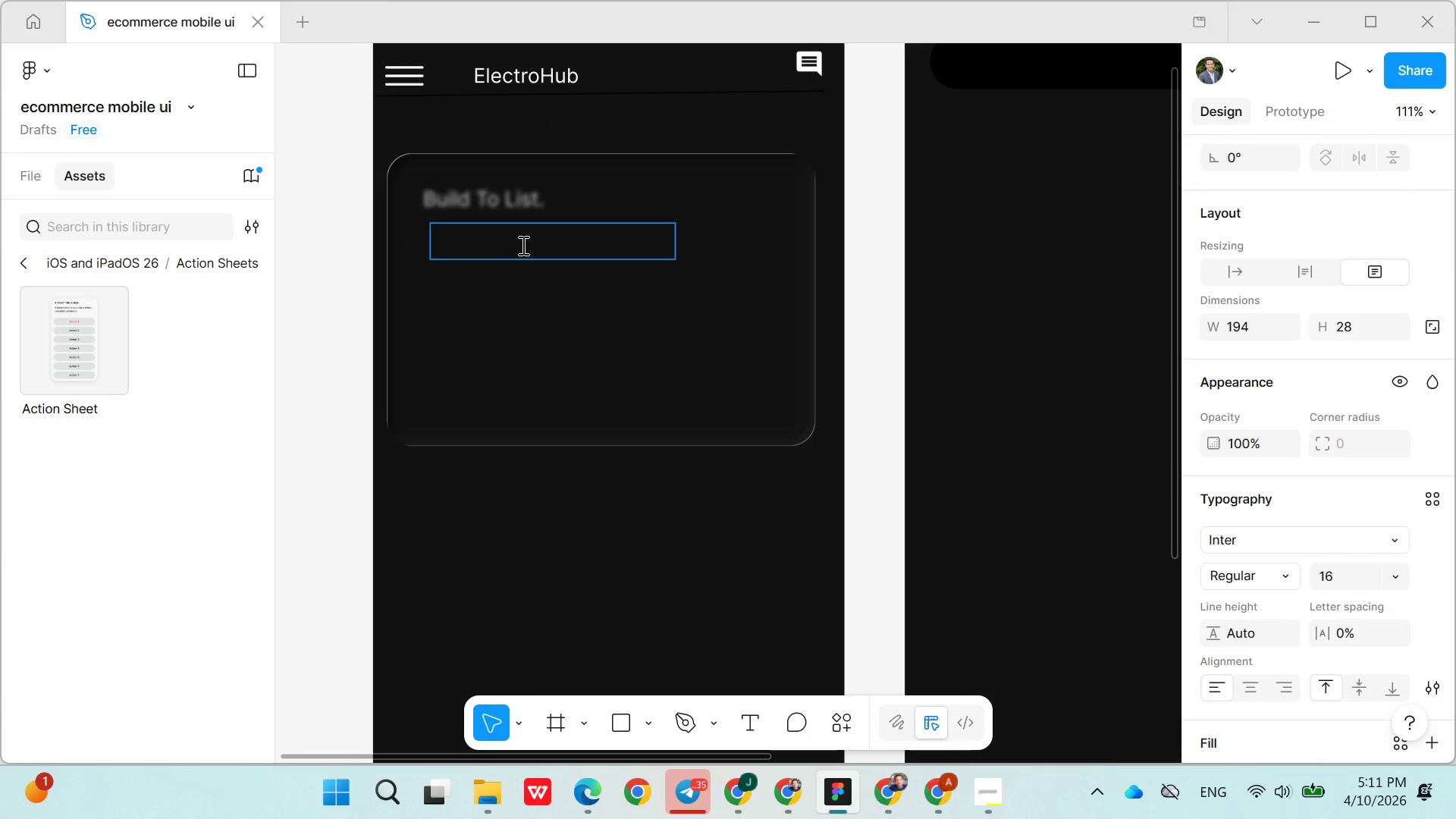 
hold_key(key=ShiftLeft, duration=0.5)
 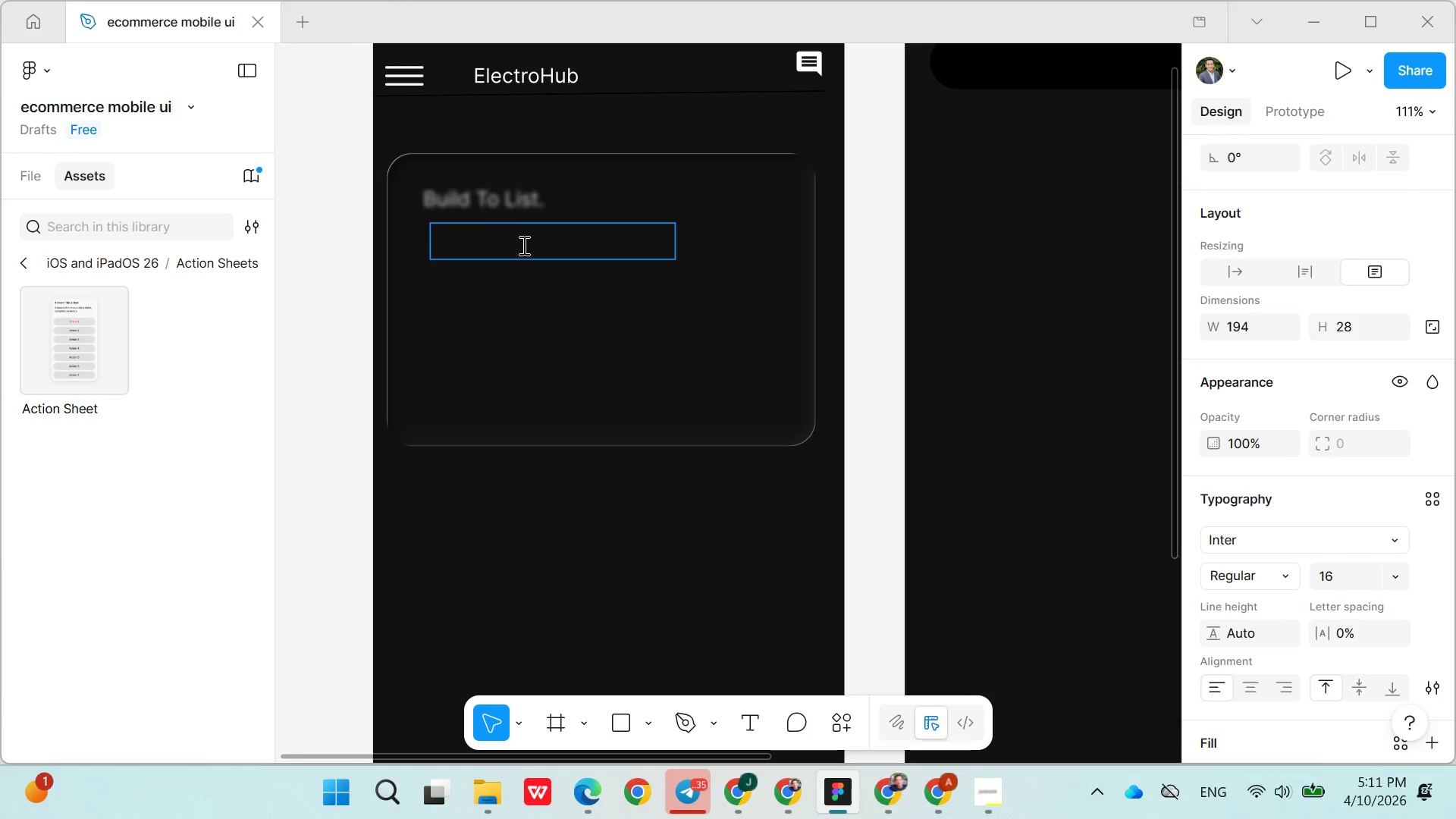 
type(Design)
 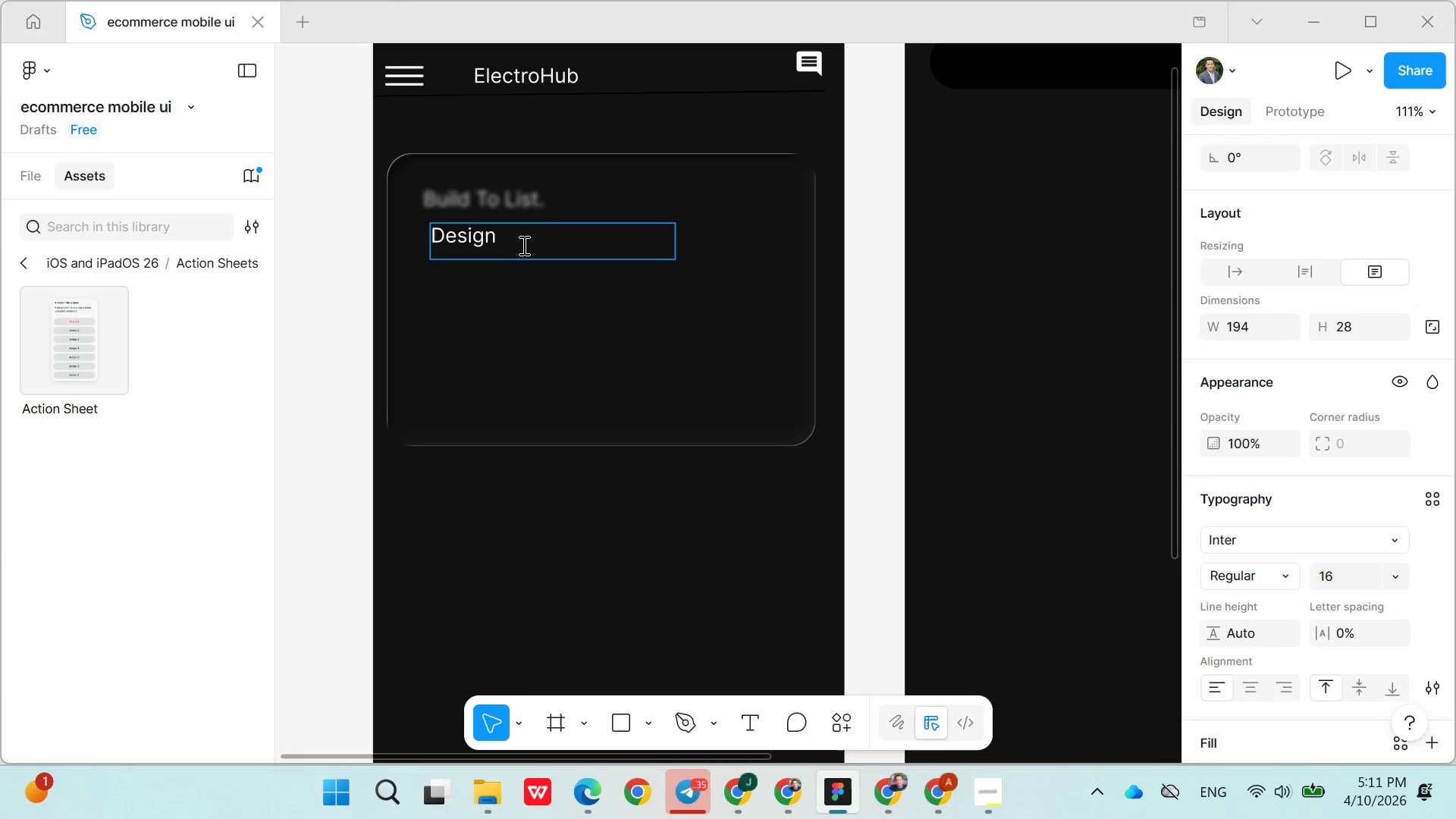 
wait(7.81)
 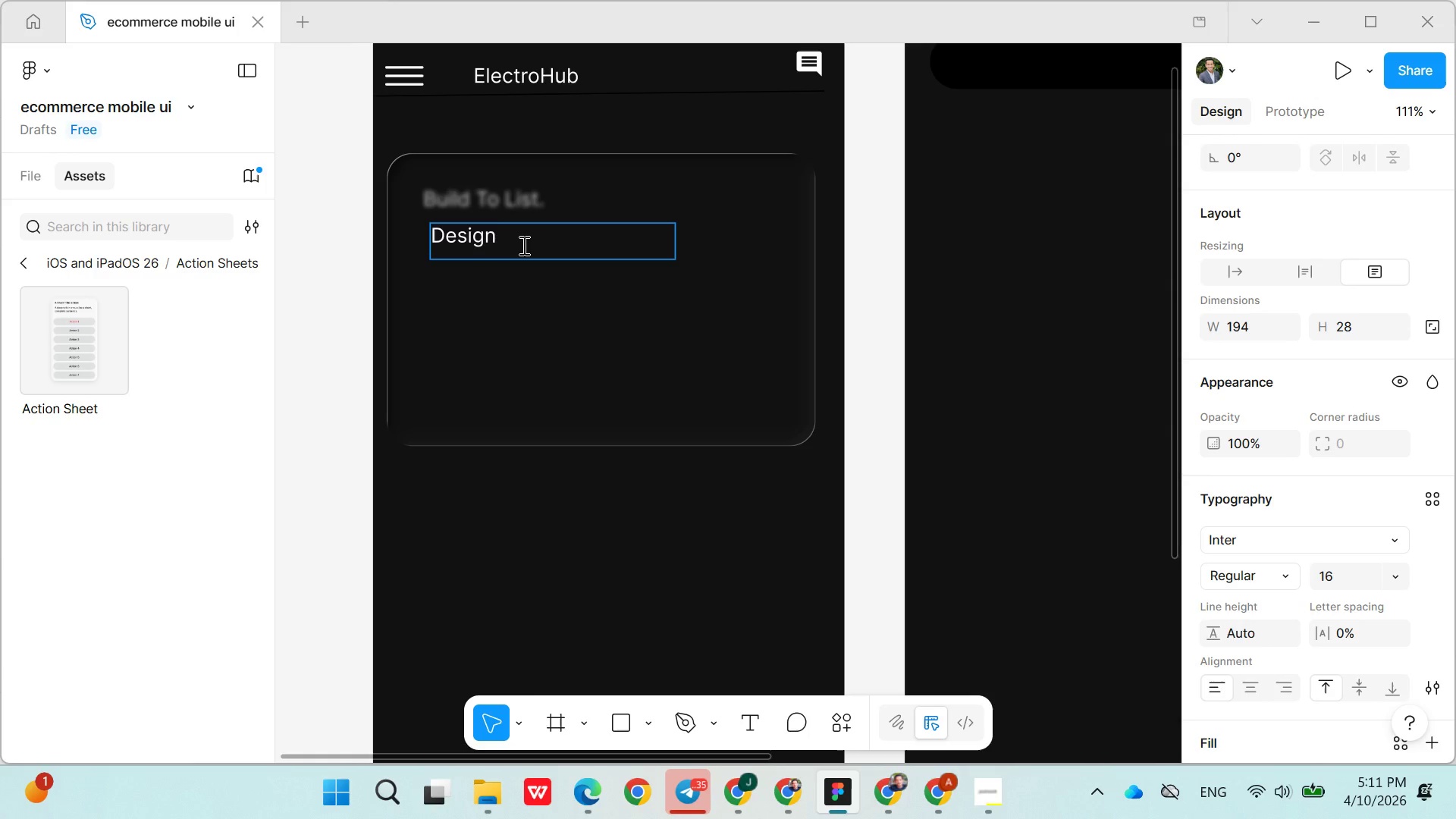 
type(To Rapair)
 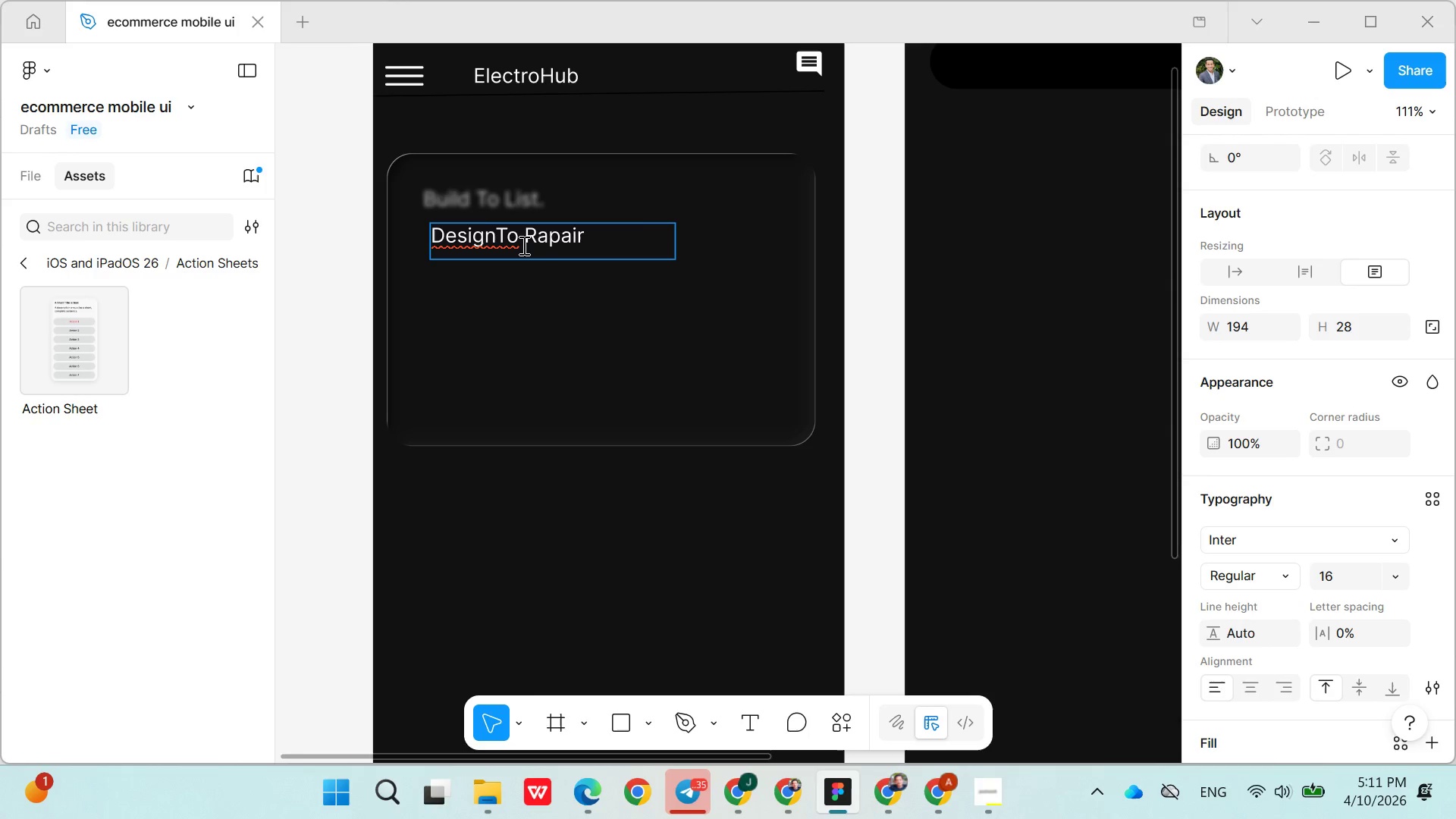 
scroll: coordinate [1221, 444], scroll_direction: down, amount: 3.0
 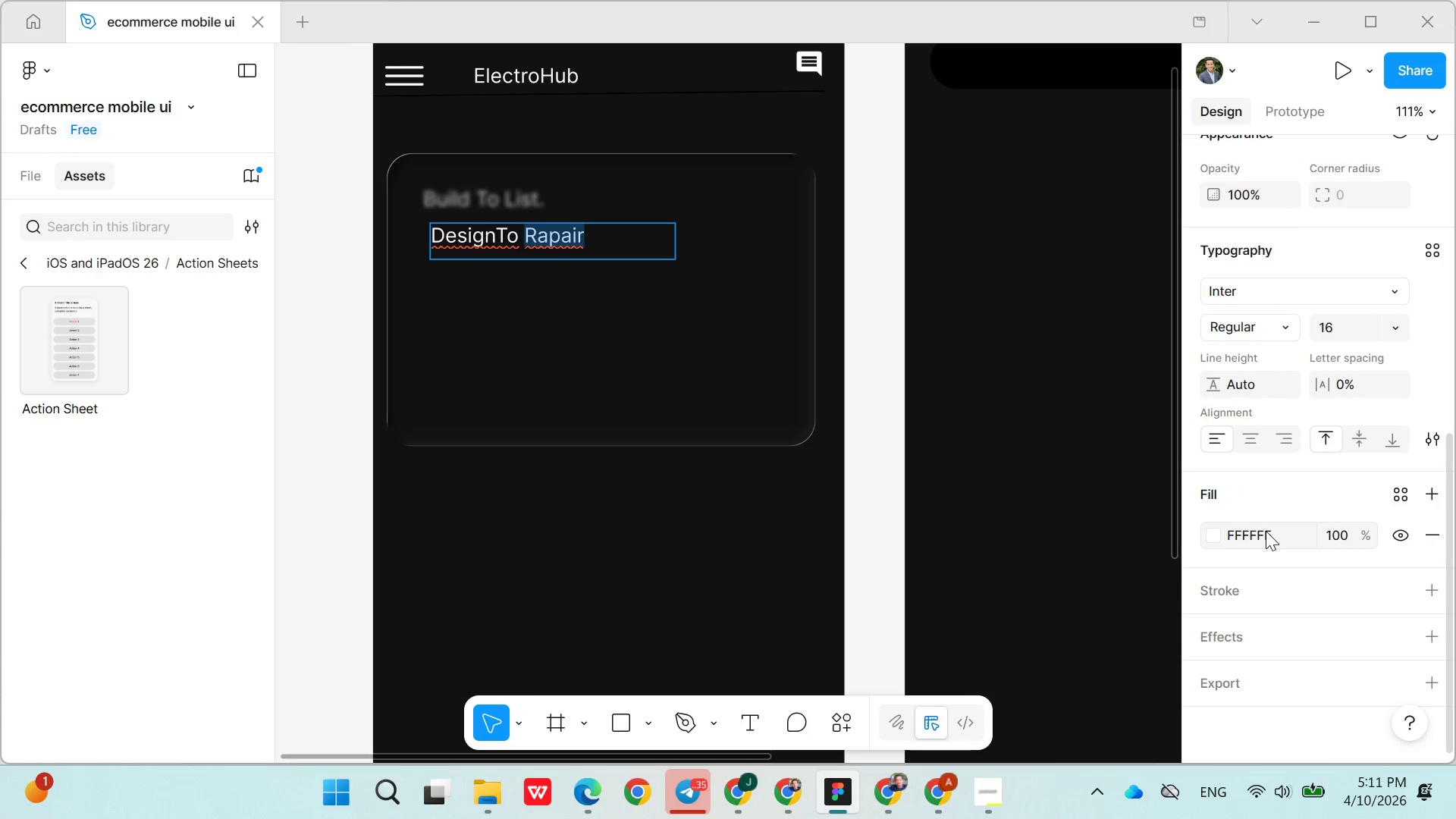 
left_click([1266, 531])
 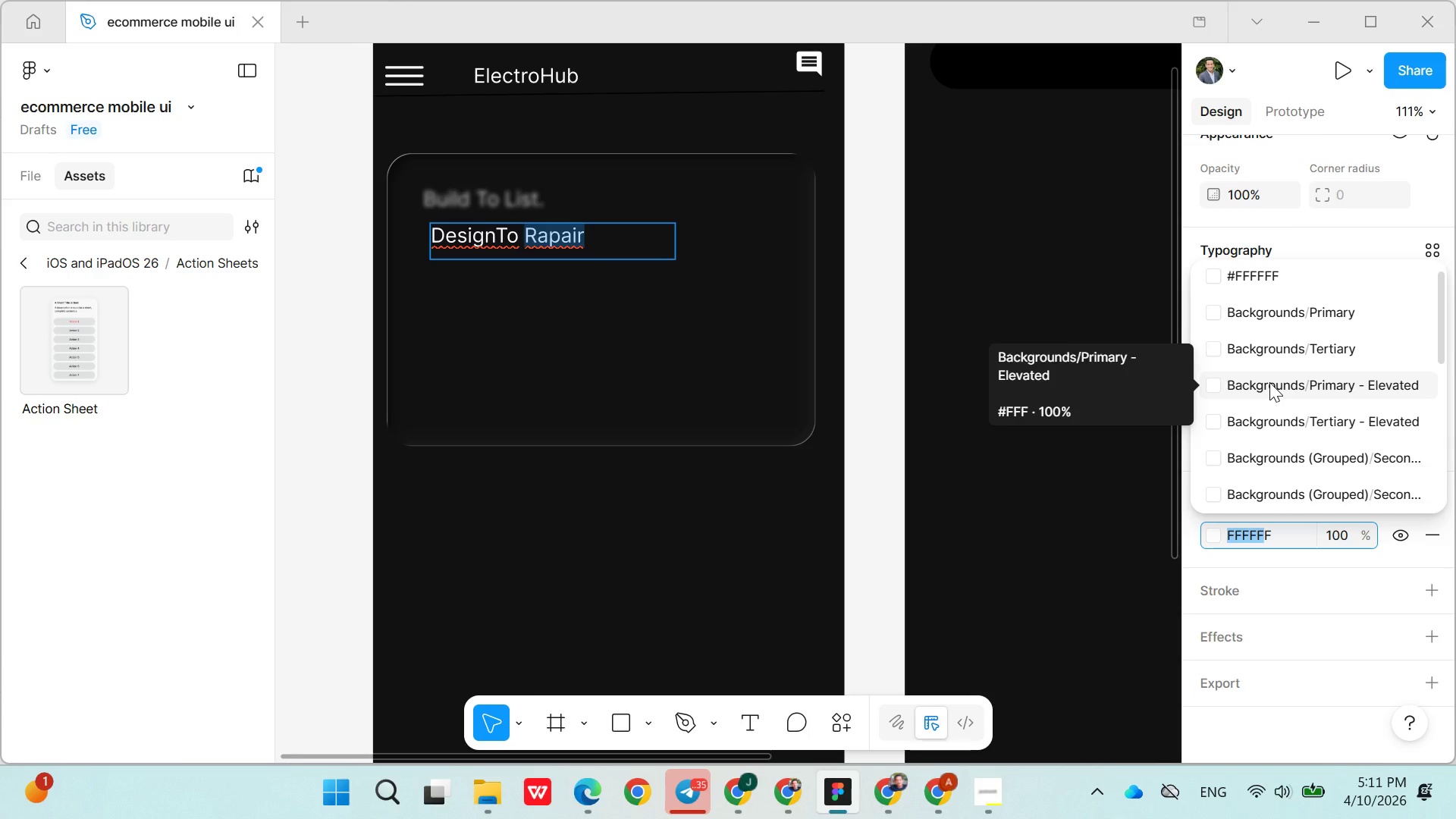 
type(gr)
key(Backspace)
key(Backspace)
key(Backspace)
 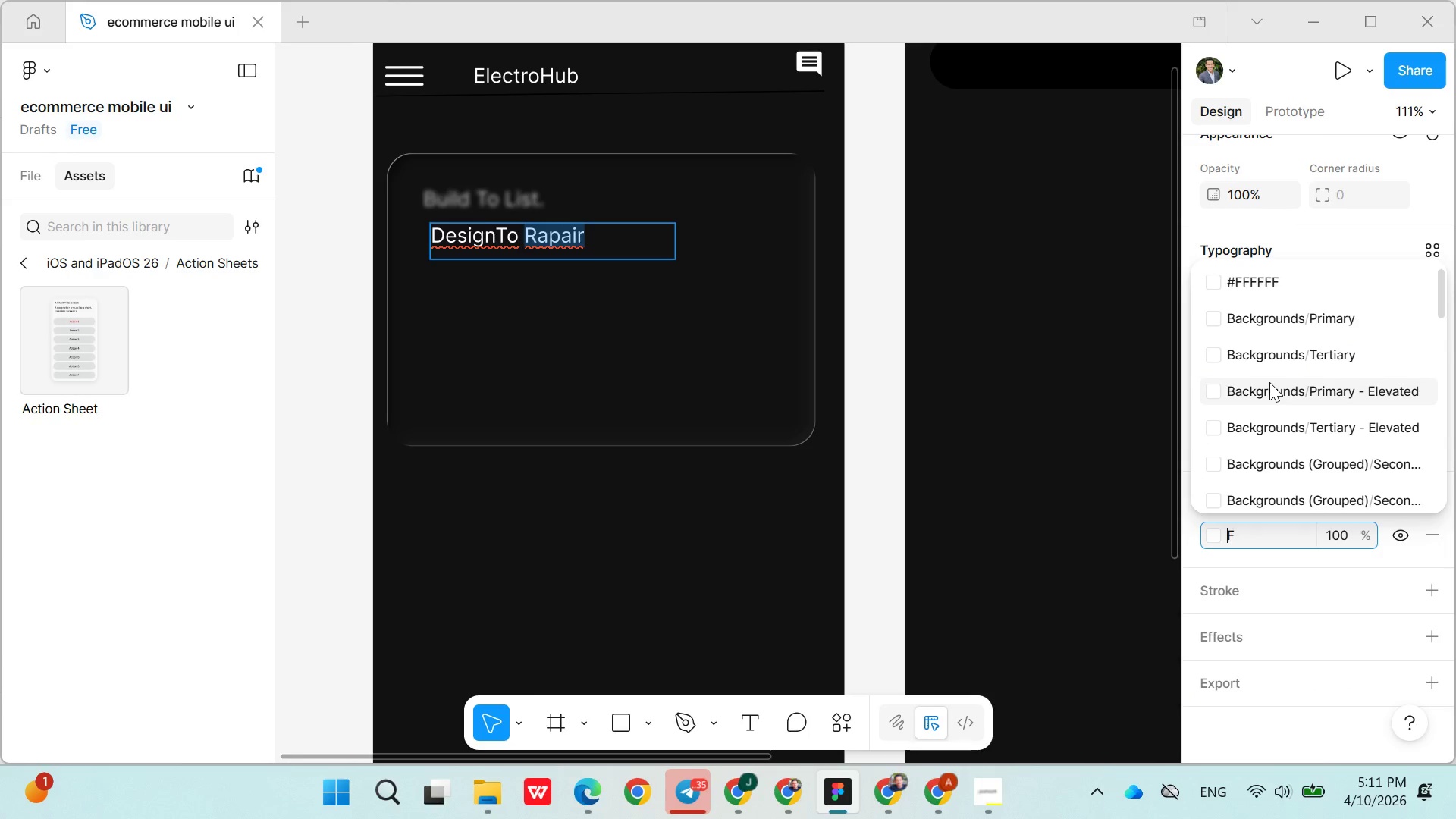 
key(Meta+V)
 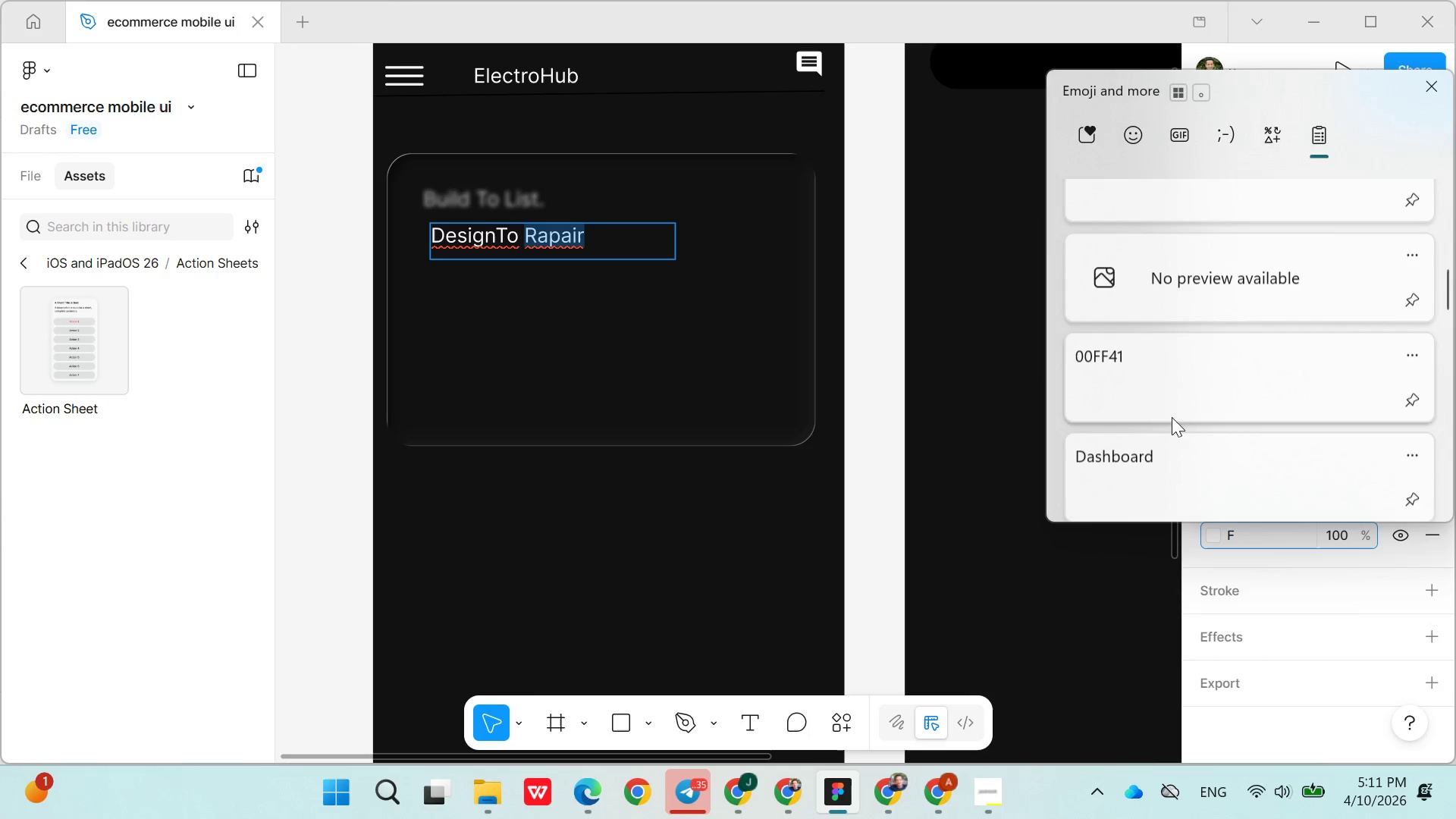 
left_click([1141, 382])
 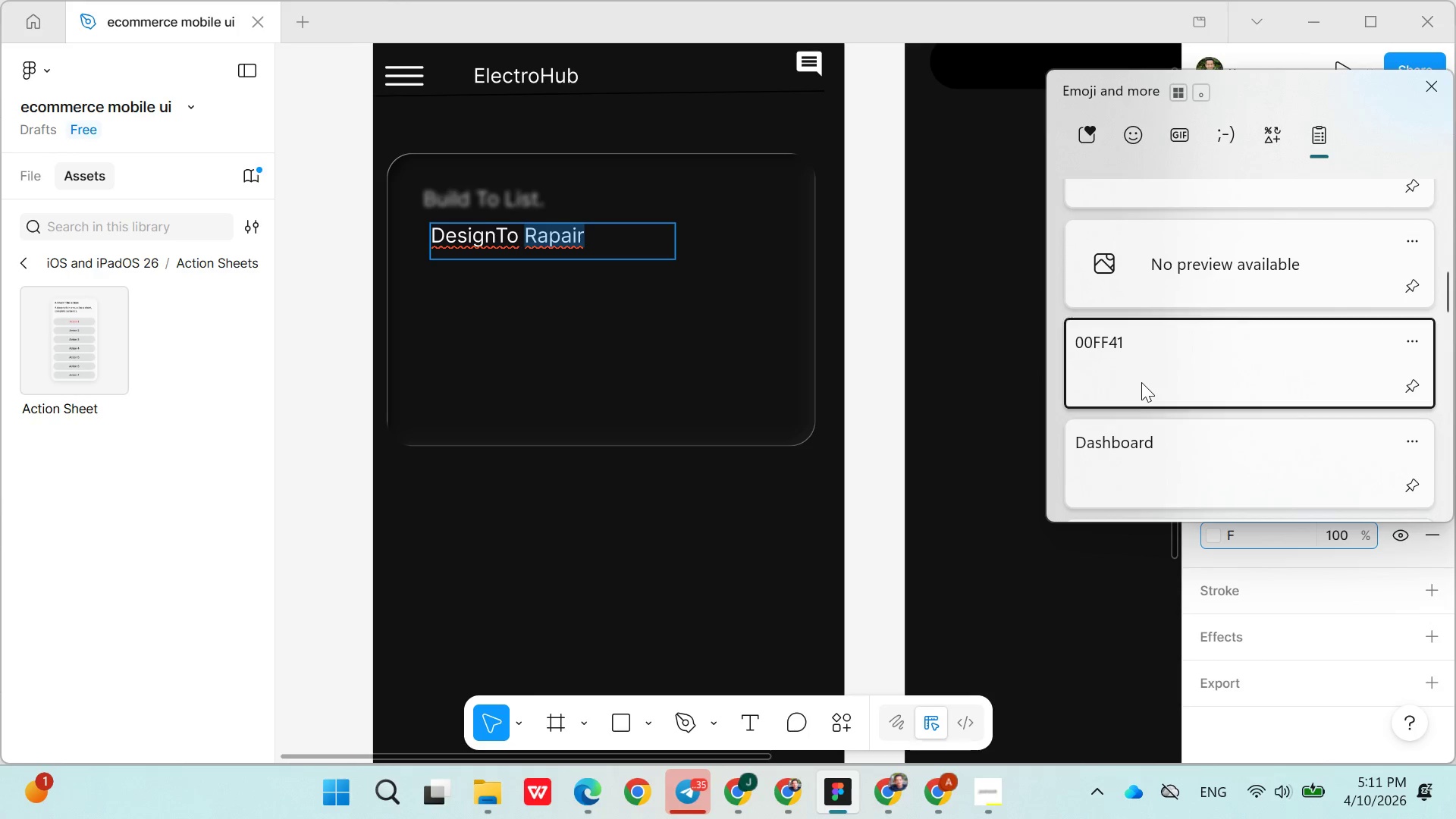 
key(Control+ControlLeft)
 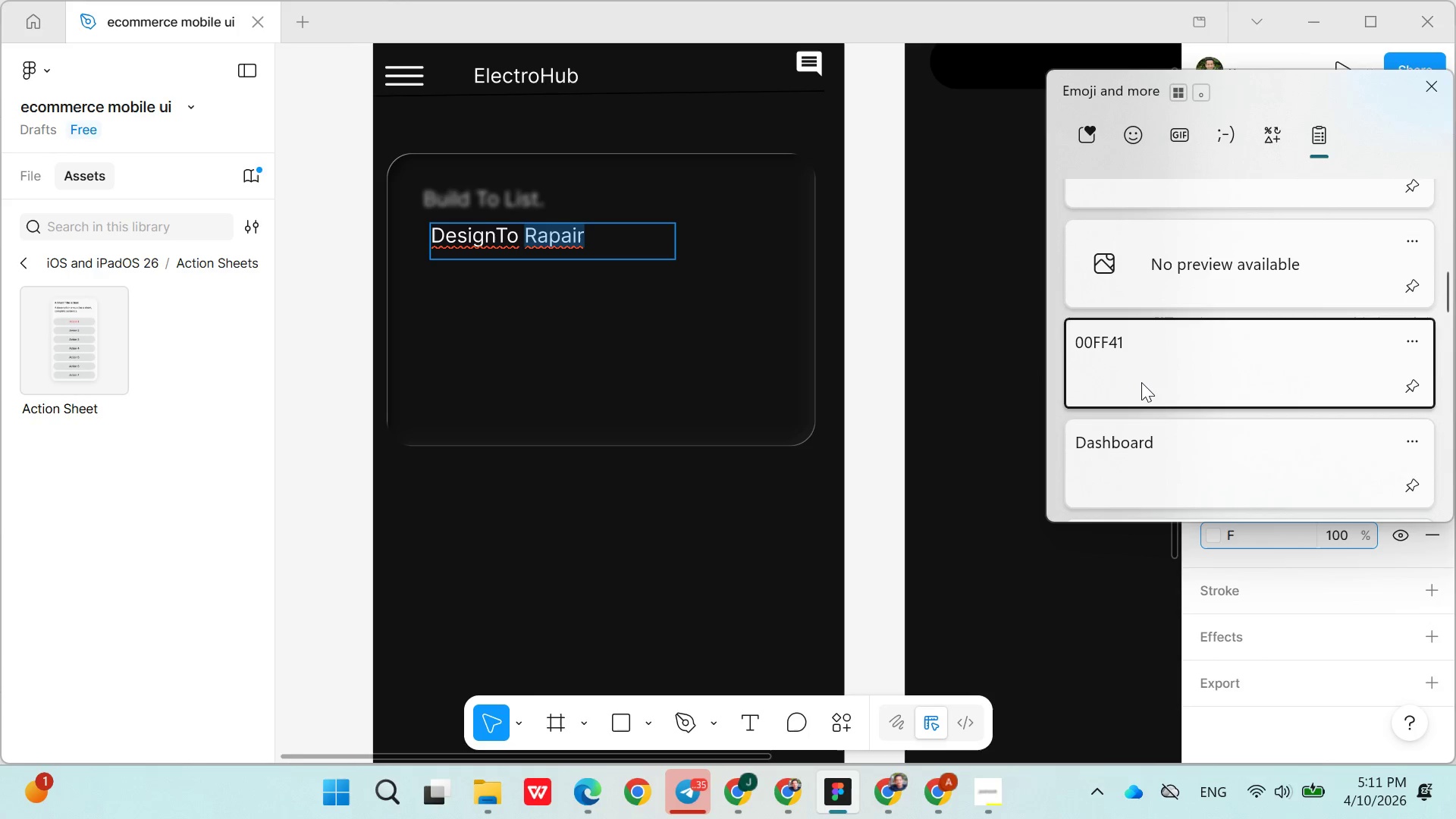 
hold_key(key=V, duration=4.66)
 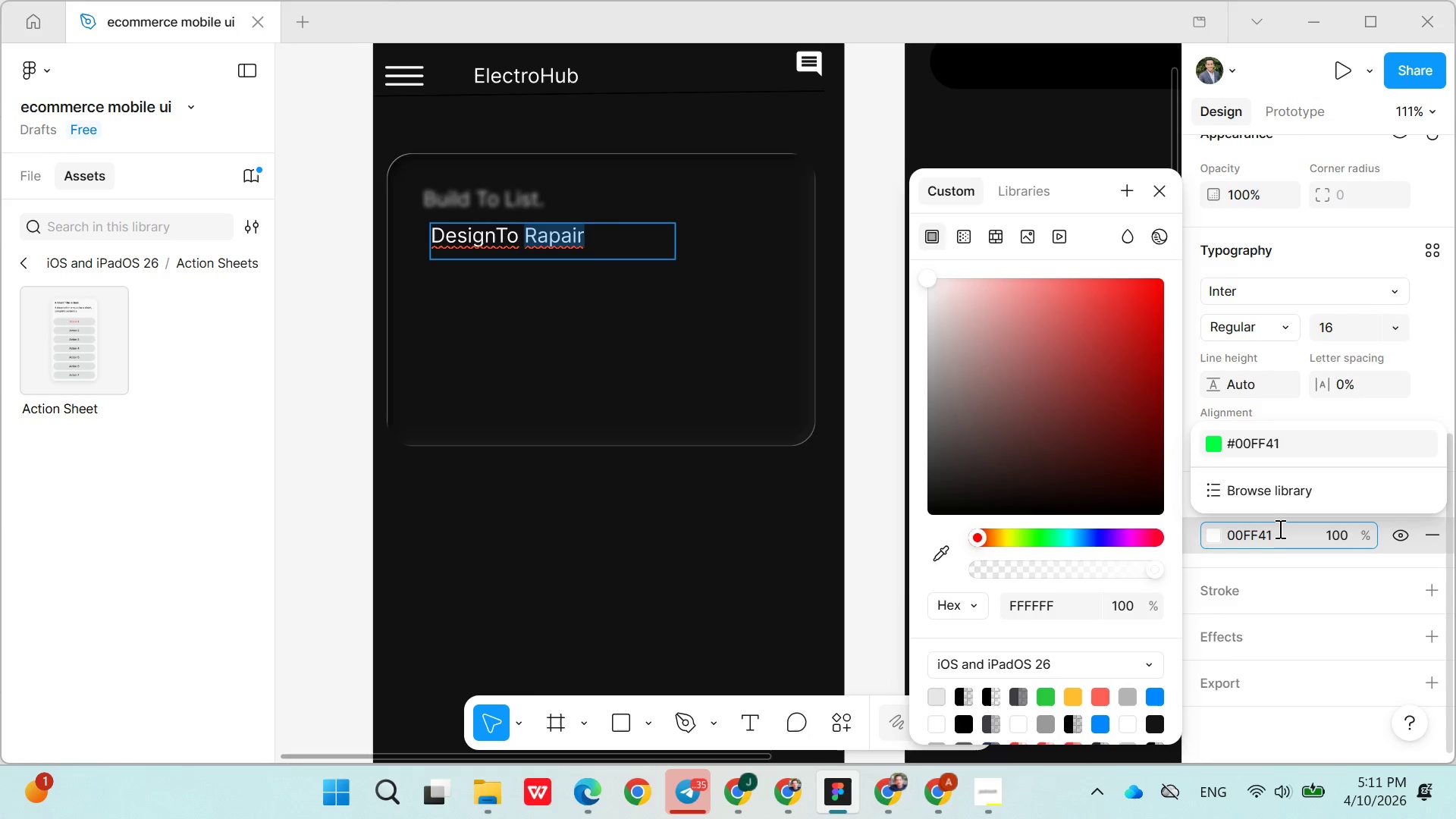 
key(Enter)
 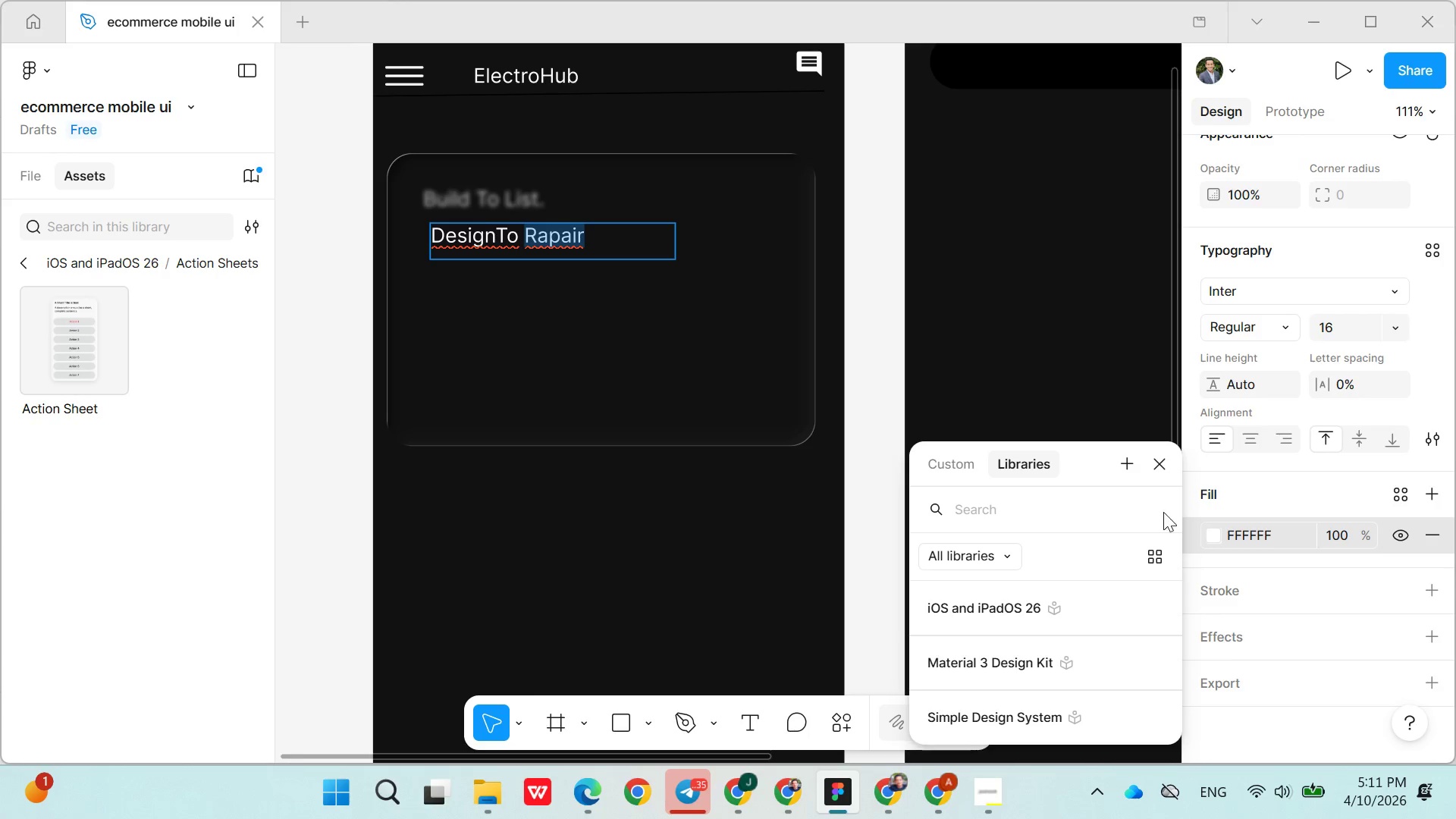 
double_click([1219, 529])
 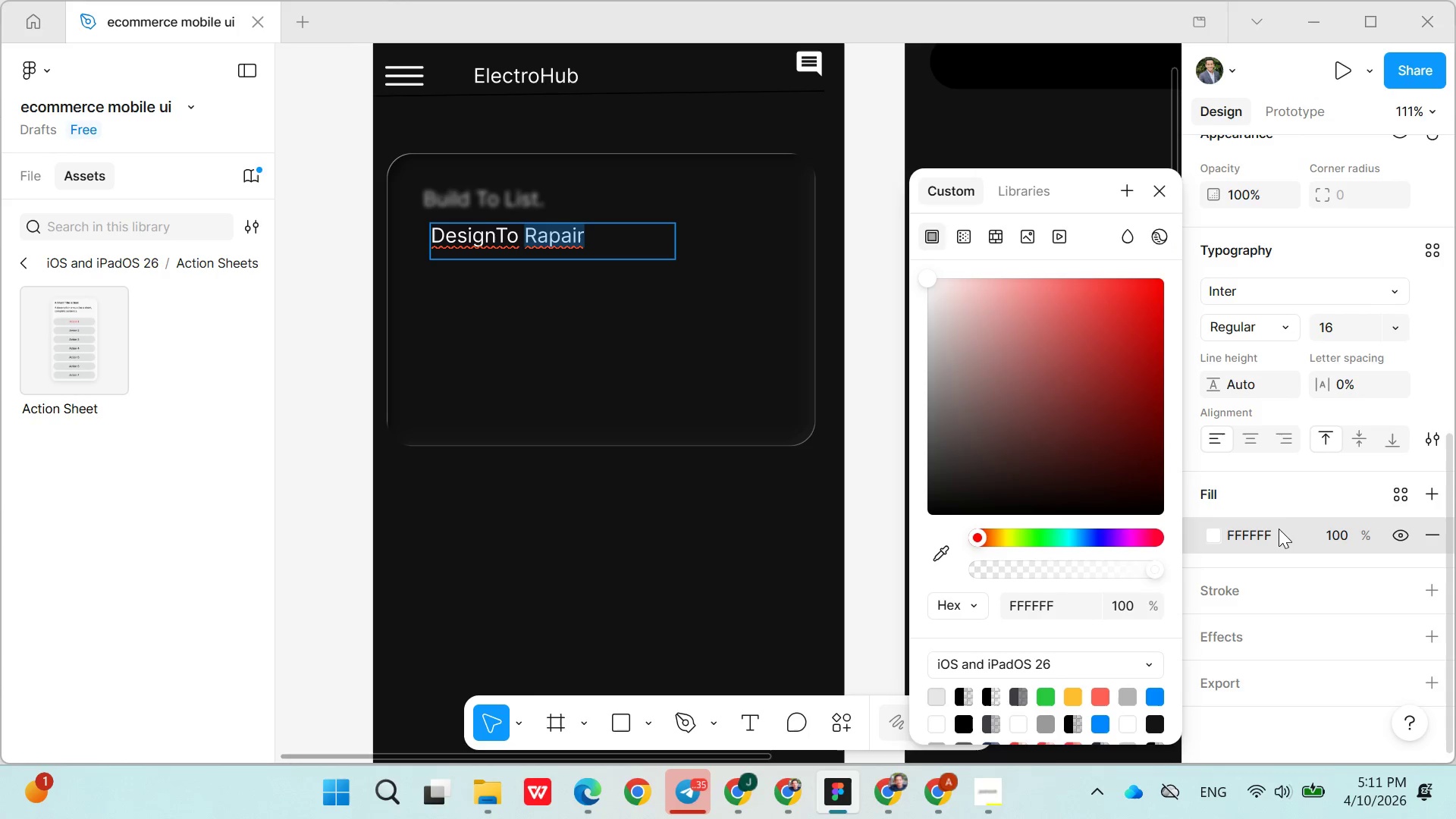 
triple_click([1279, 529])
 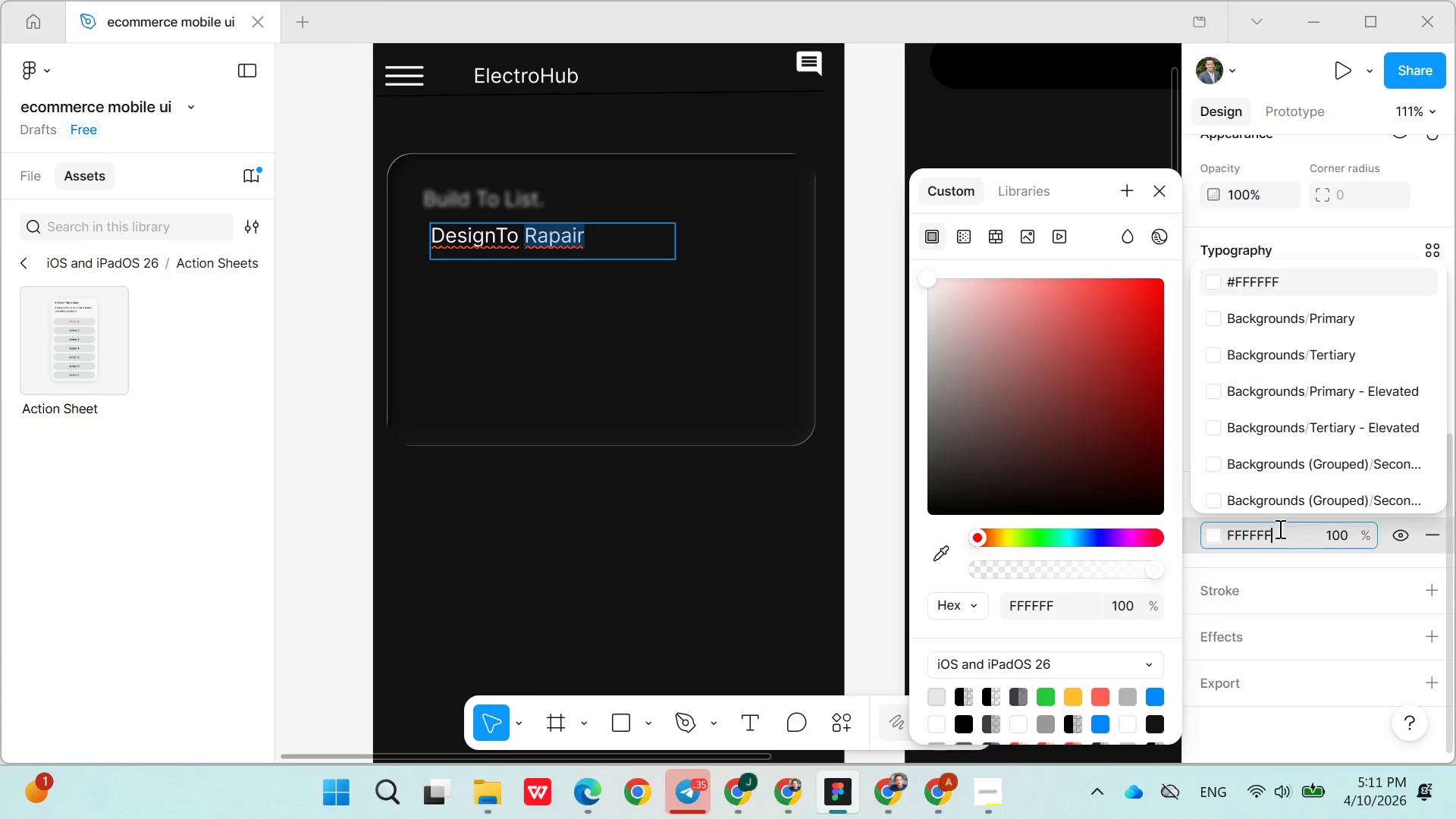 
triple_click([1279, 529])
 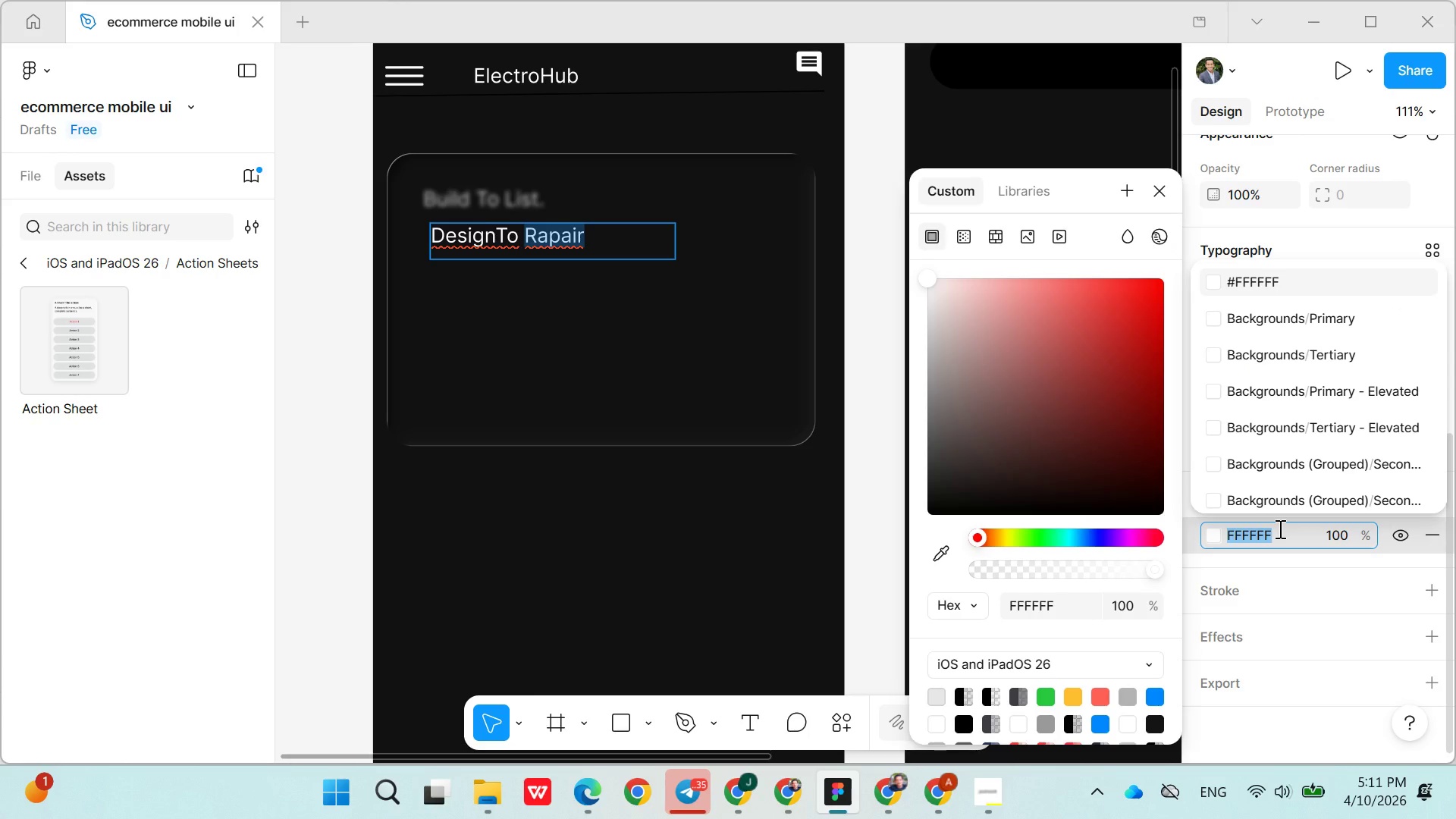 
hold_key(key=ControlLeft, duration=0.44)
 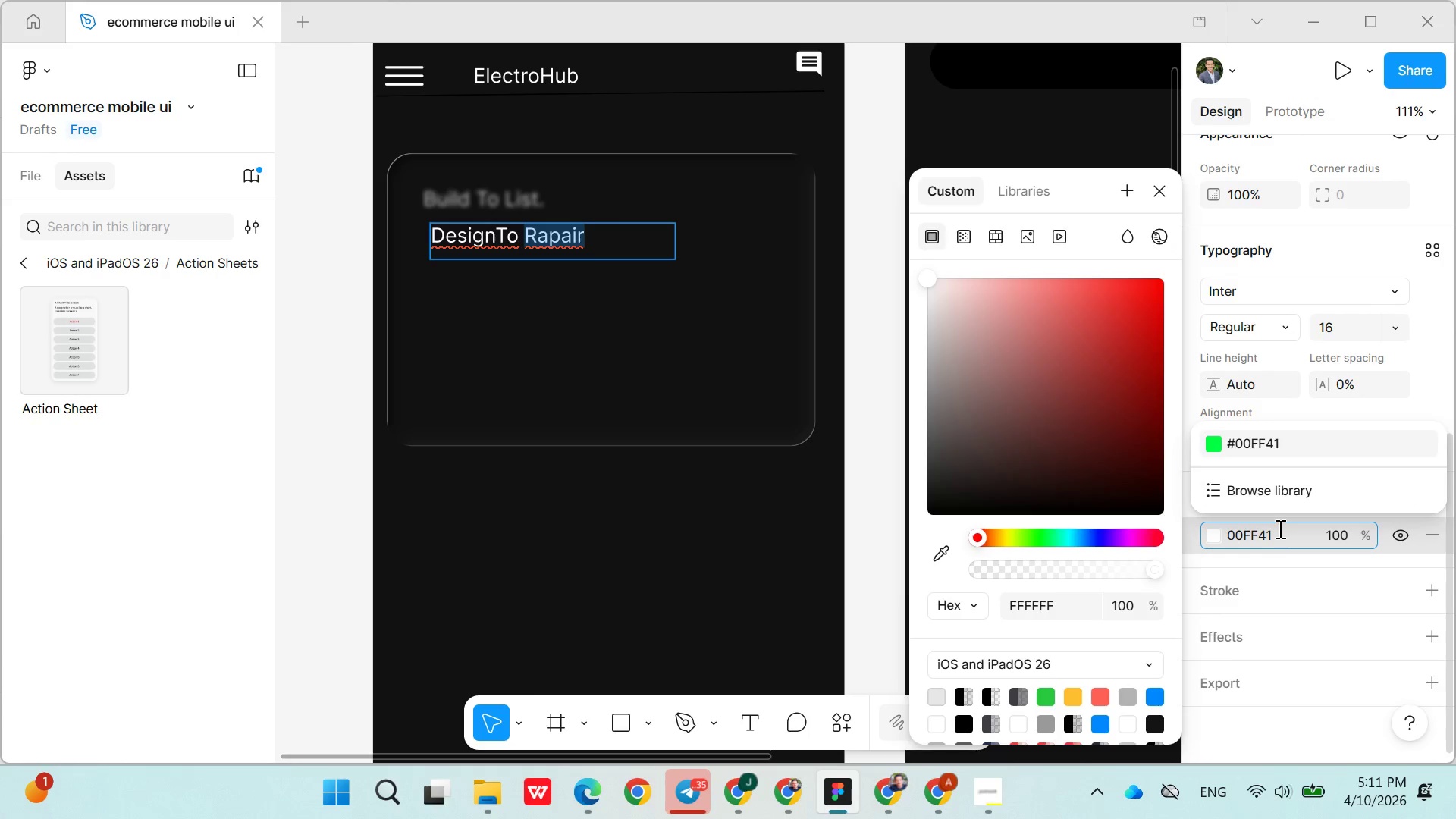 
key(Enter)
 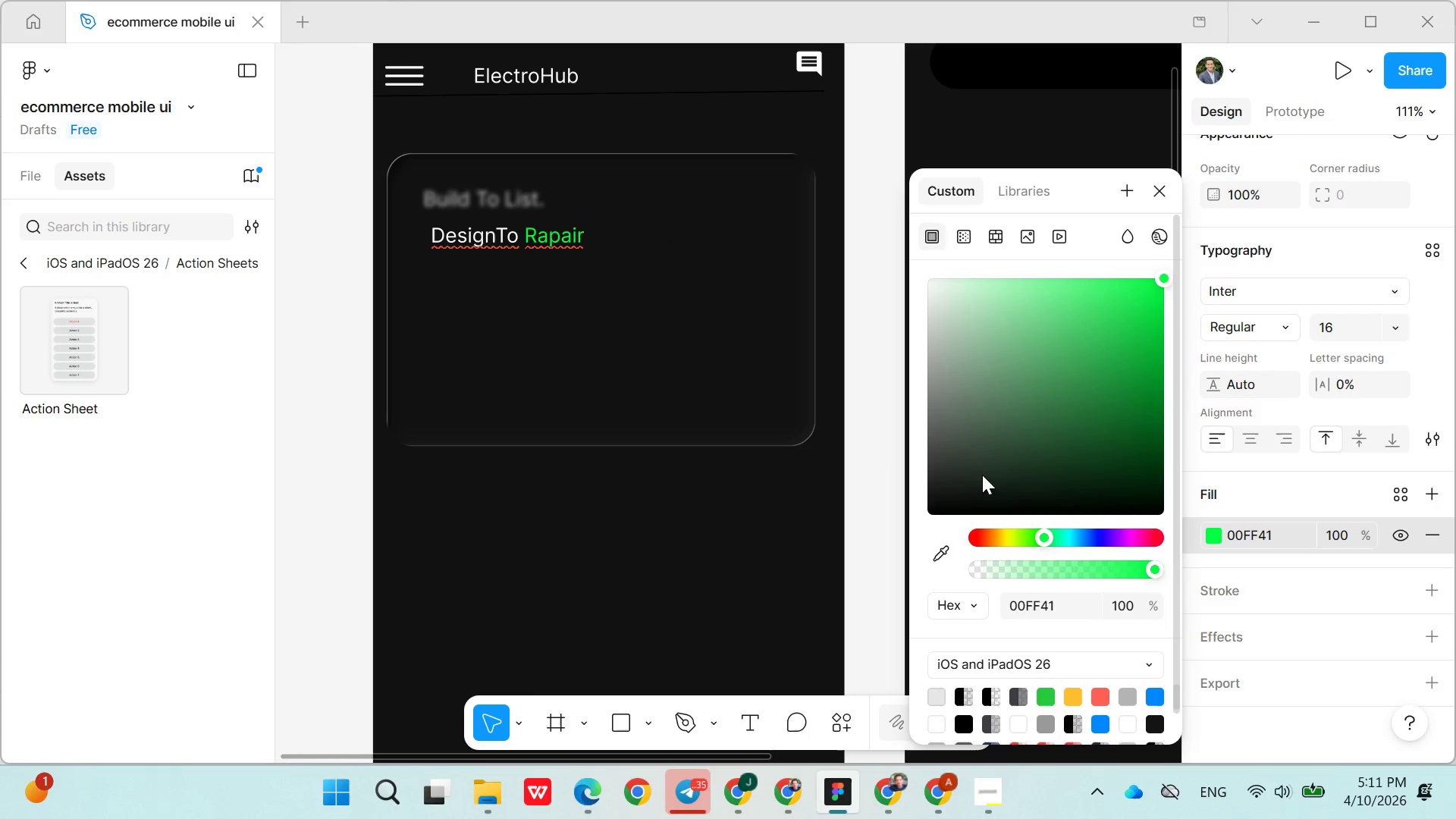 
left_click([671, 545])
 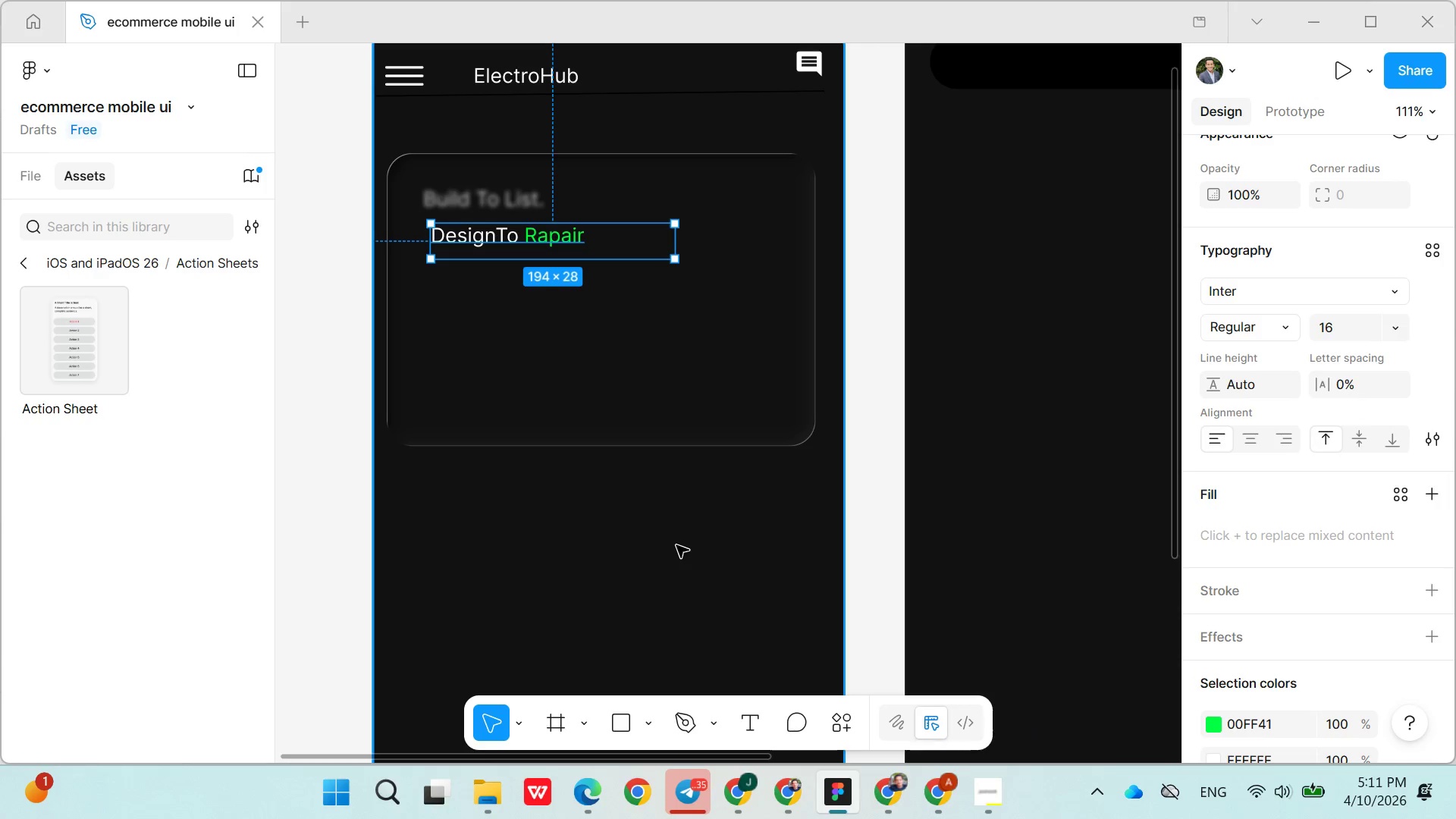 
left_click([676, 545])
 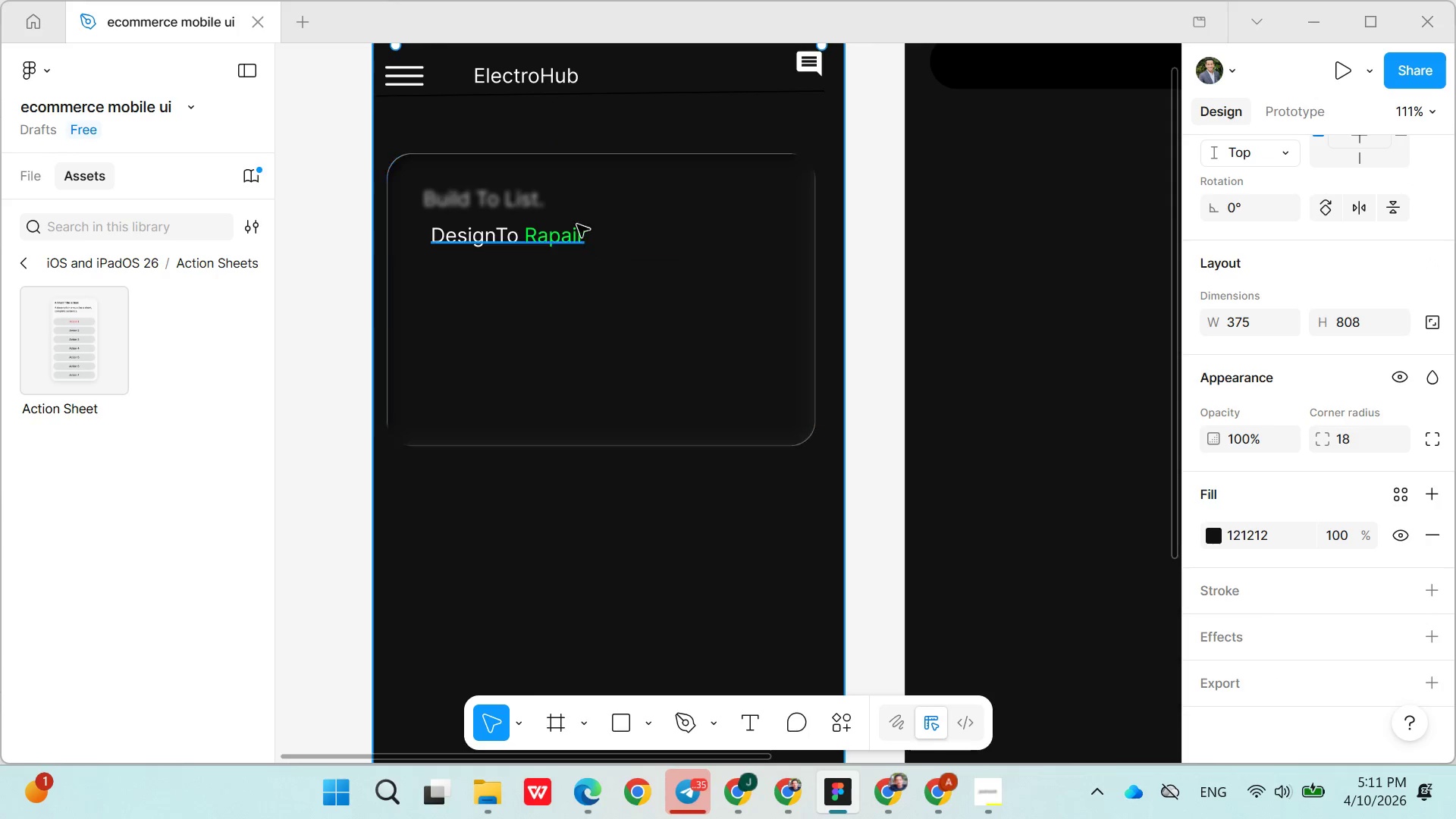 
double_click([463, 193])
 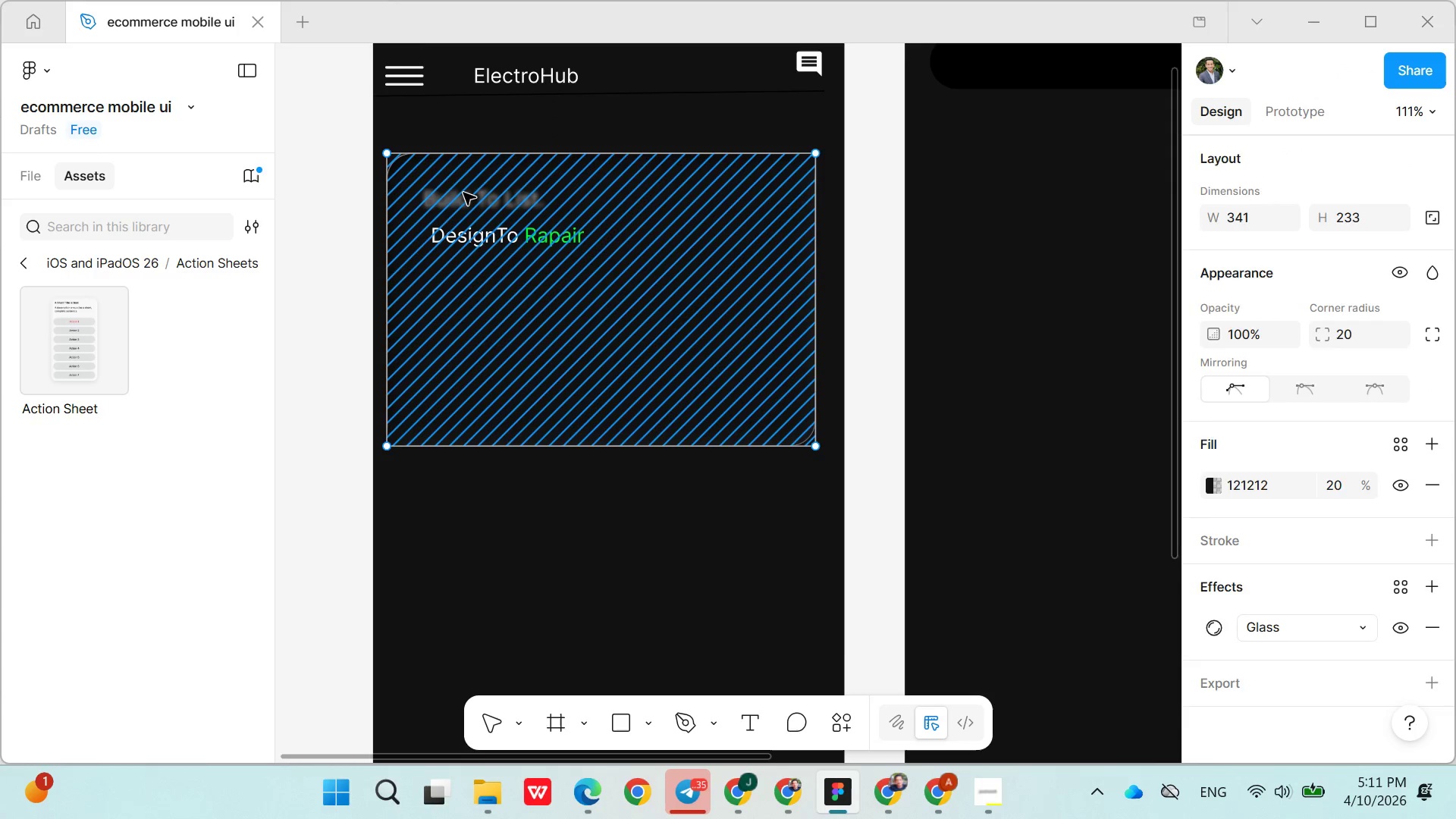 
triple_click([463, 193])
 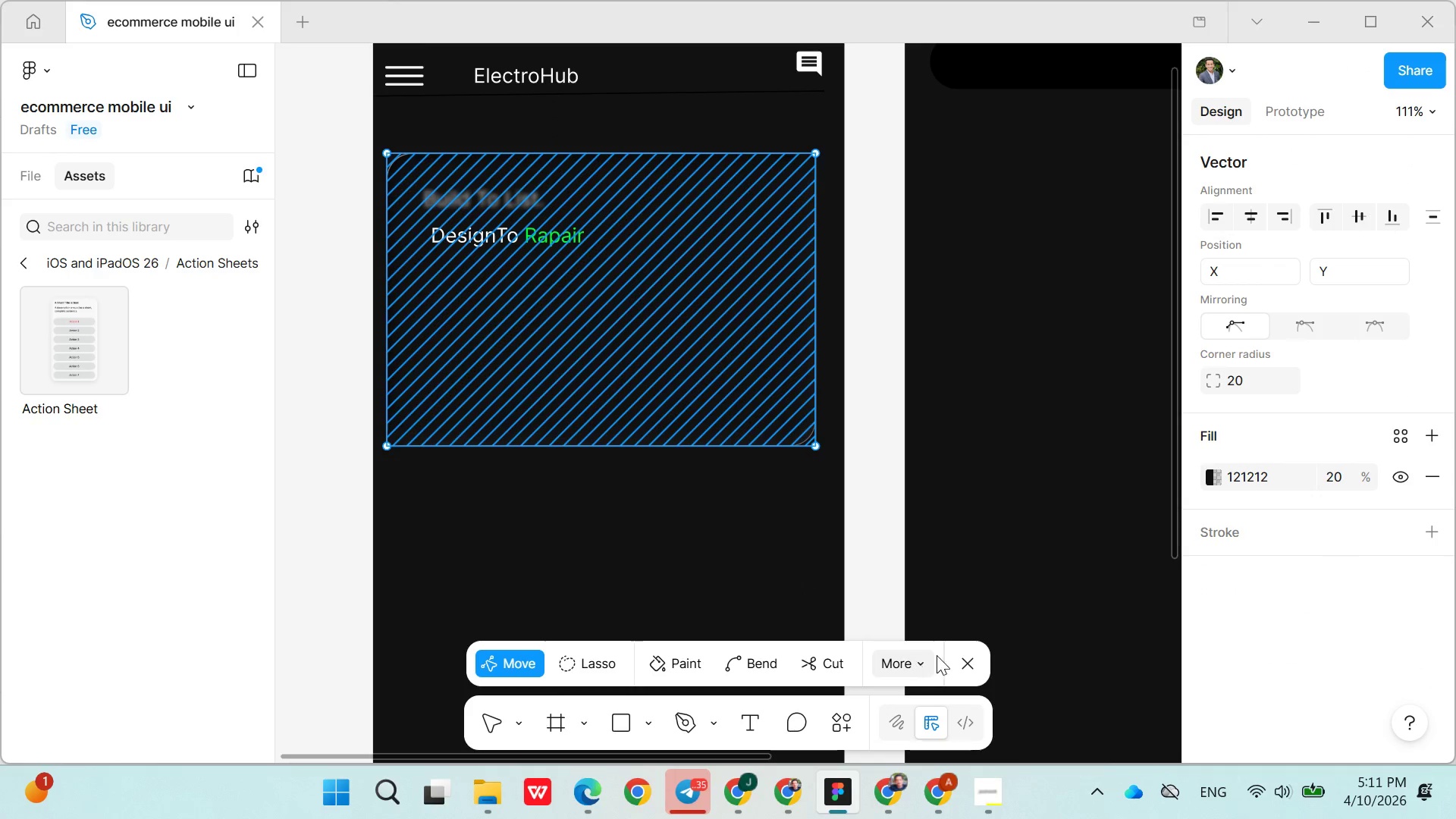 
left_click([962, 662])
 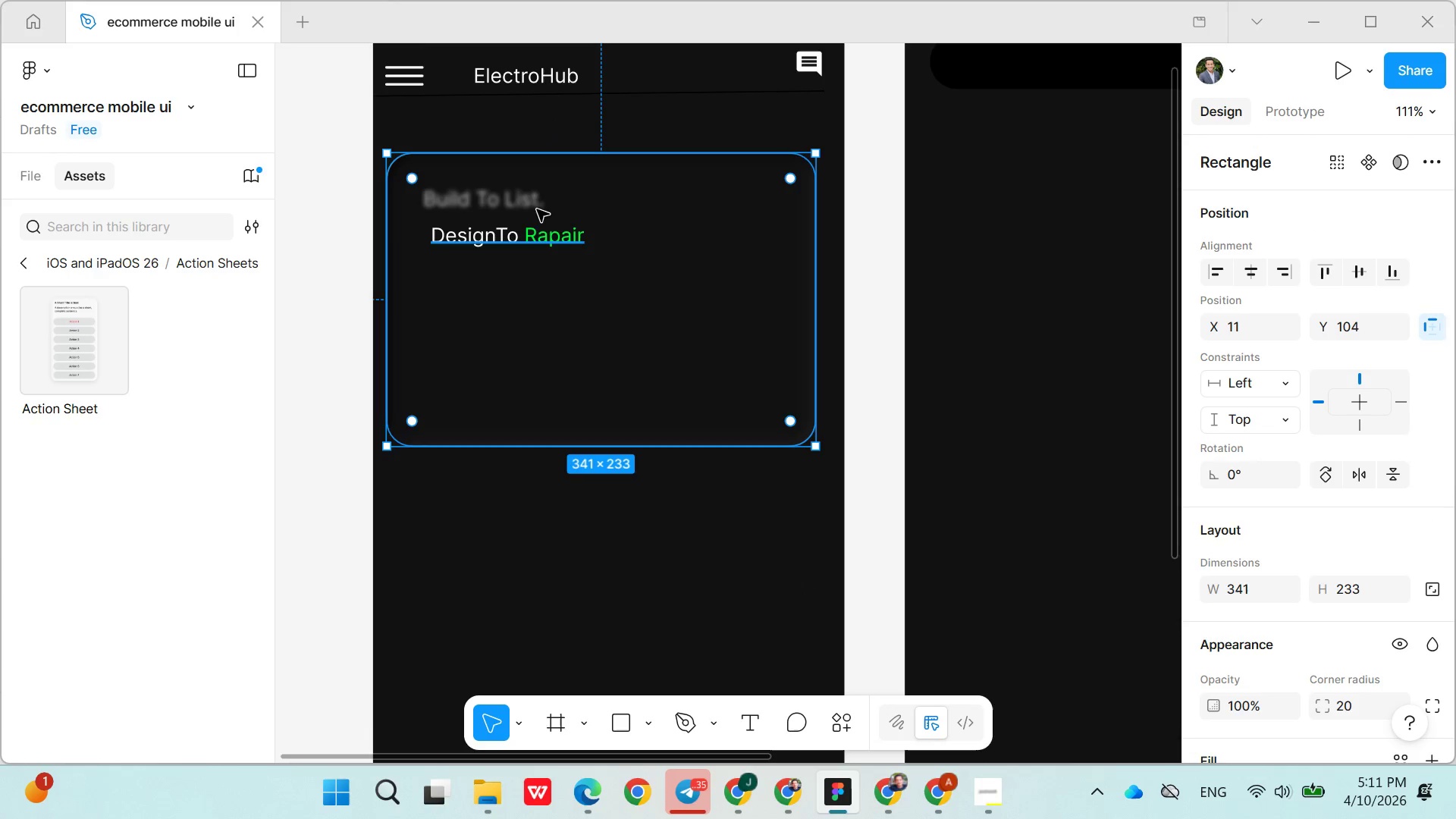 
left_click([532, 205])
 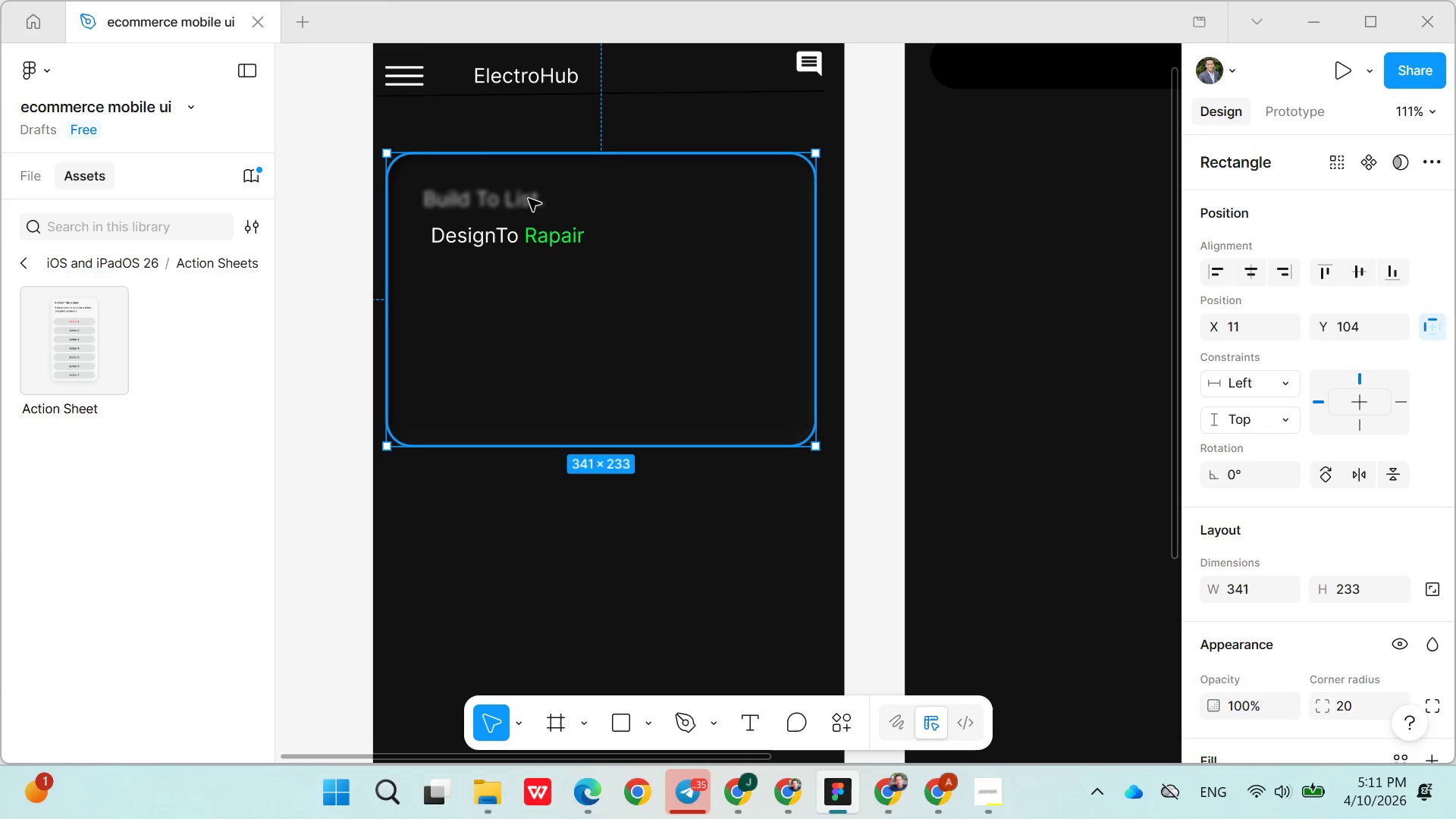 
double_click([551, 321])
 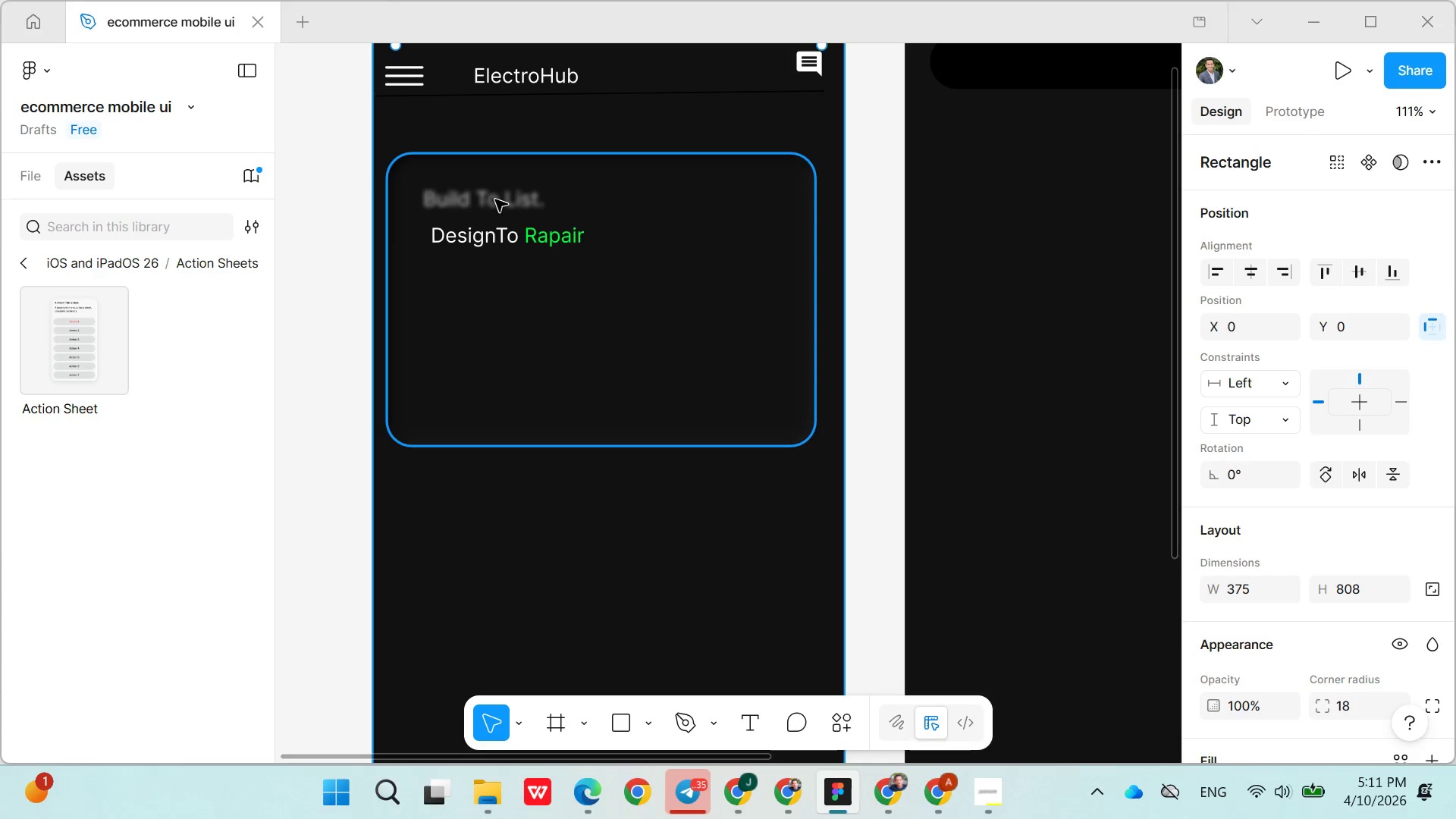 
left_click([495, 198])
 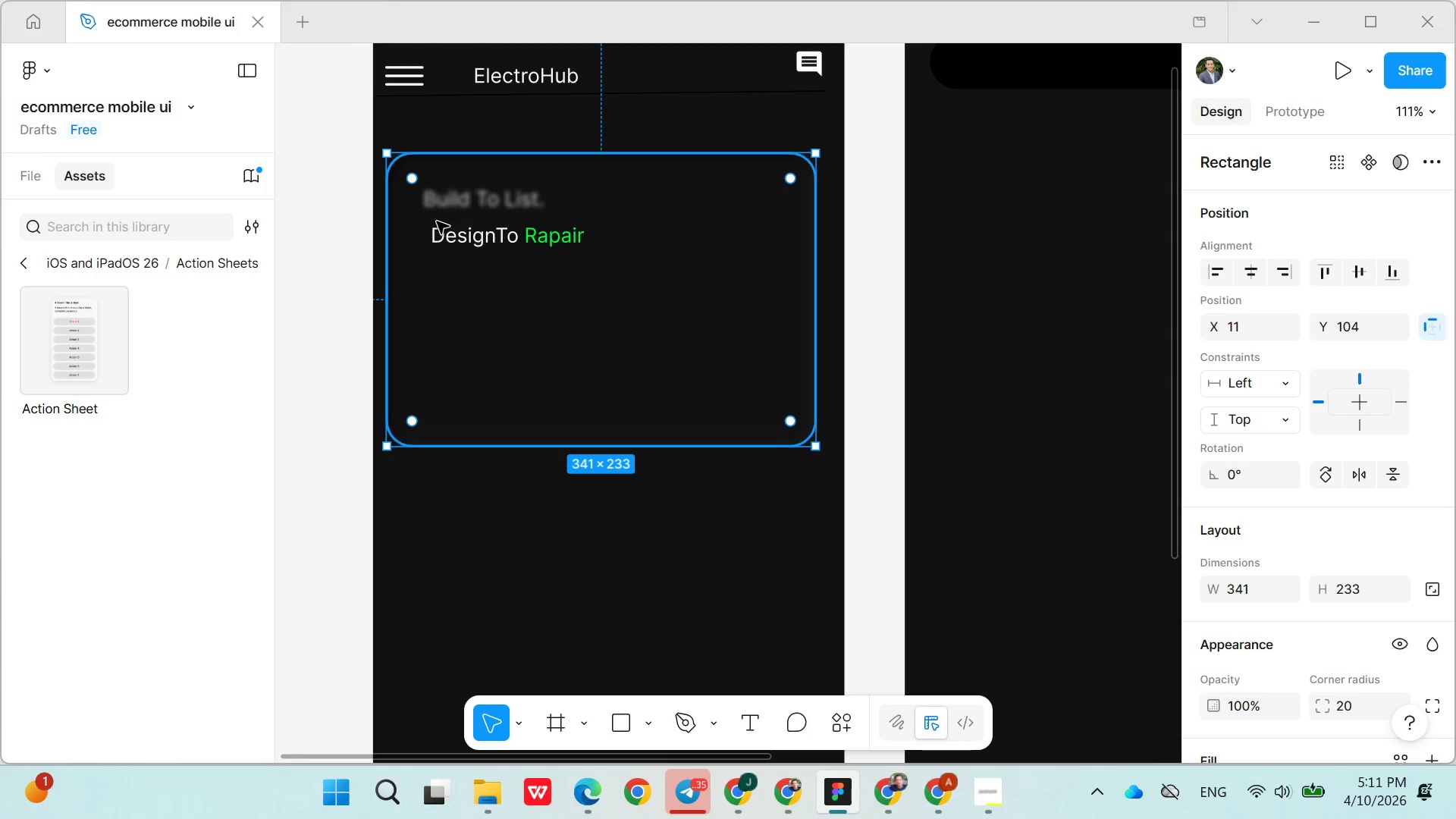 
left_click([448, 243])
 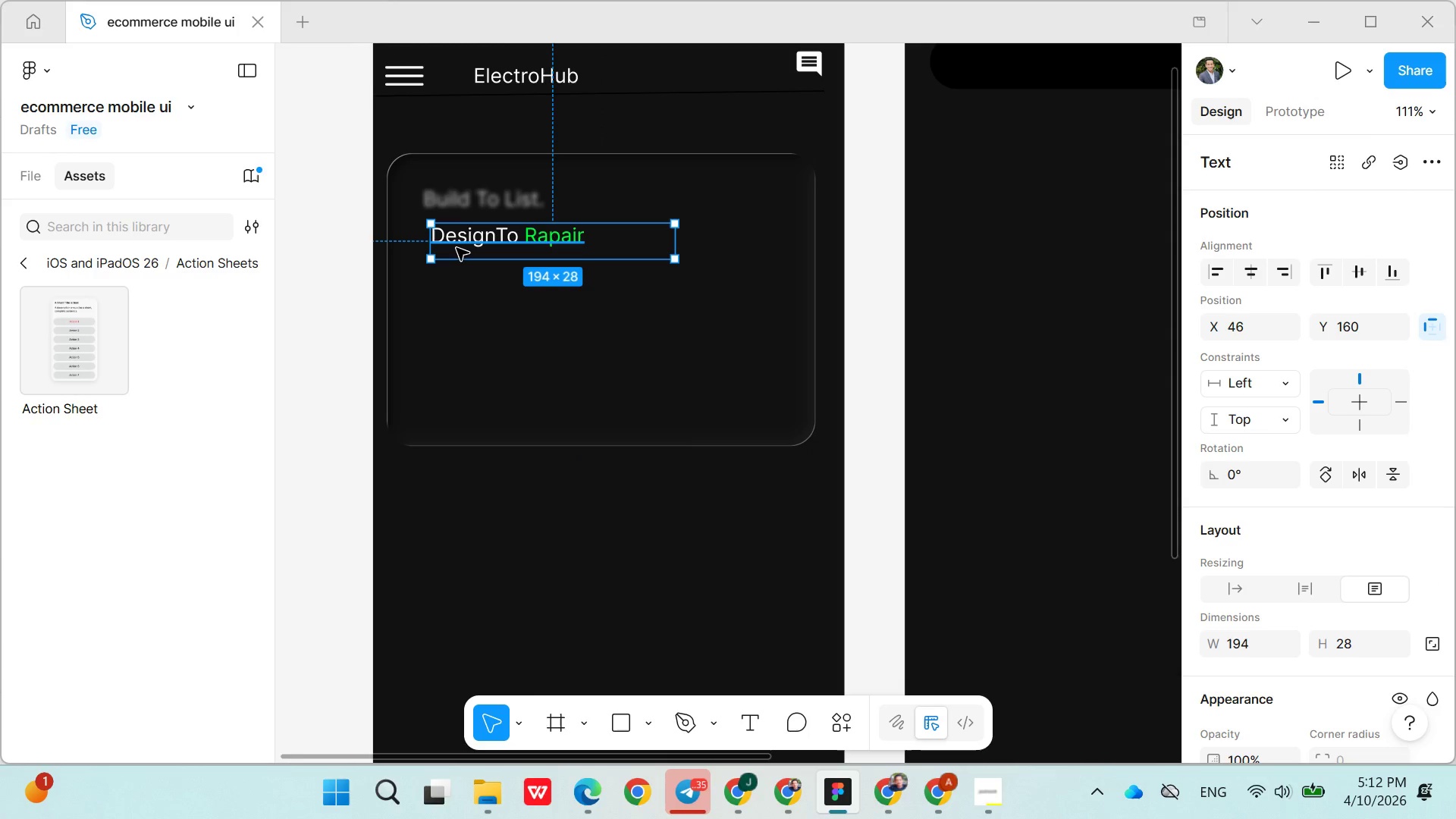 
wait(8.62)
 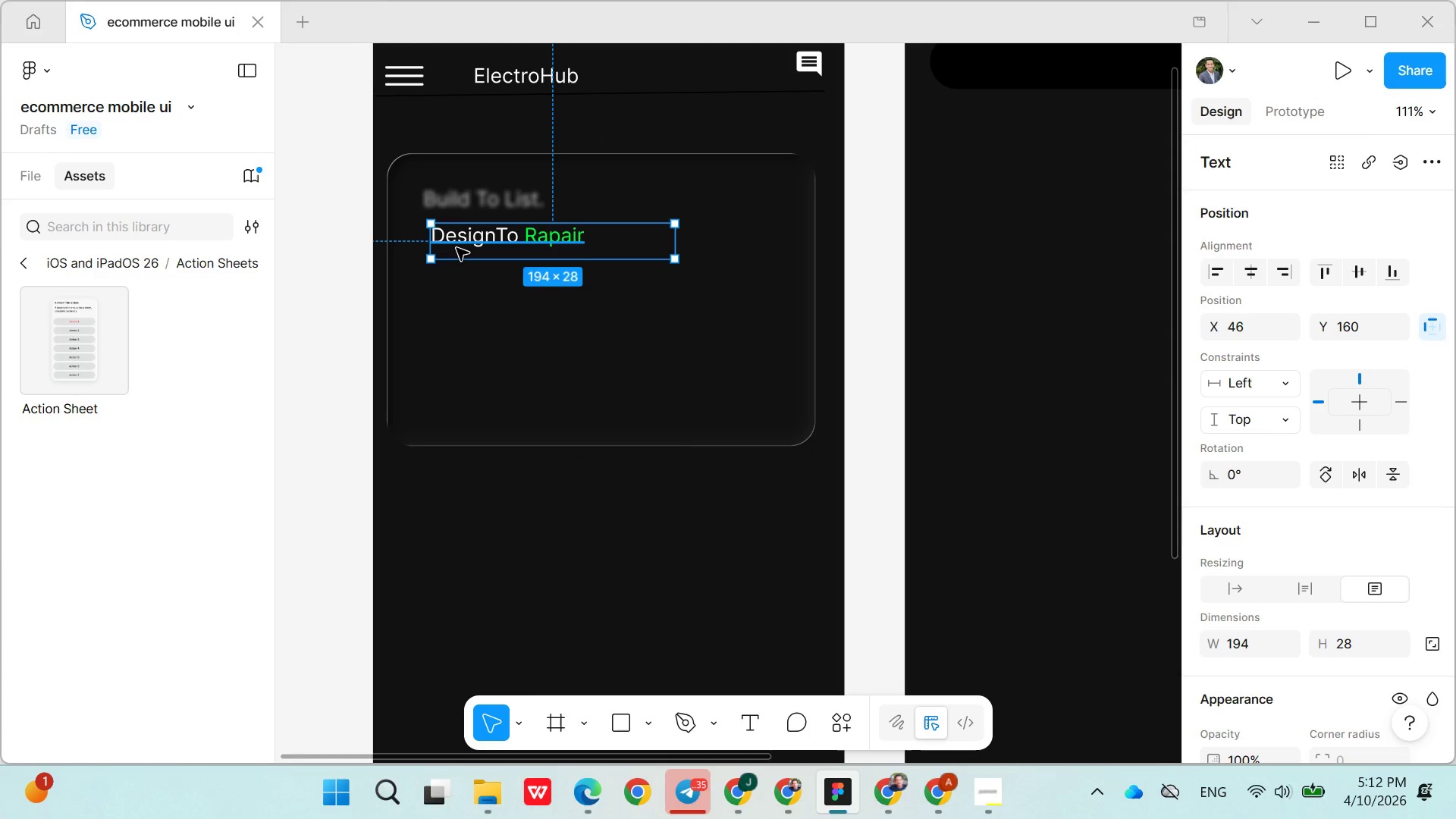 
double_click([530, 241])
 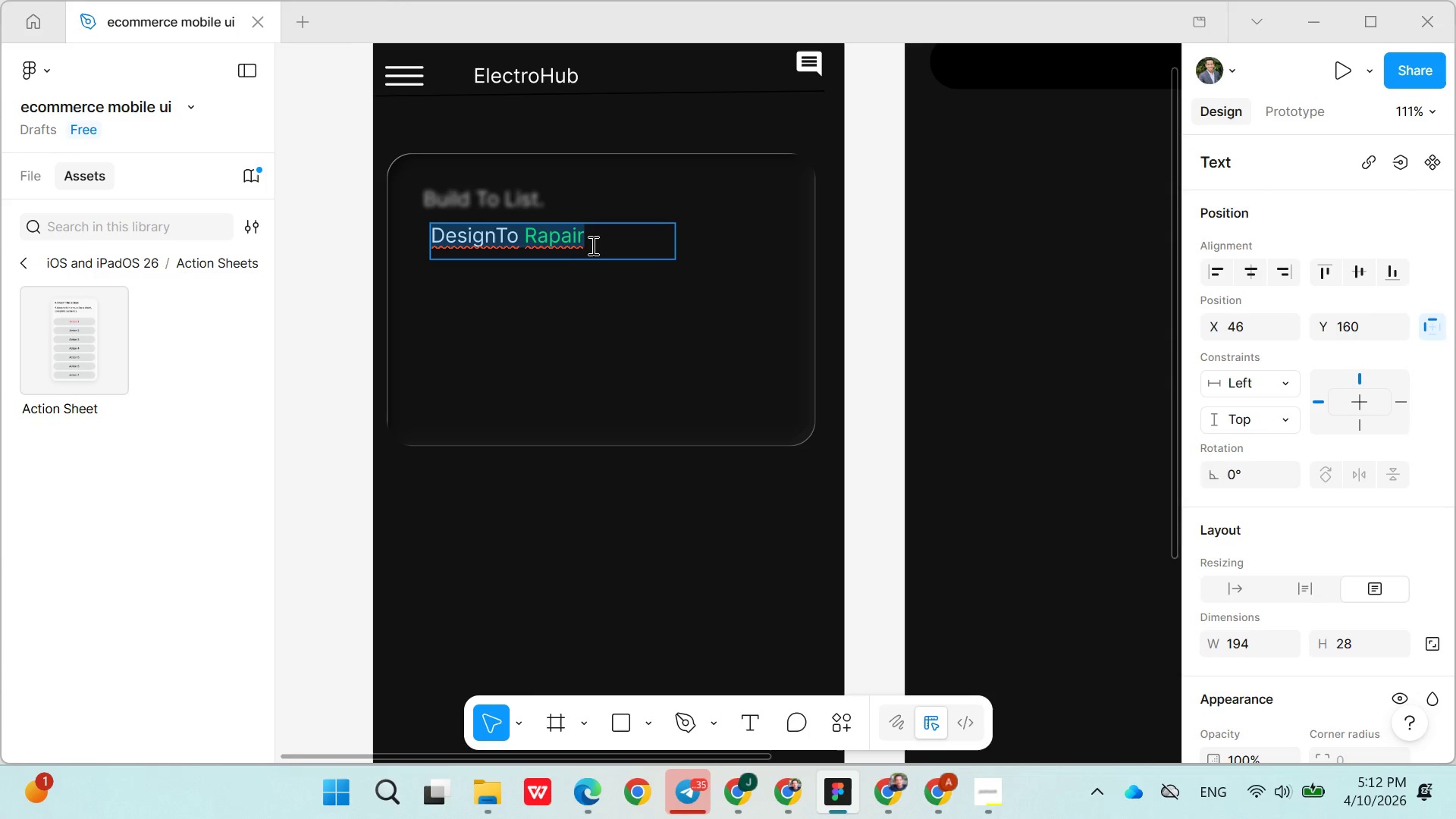 
double_click([579, 278])
 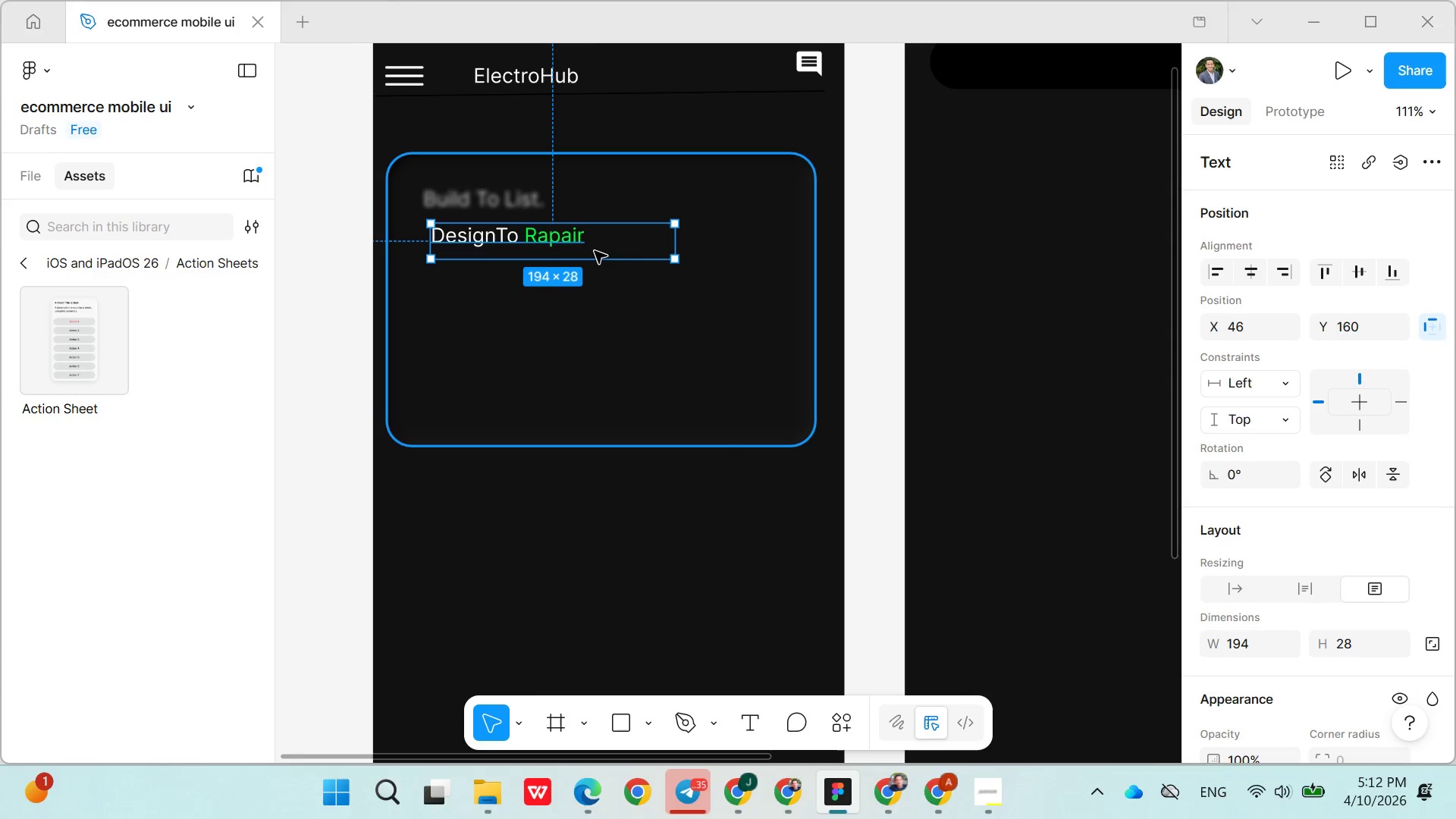 
triple_click([595, 251])
 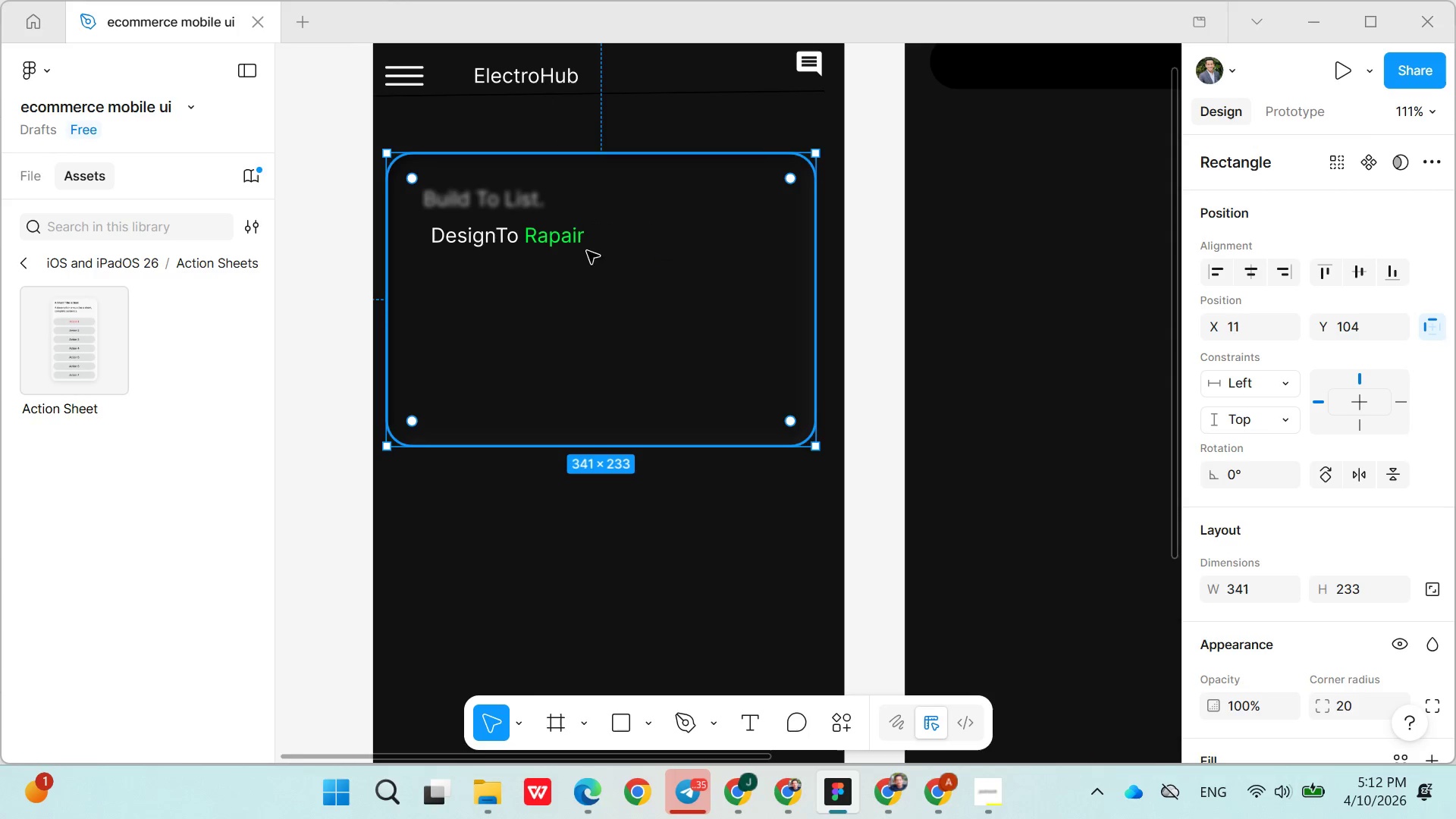 
left_click([551, 245])
 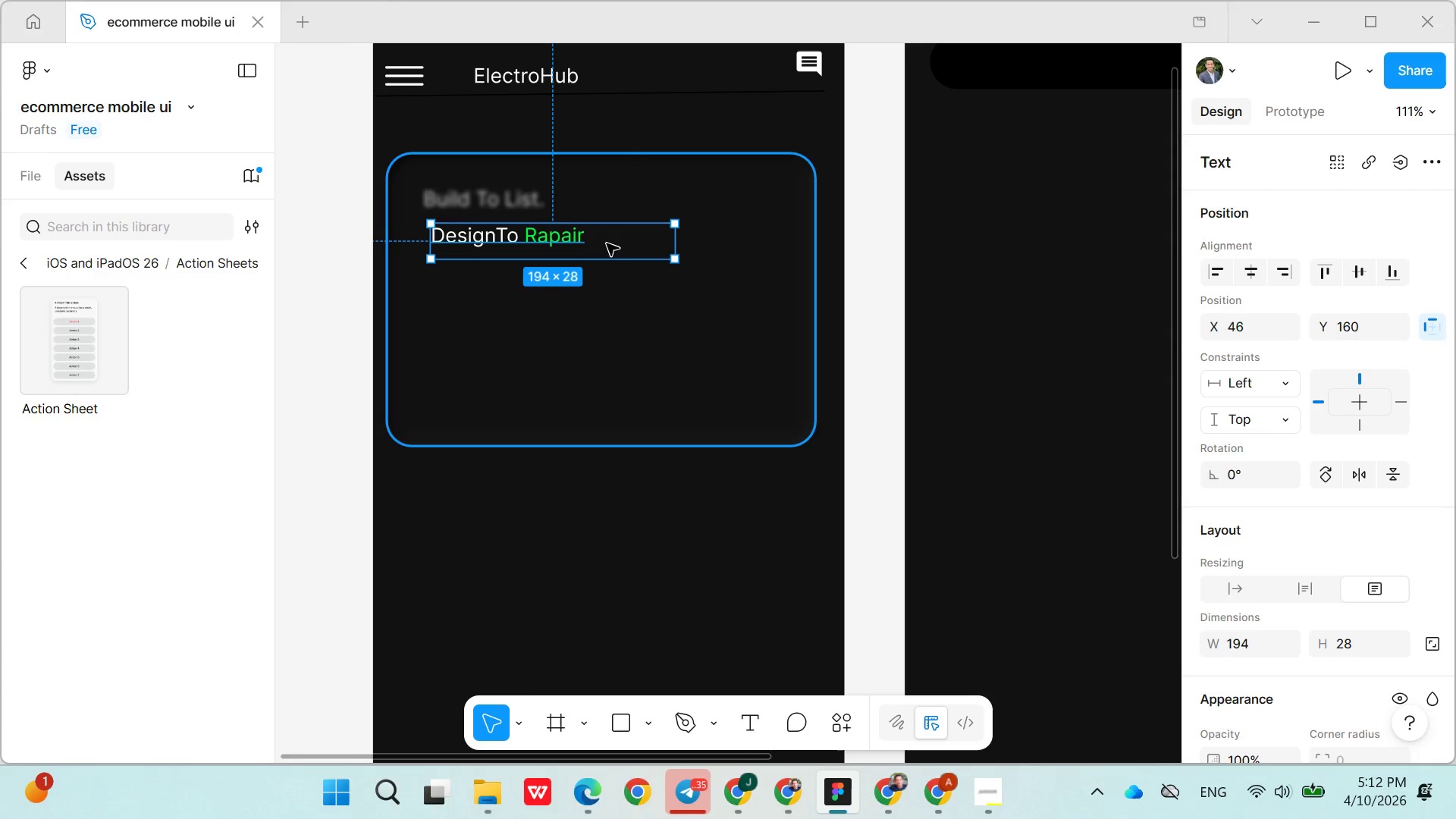 
left_click_drag(start_coordinate=[602, 234], to_coordinate=[595, 244])
 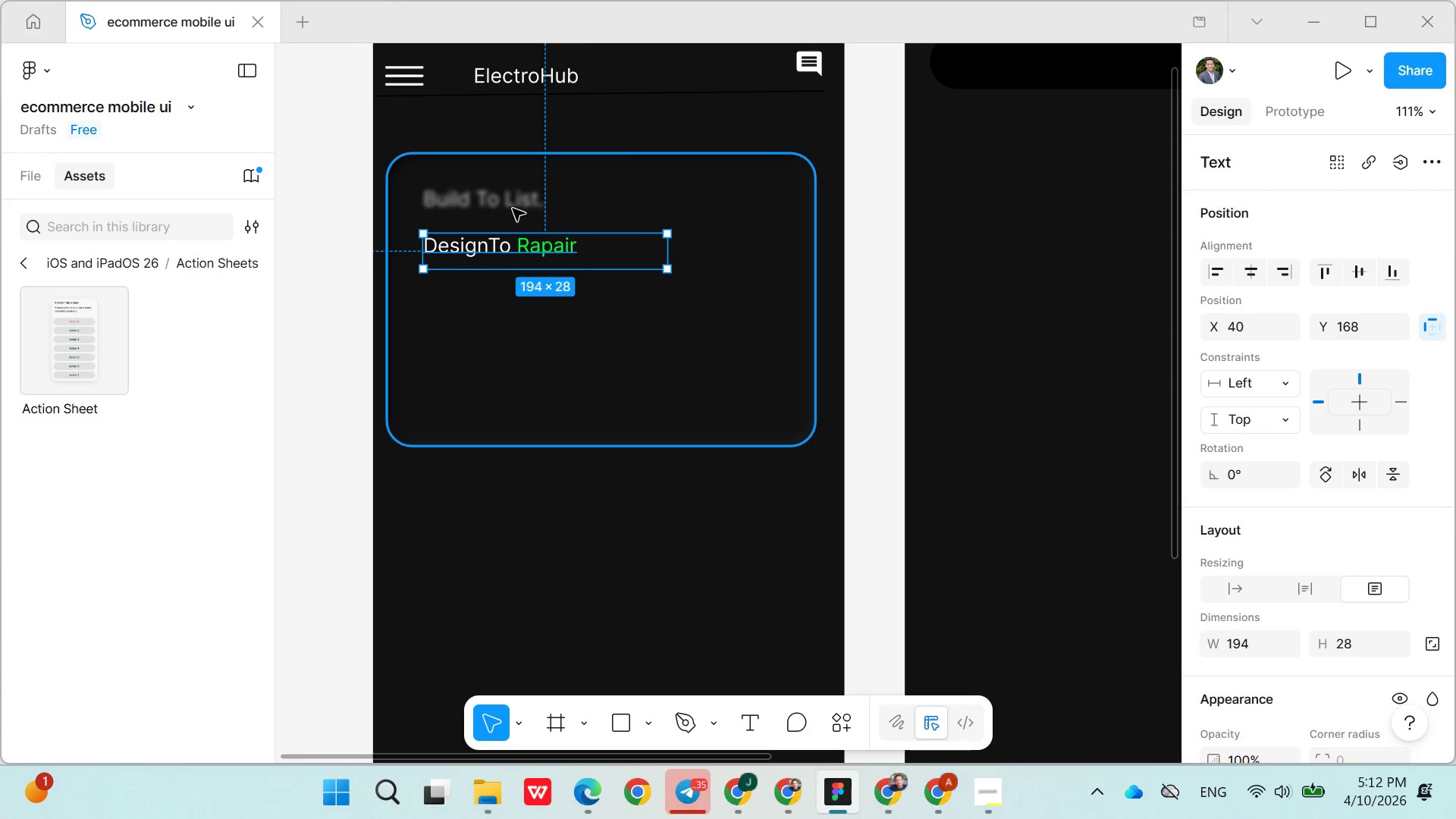 
left_click([490, 198])
 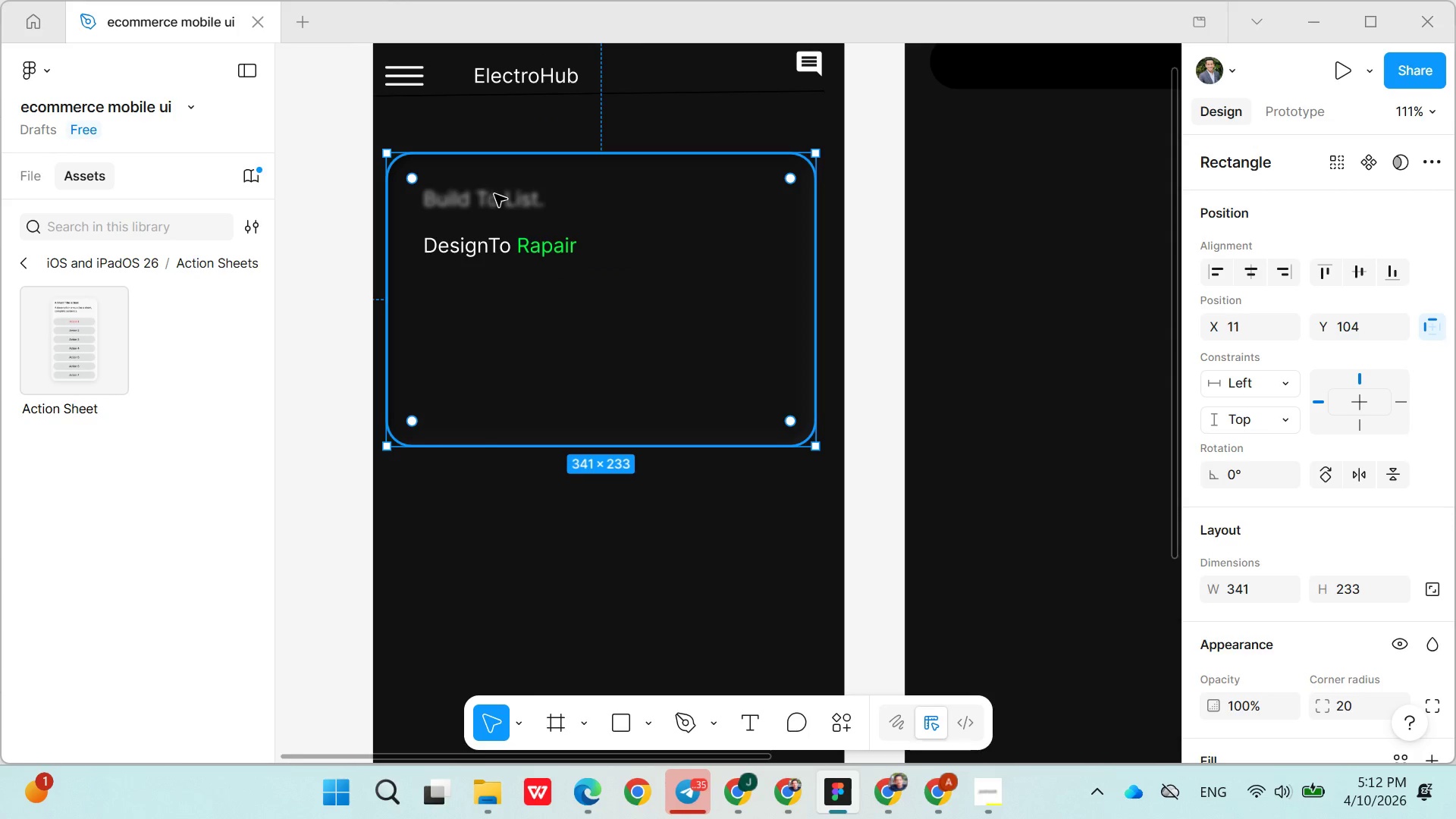 
double_click([511, 201])
 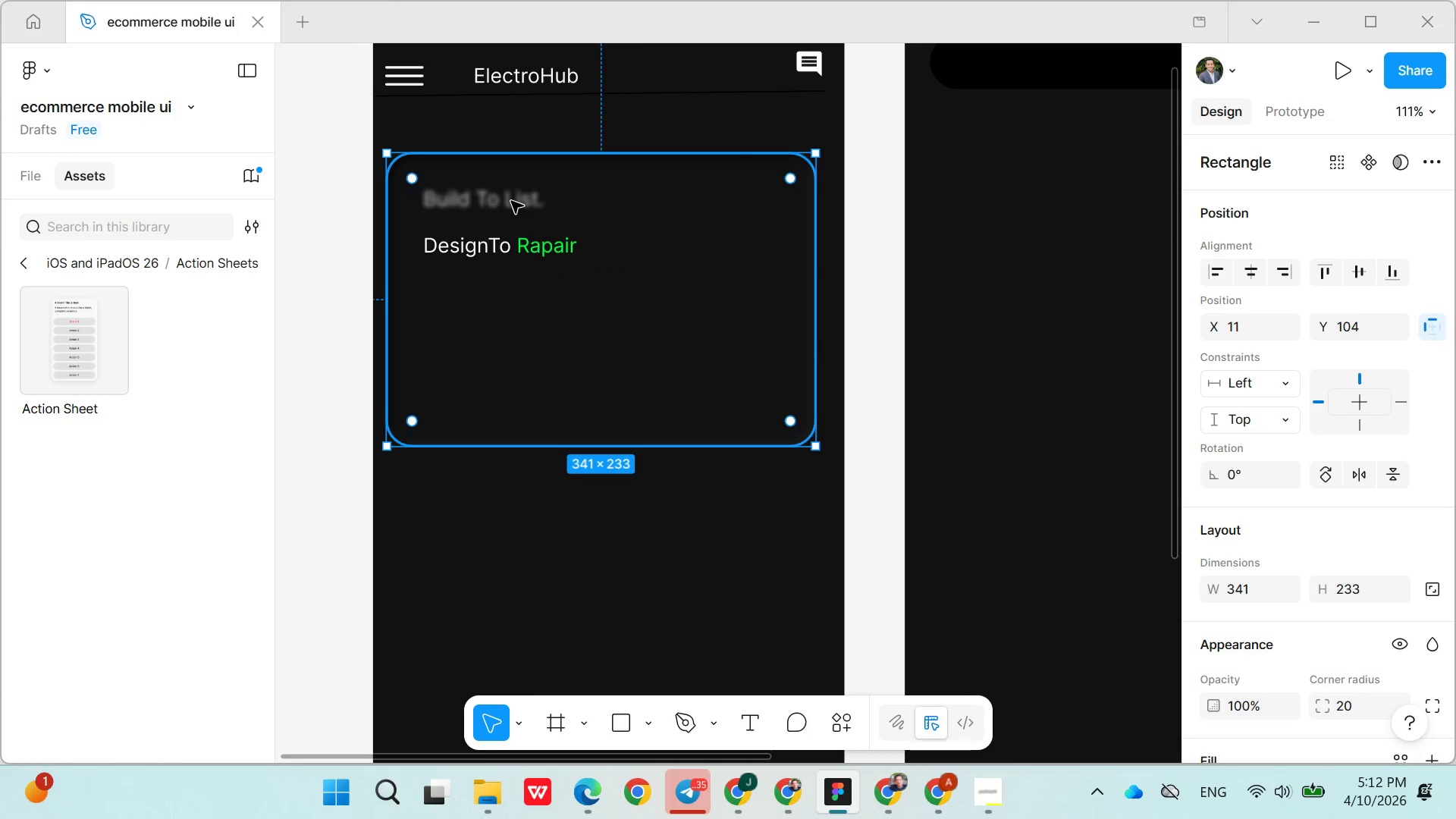 
triple_click([511, 201])
 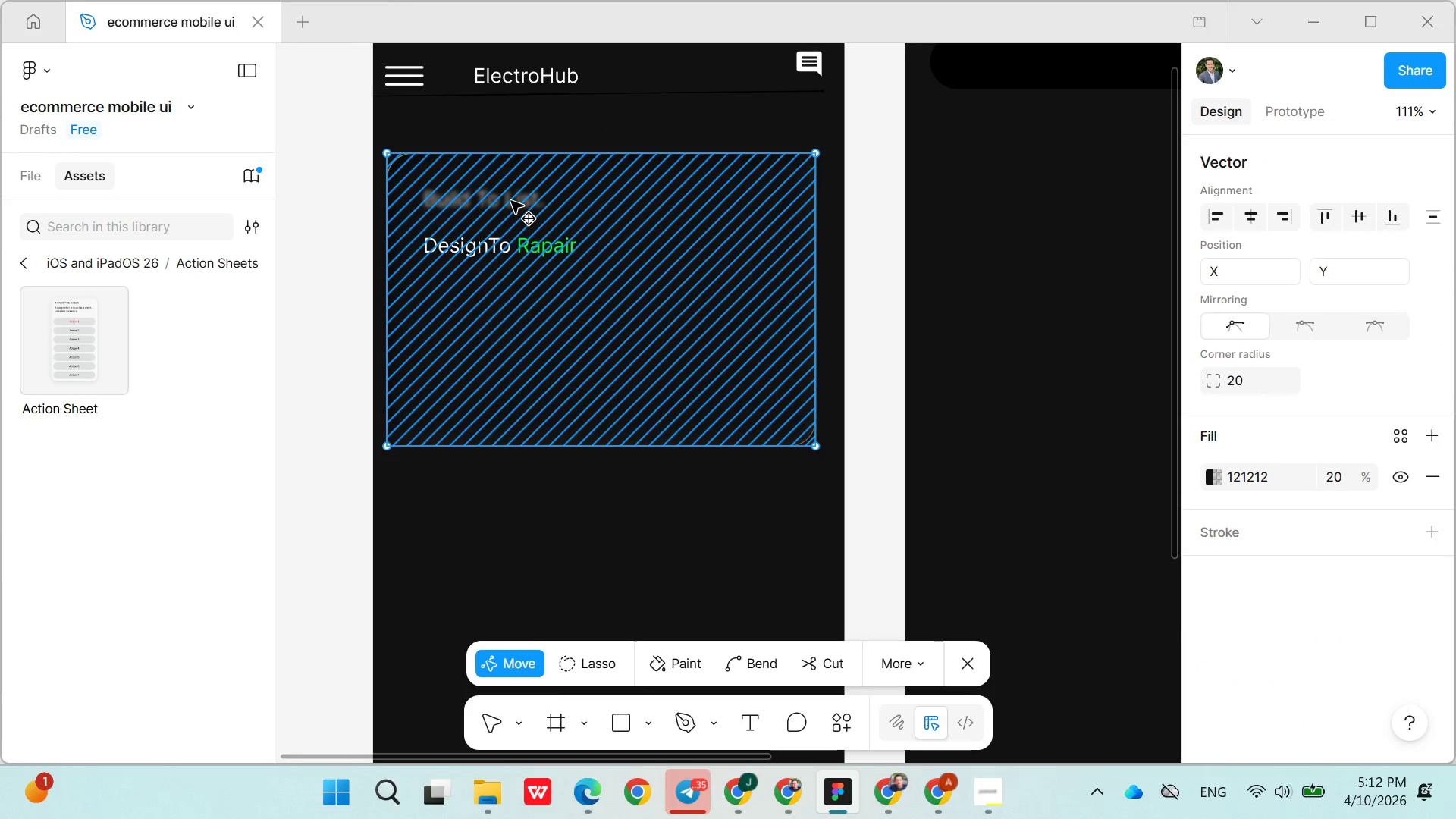 
left_click([511, 201])
 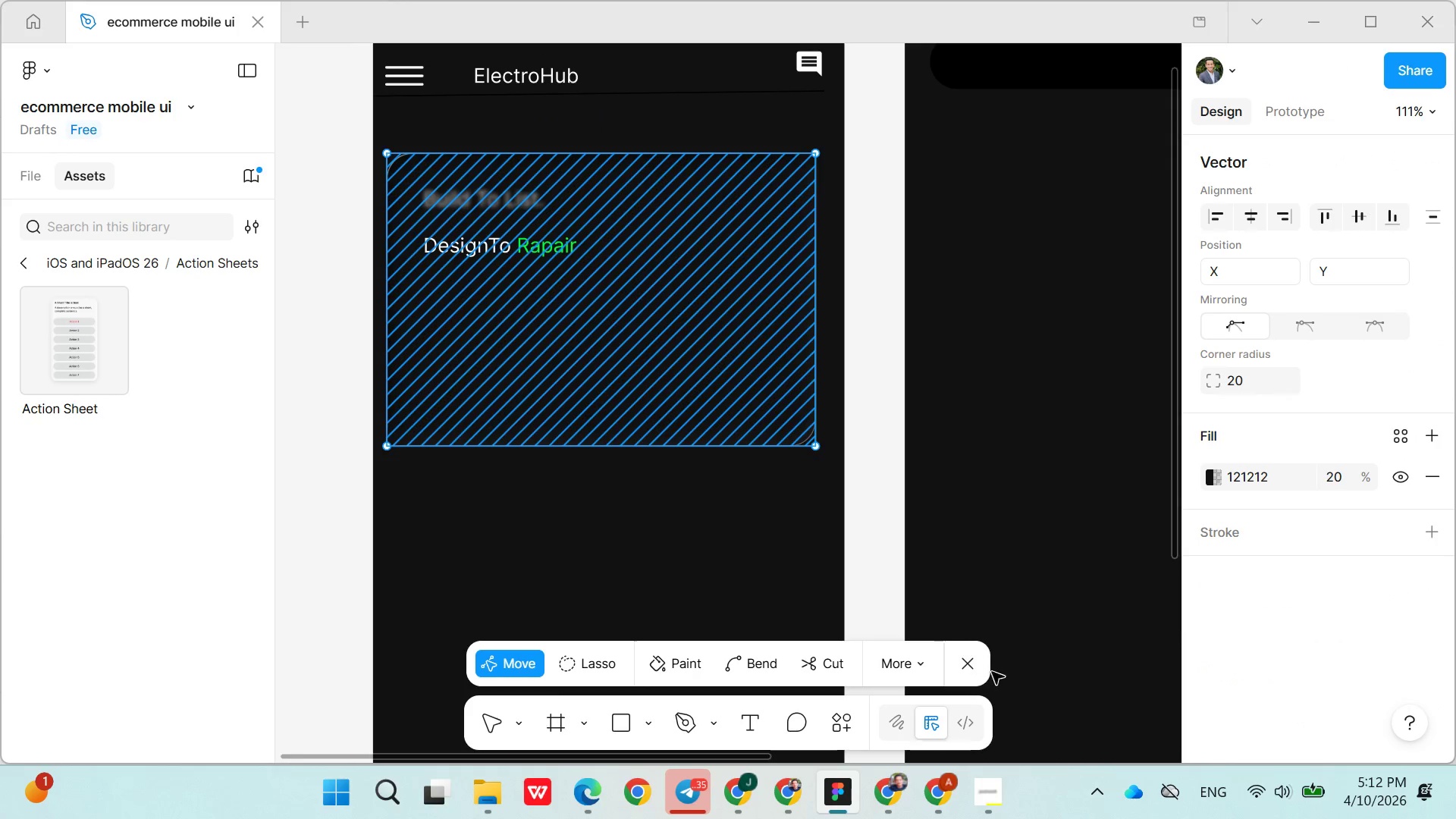 
left_click([971, 659])
 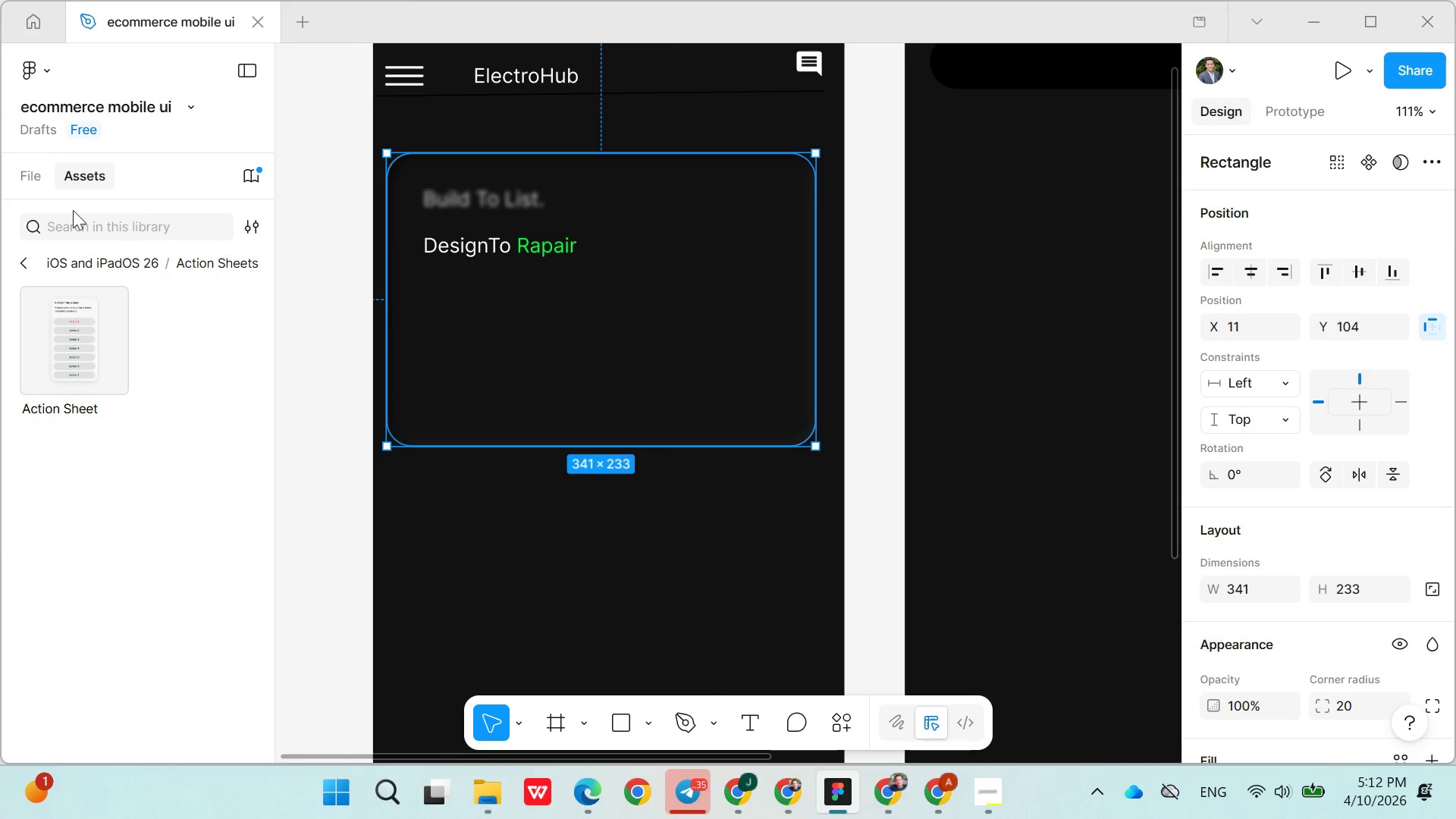 
left_click([32, 186])
 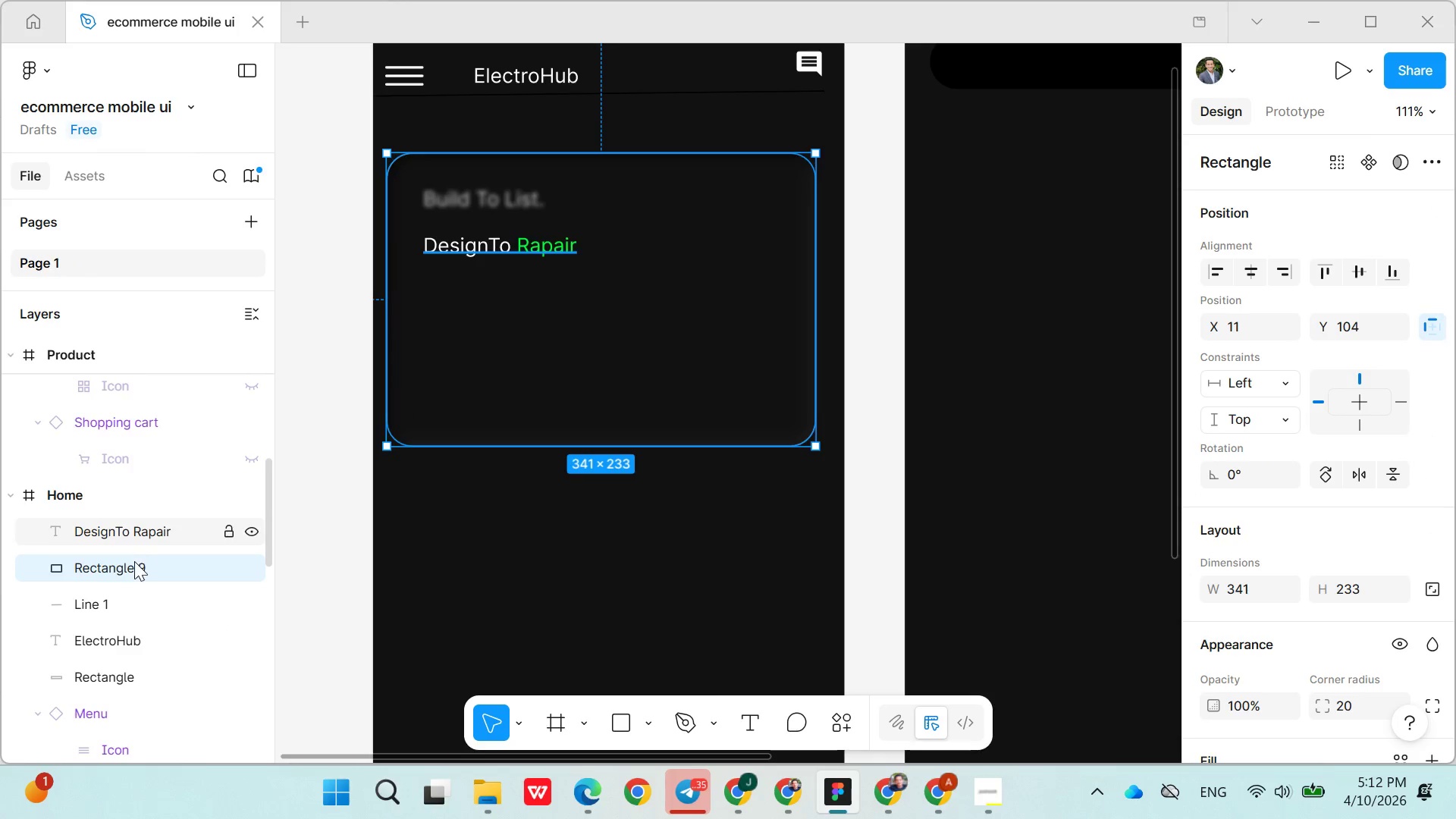 
left_click([121, 647])
 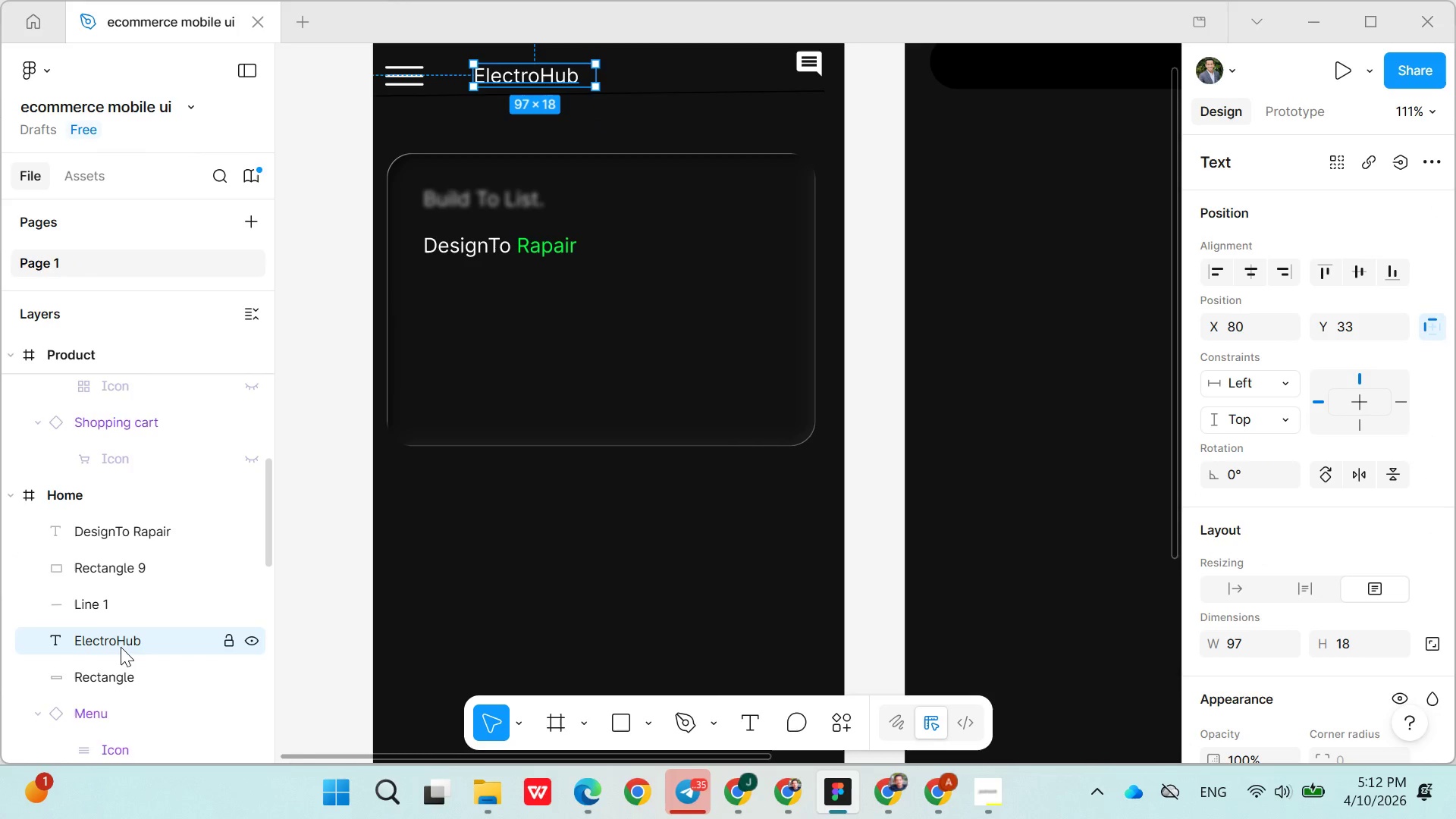 
scroll: coordinate [121, 647], scroll_direction: down, amount: 2.0
 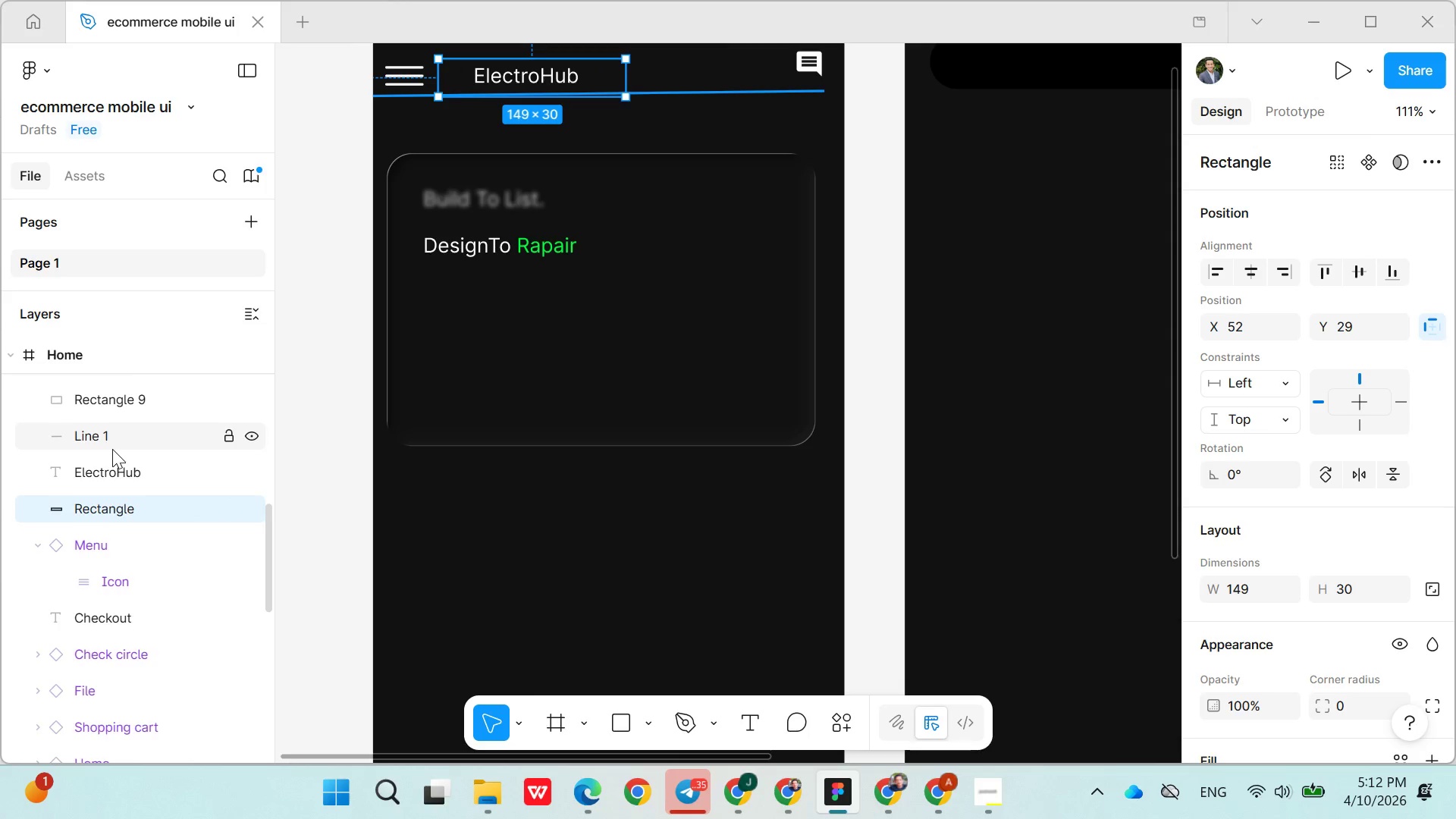 
wait(7.01)
 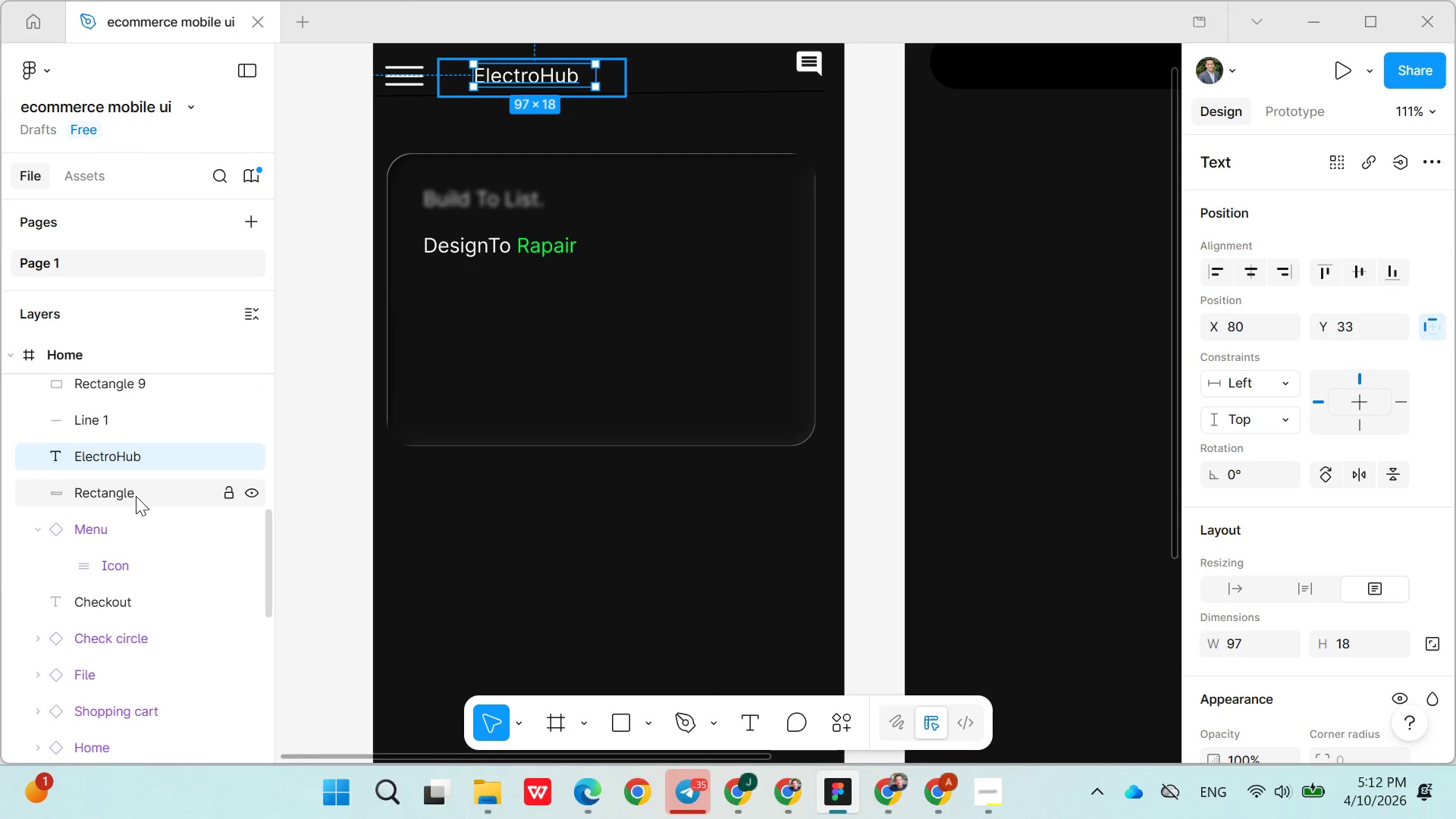 
left_click([87, 466])
 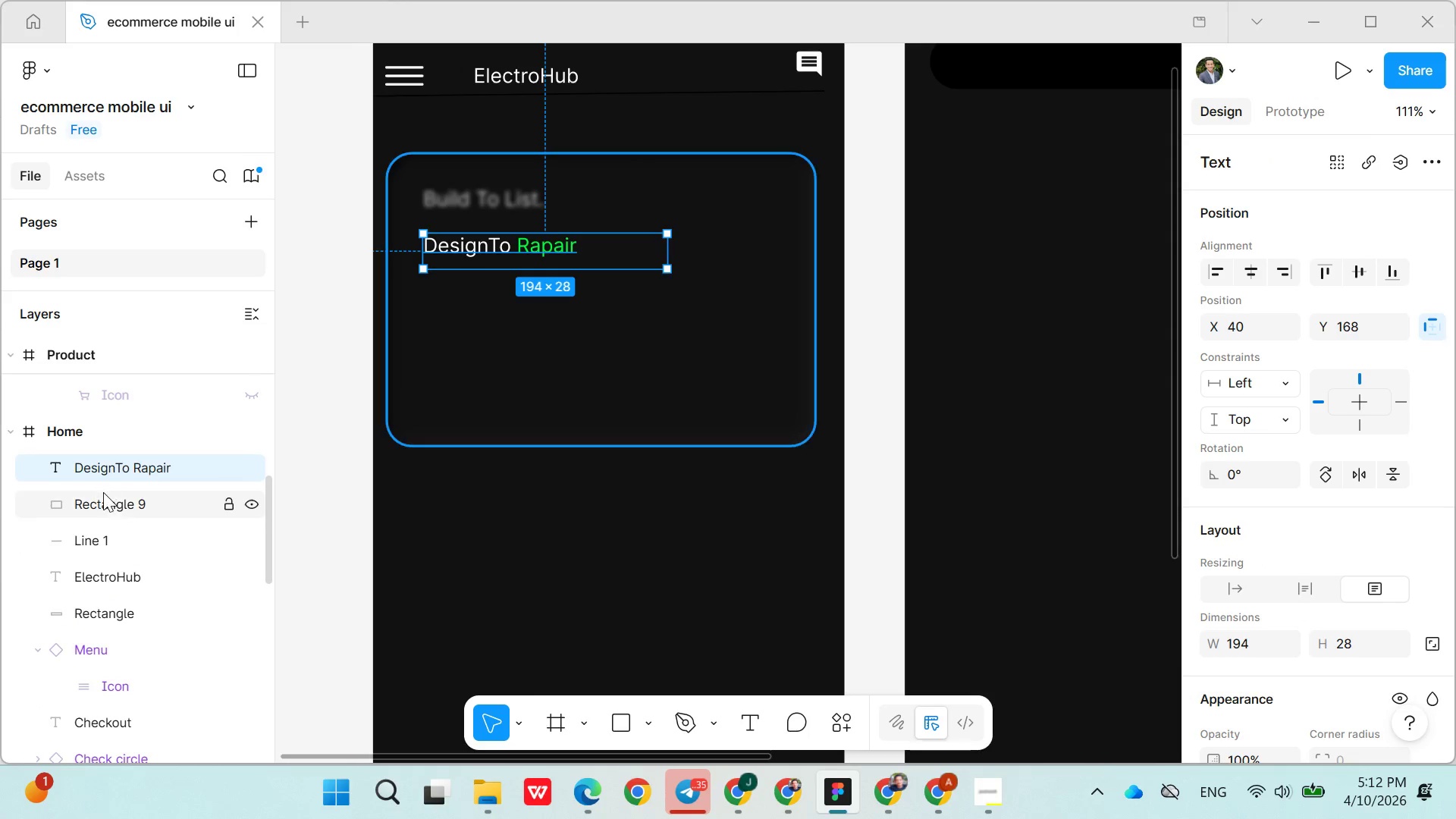 
left_click([103, 492])
 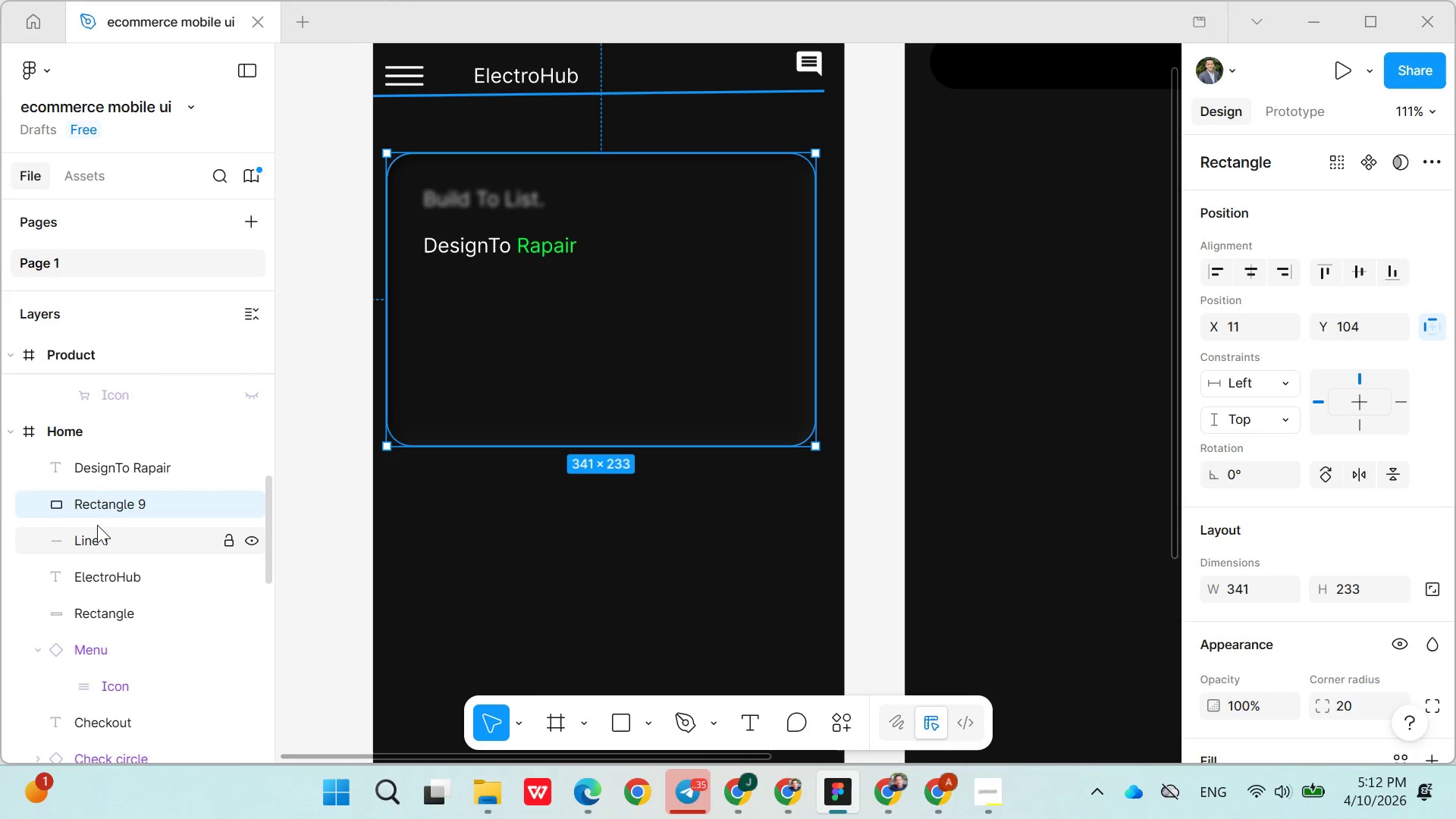 
left_click([96, 526])
 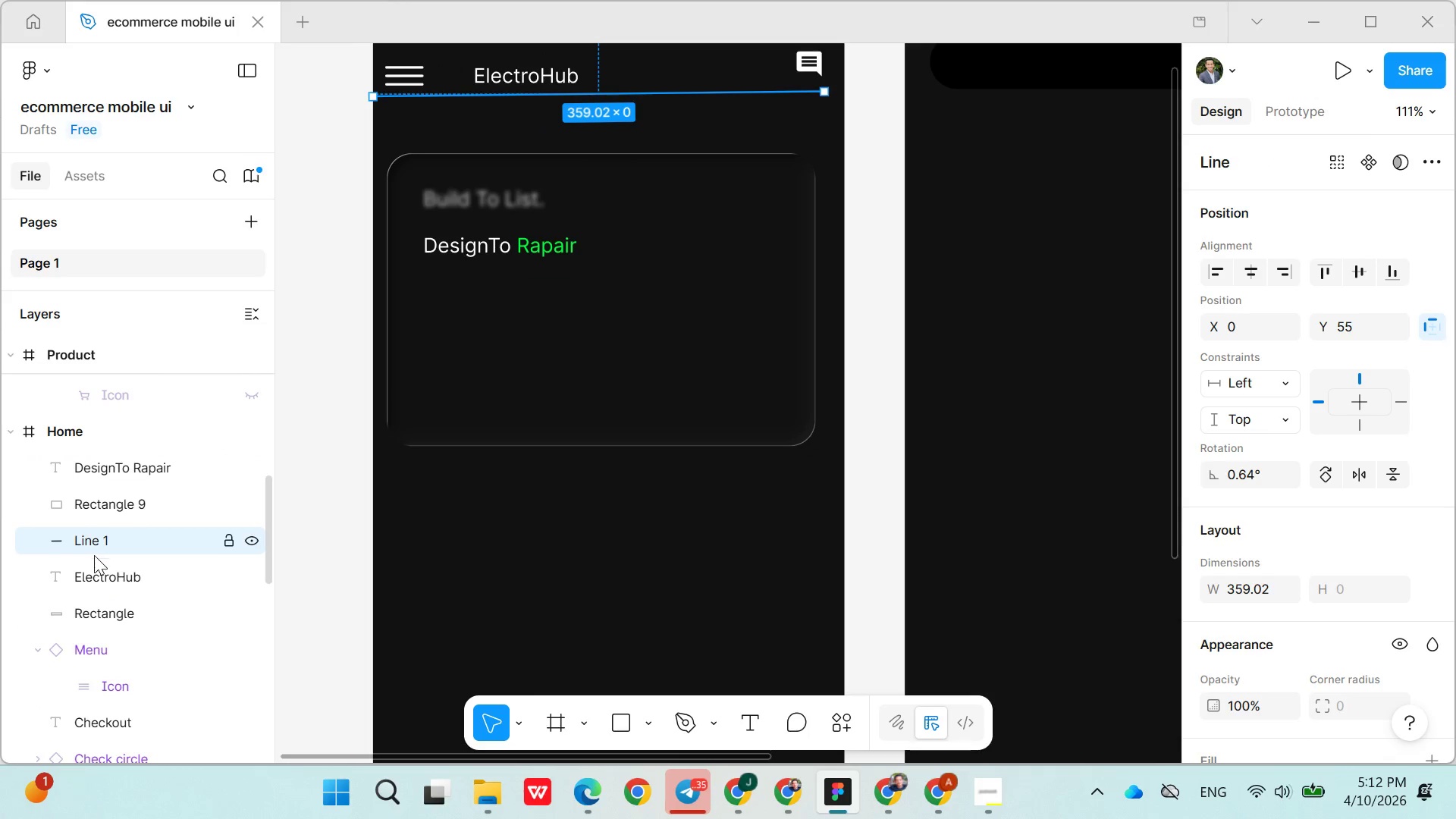 
left_click([94, 563])
 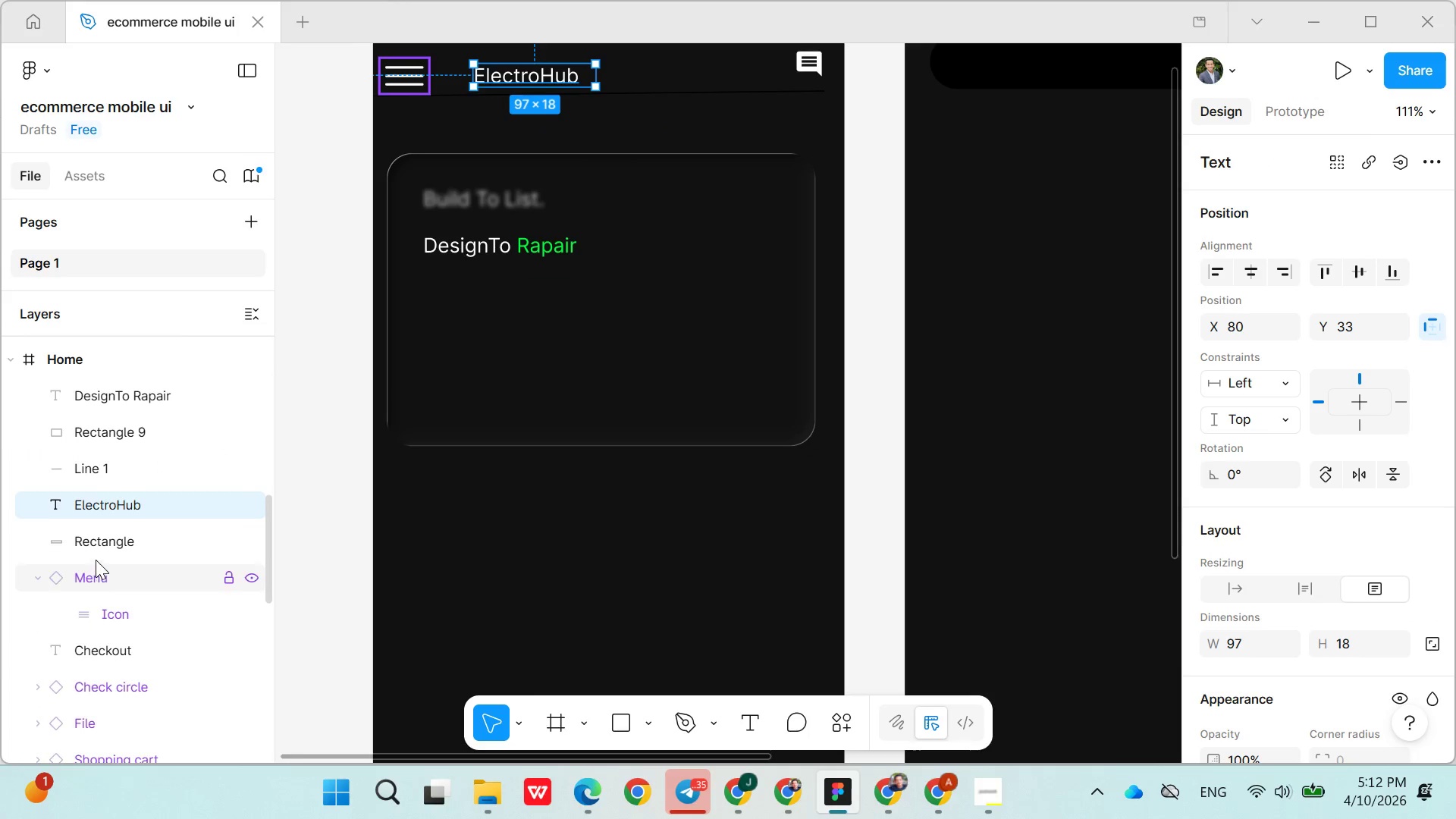 
left_click([94, 547])
 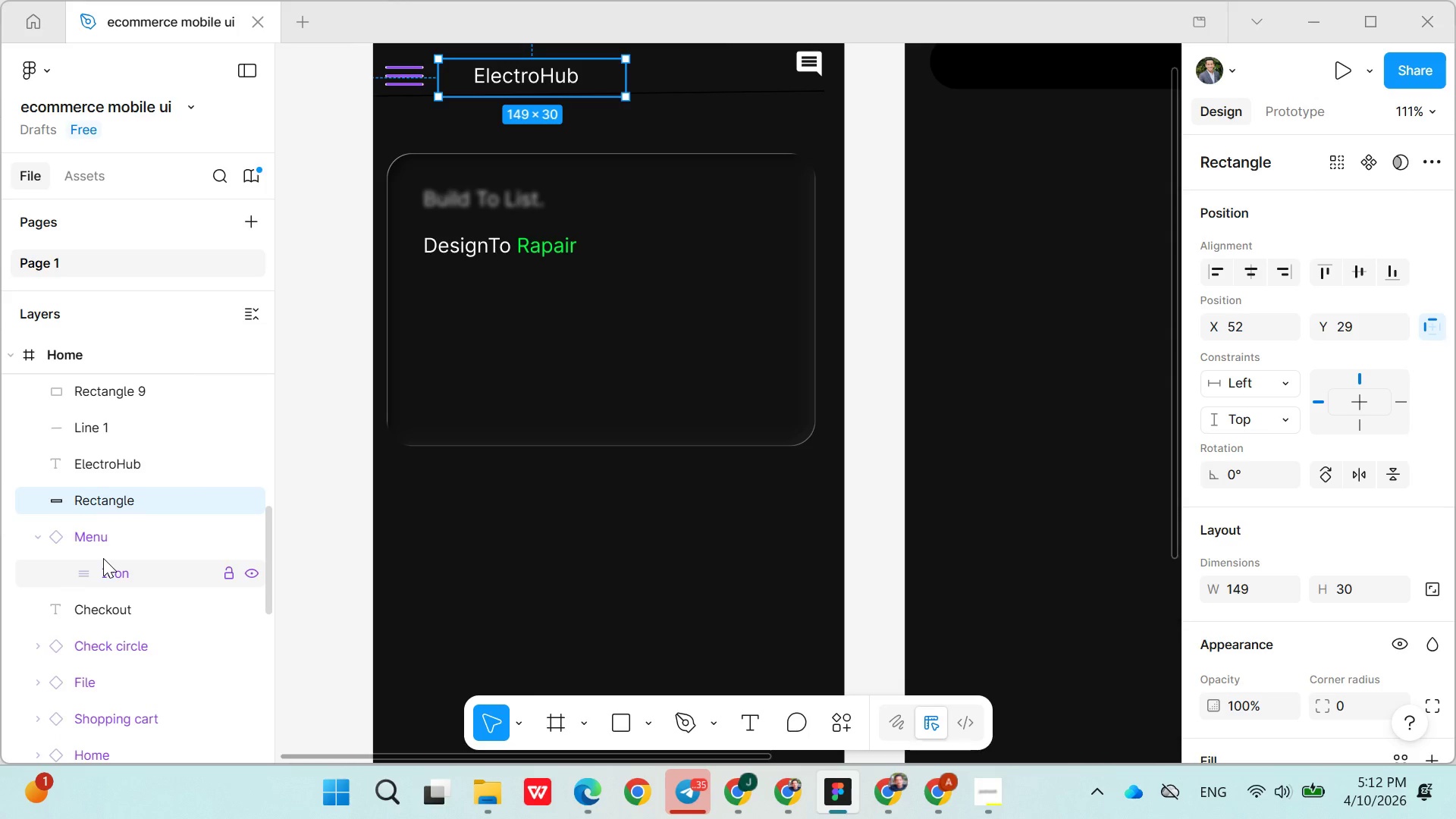 
left_click([103, 558])
 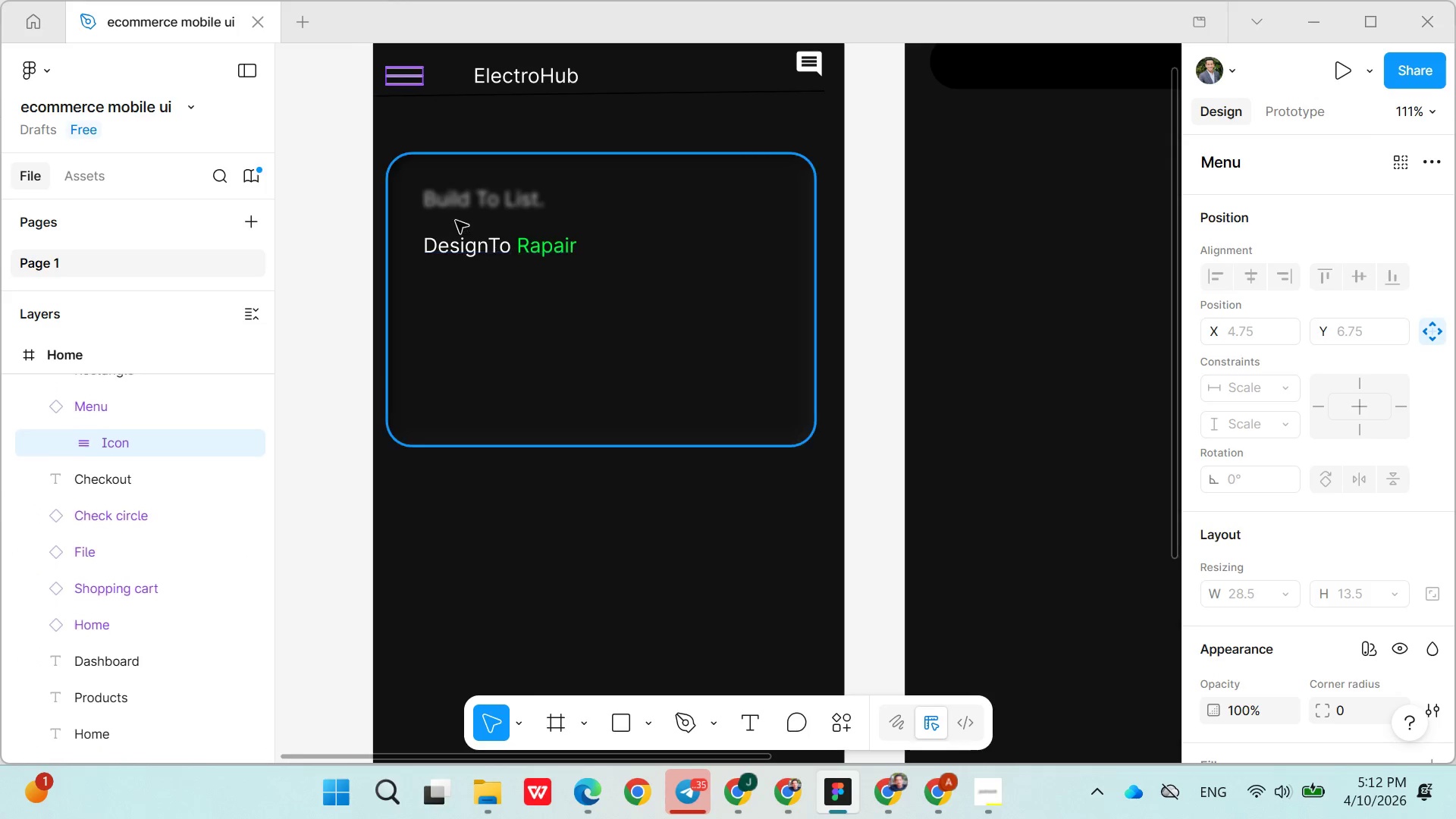 
wait(5.5)
 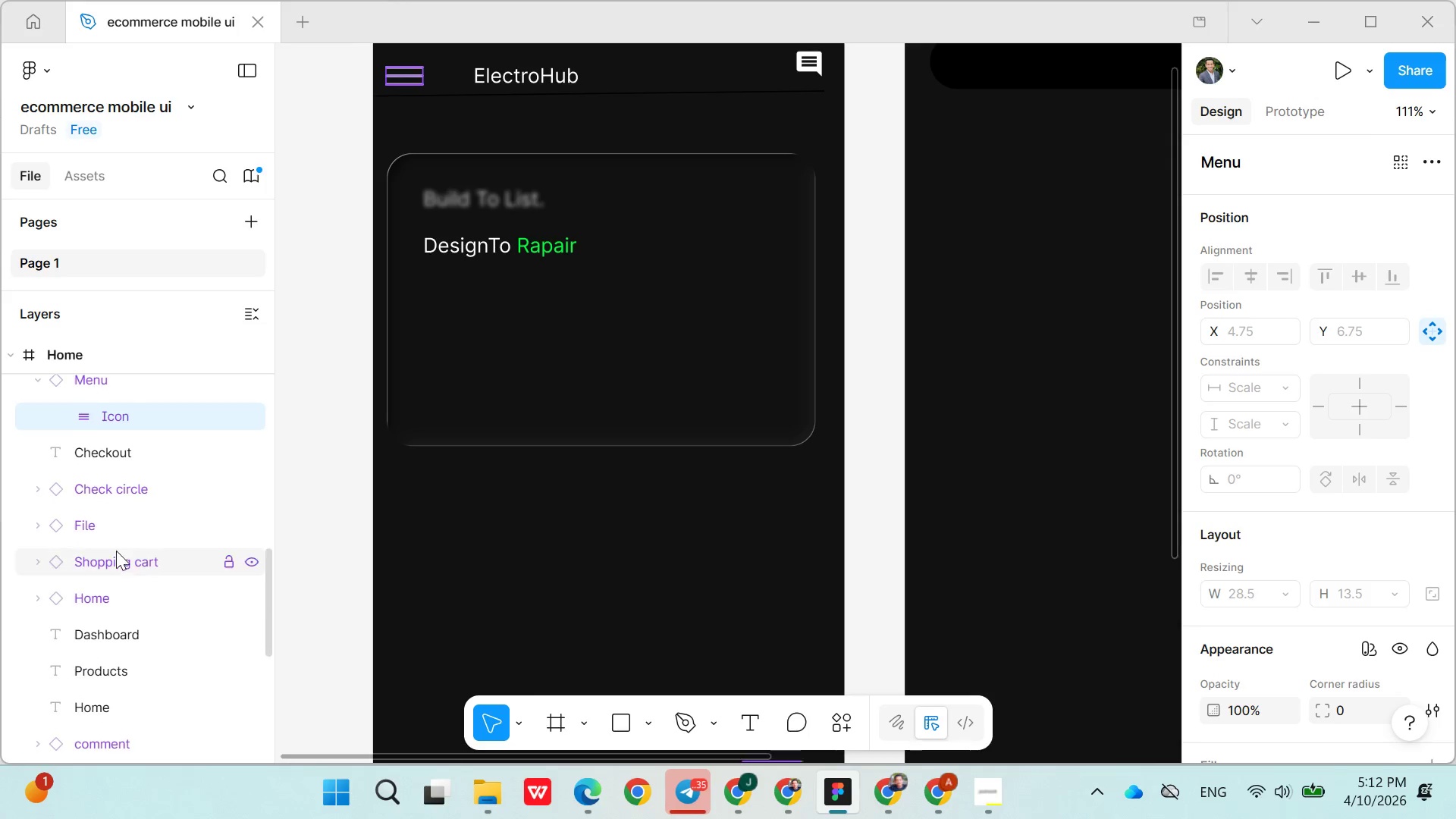 
left_click([532, 259])
 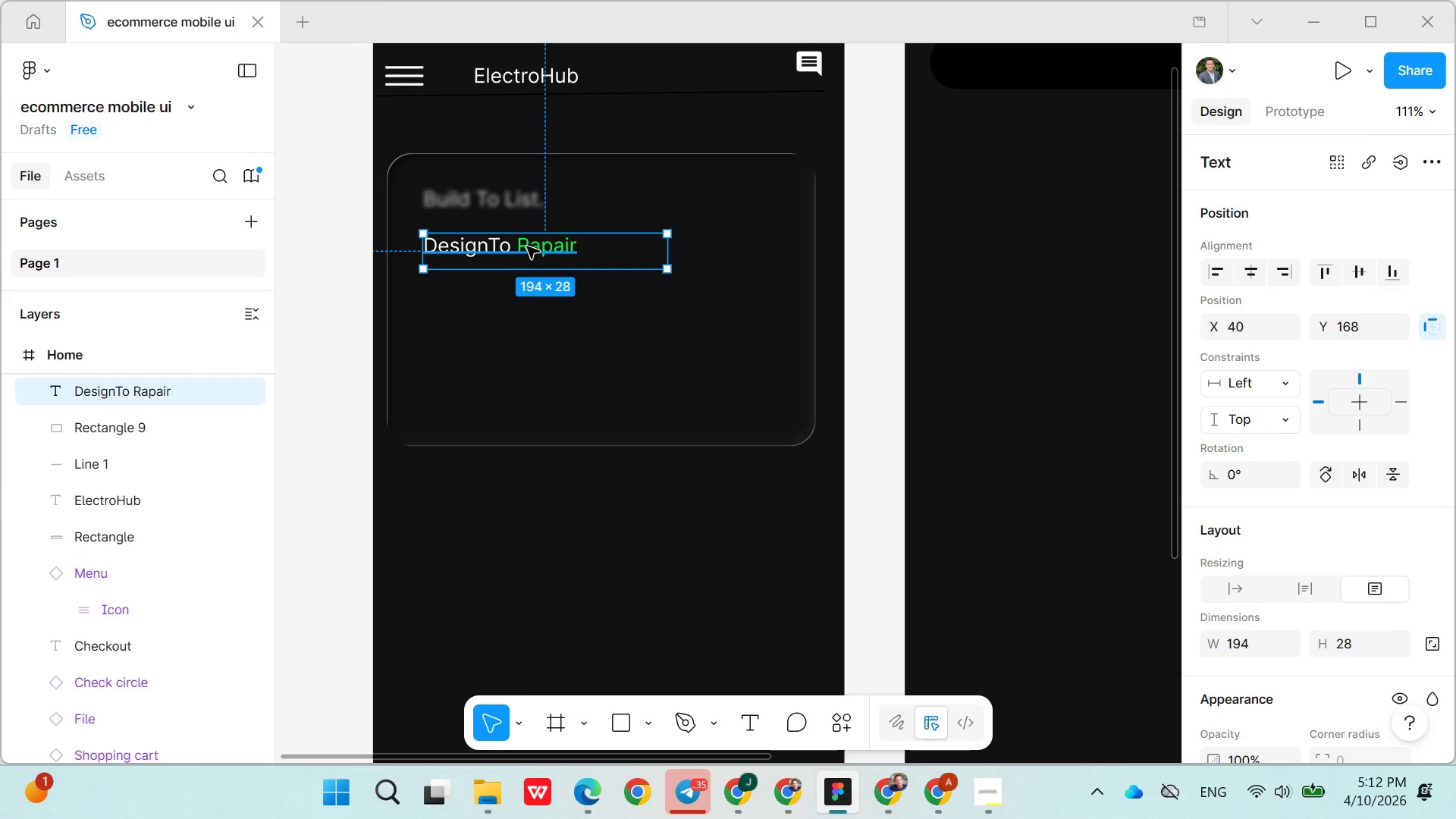 
hold_key(key=ShiftLeft, duration=0.89)
left_click([541, 246])
 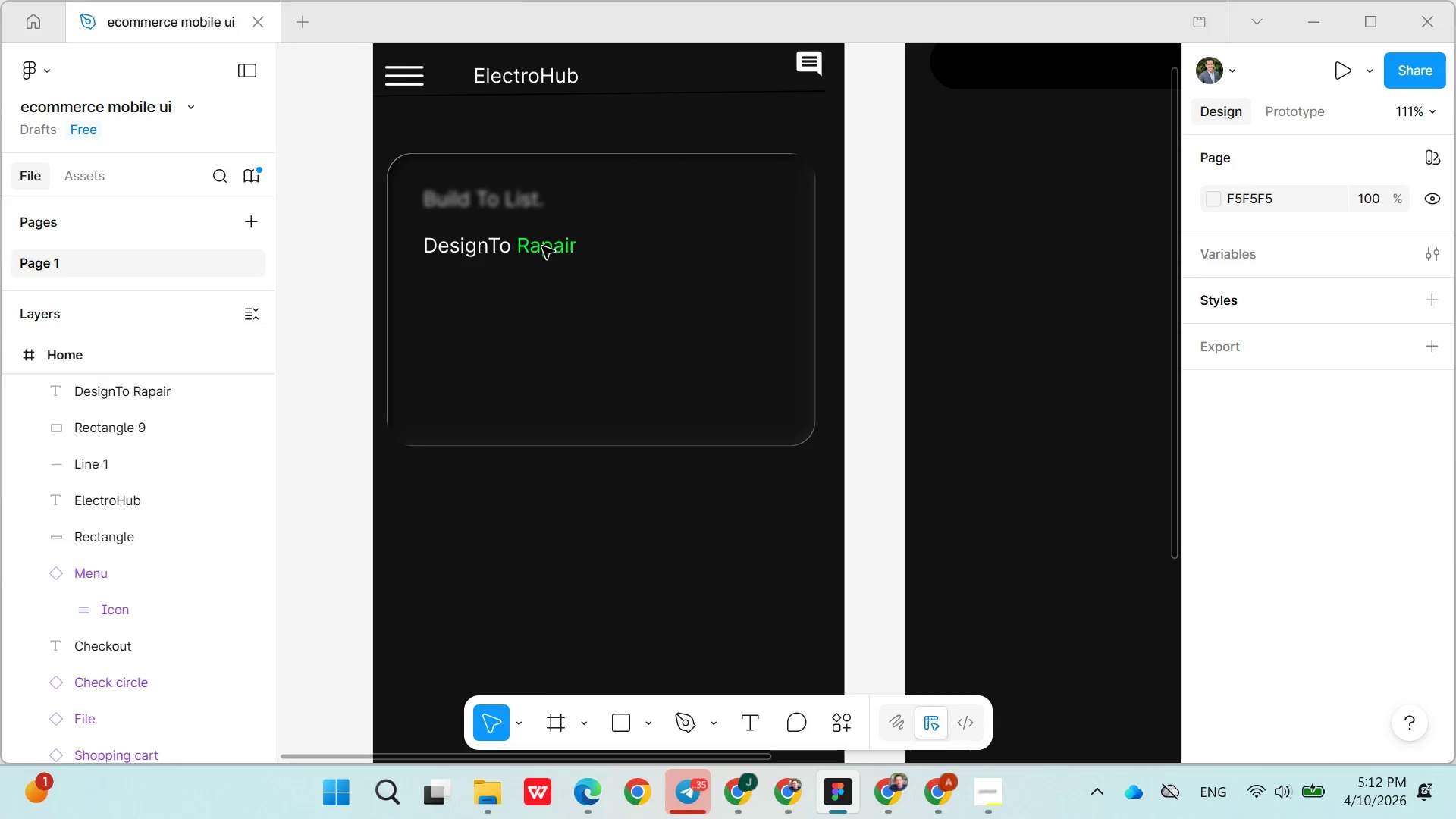 
hold_key(key=ShiftLeft, duration=1.51)
left_click([541, 246])
 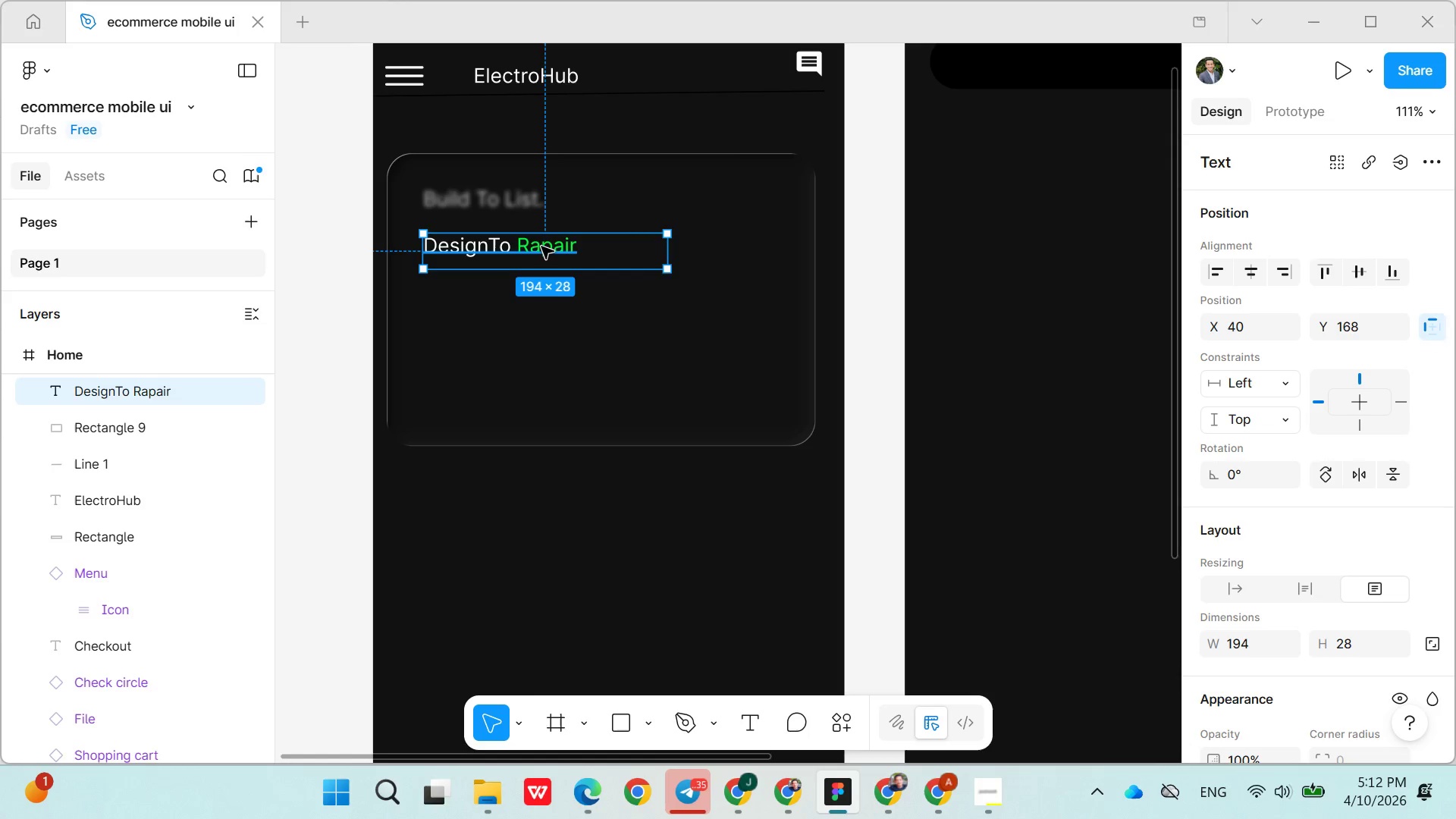 
hold_key(key=ShiftLeft, duration=0.34)
 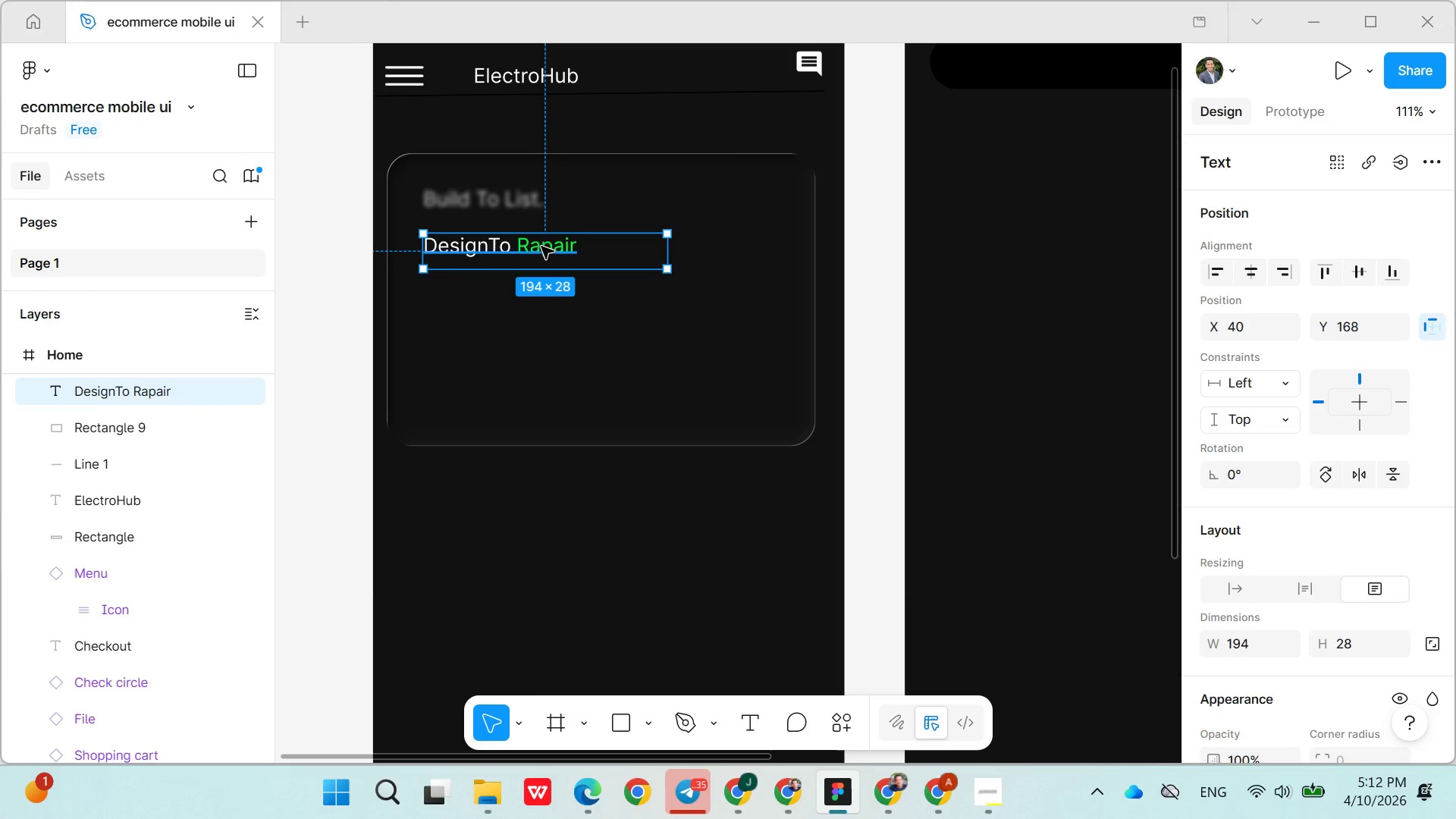 
key(Control+X)
 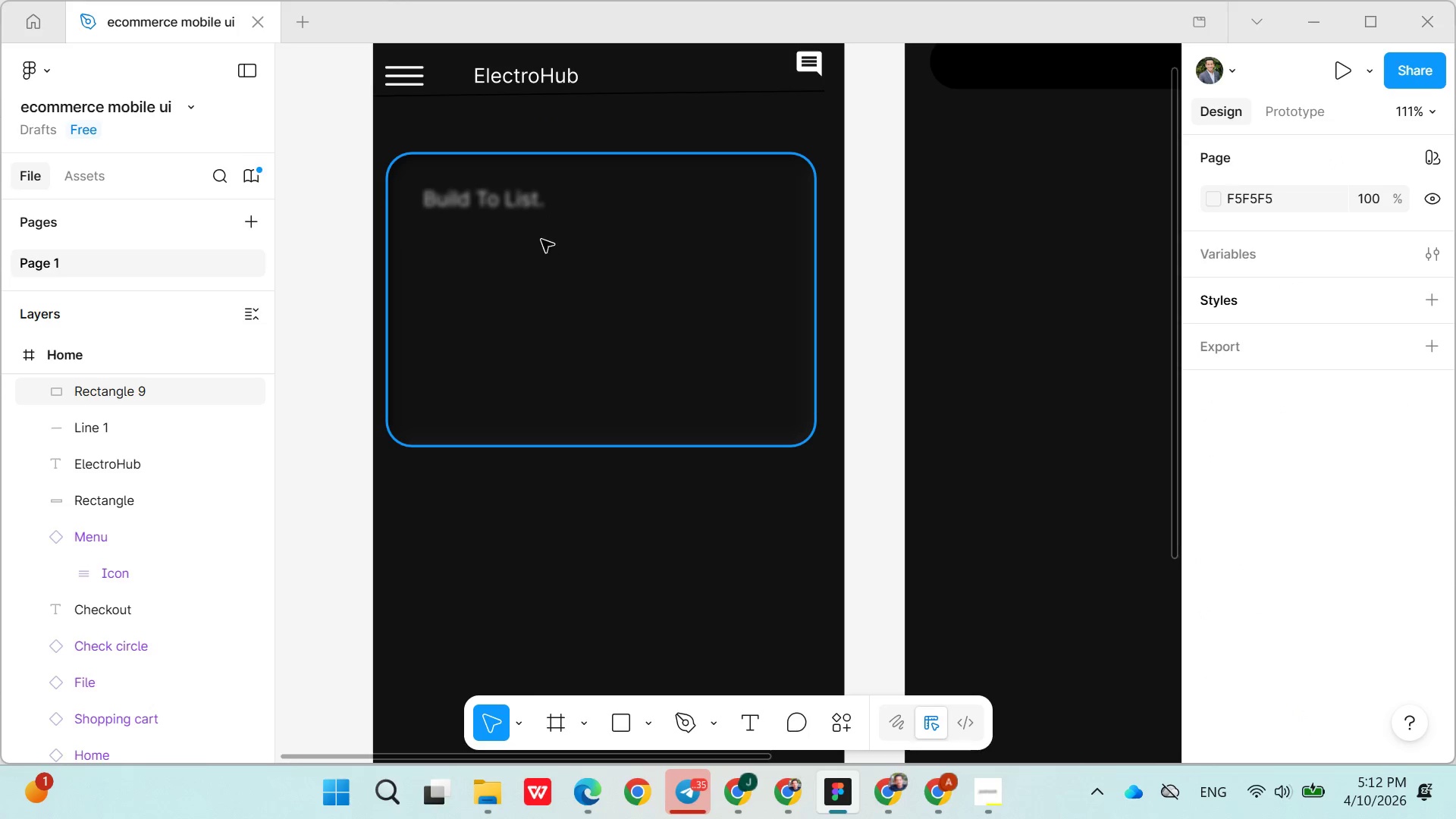 
left_click([524, 202])
 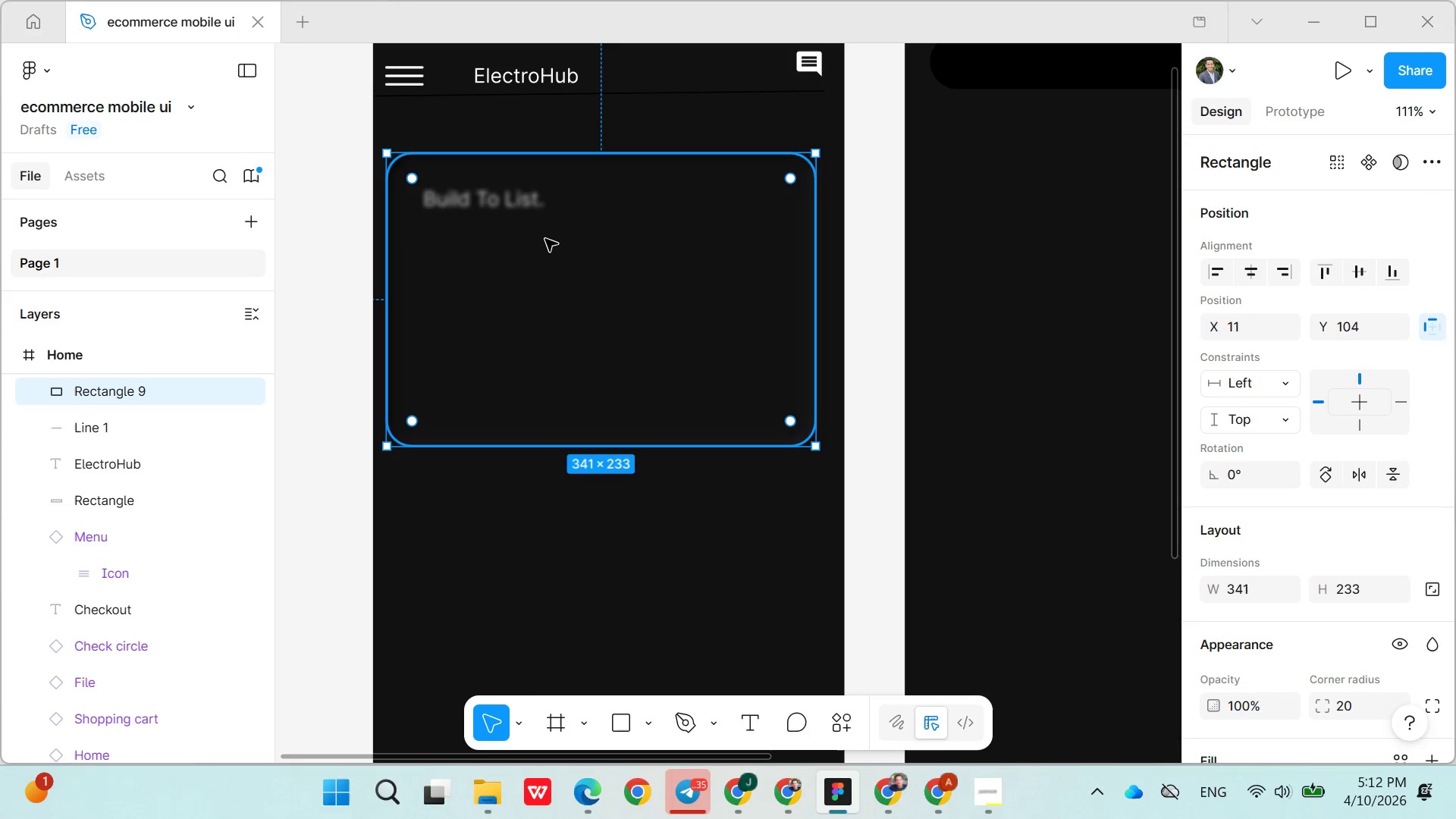 
key(Control+Z)
 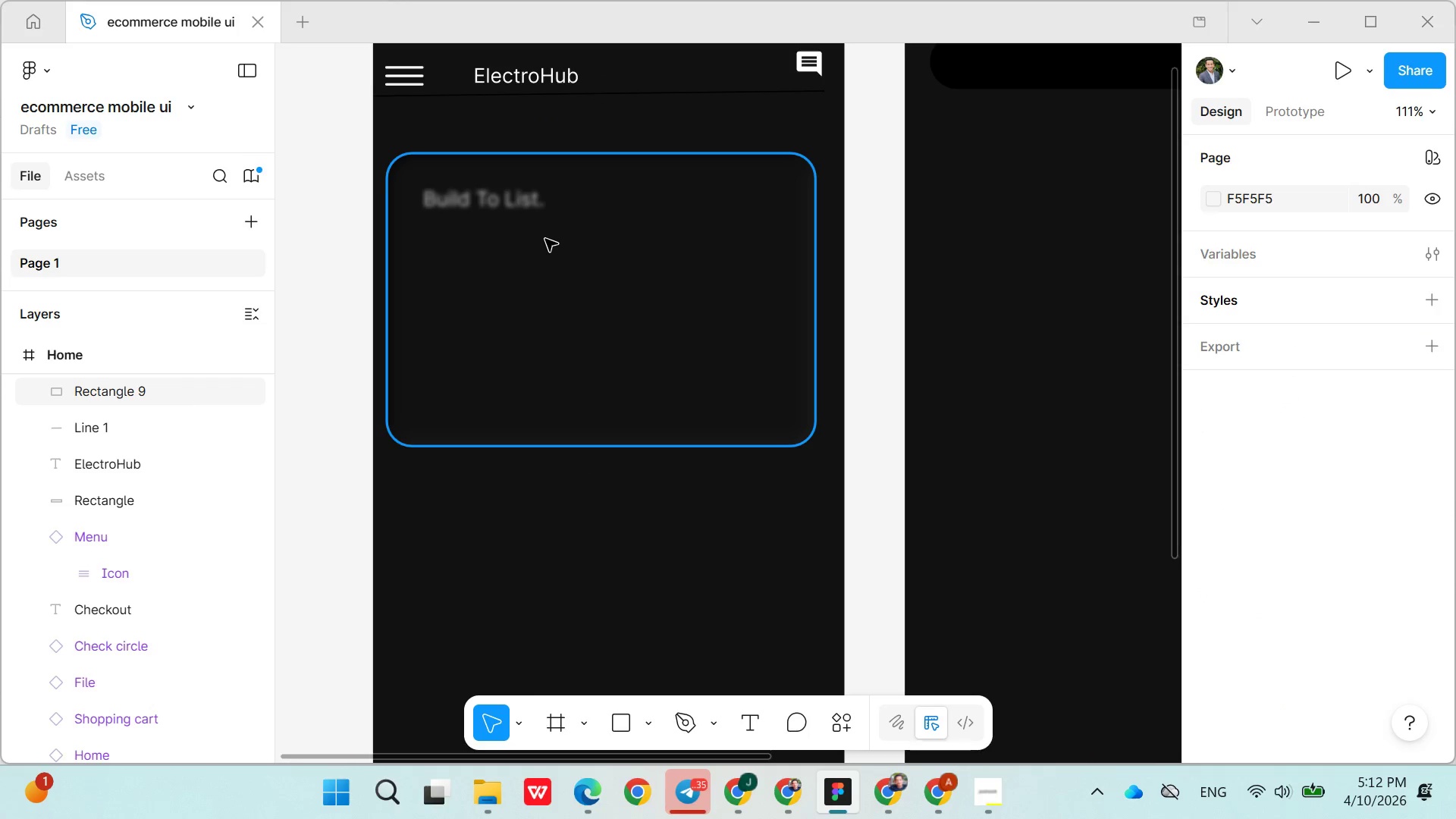 
key(Control+Z)
 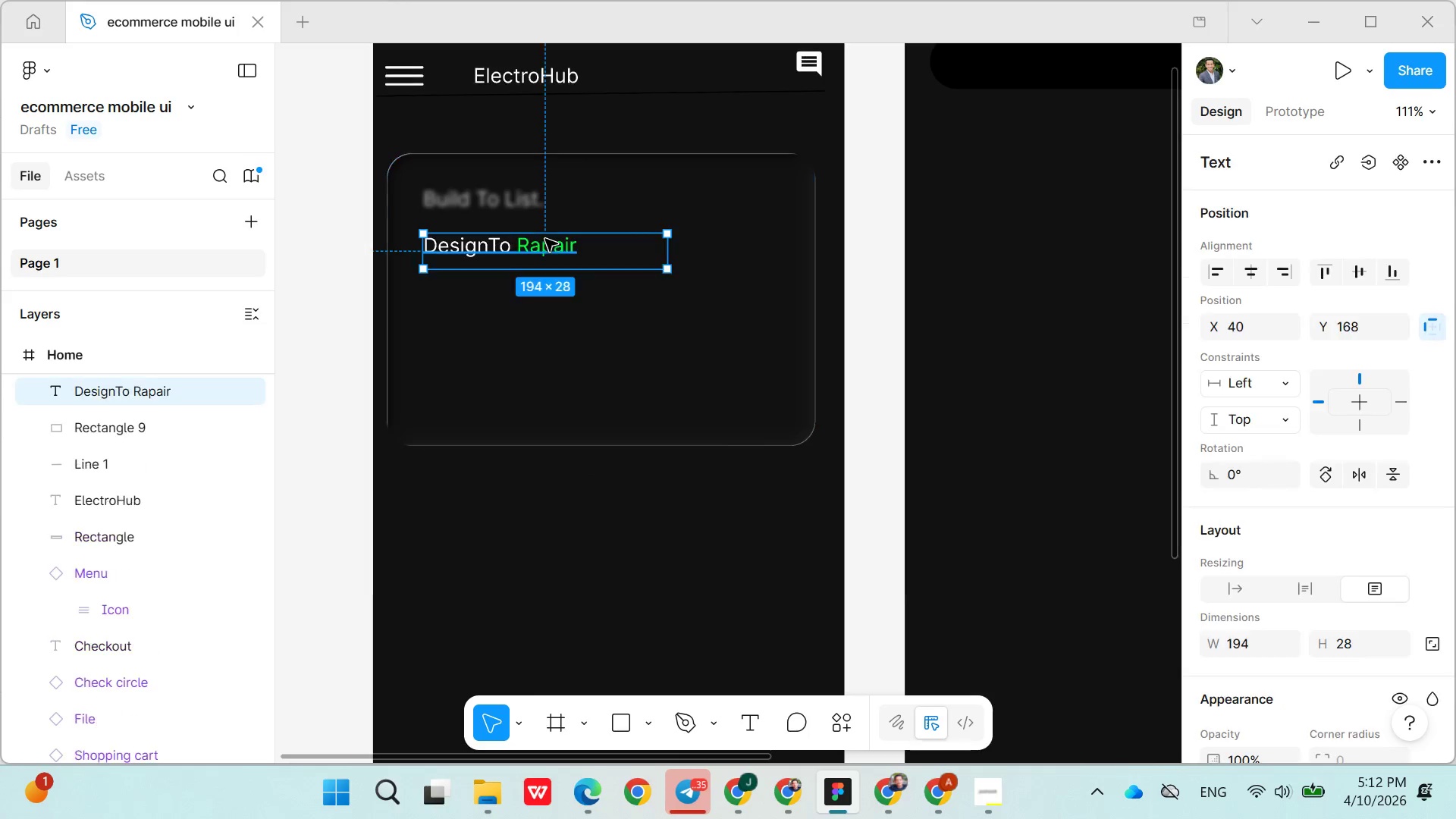 
key(Control+Z)
 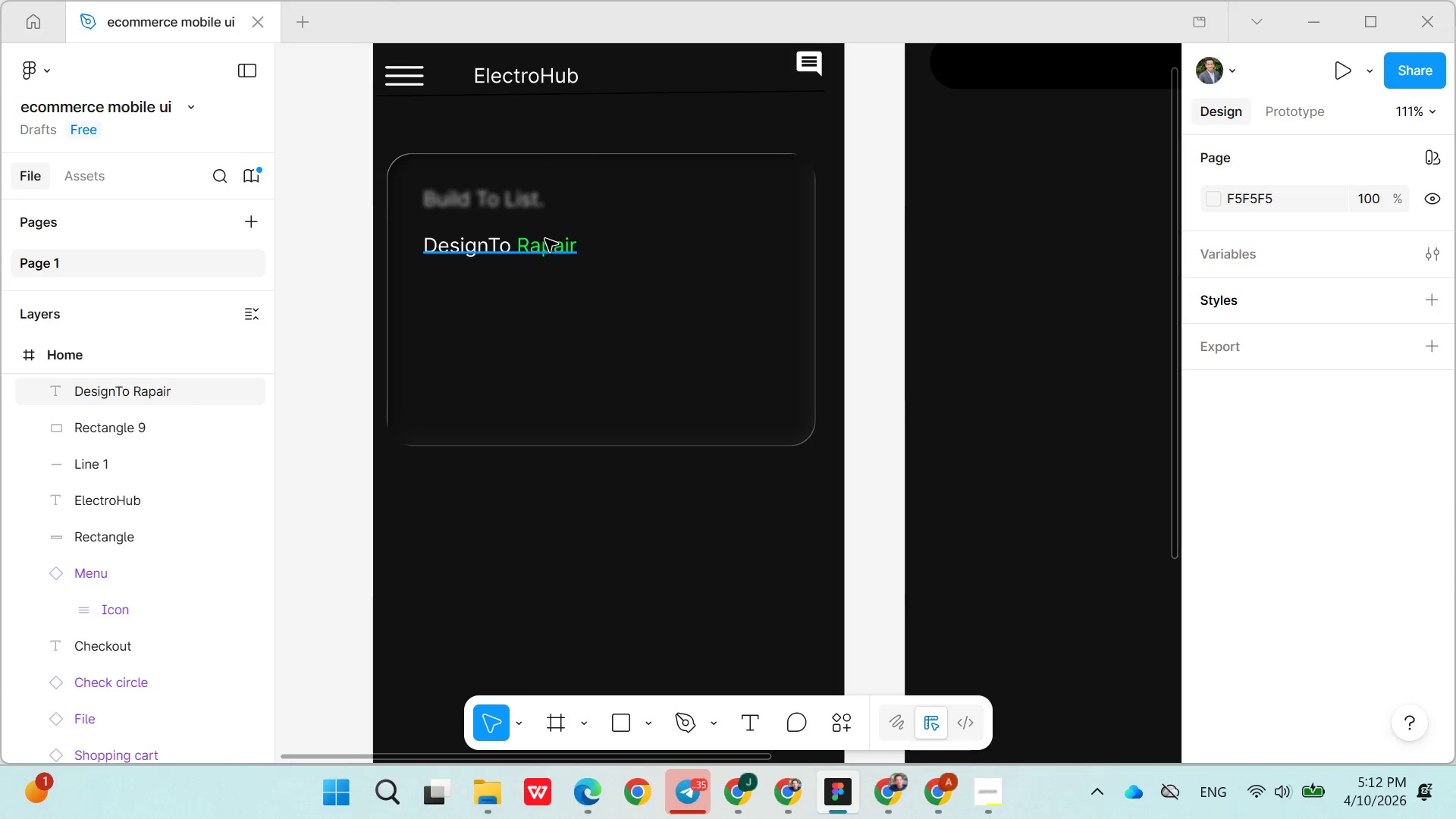 
key(Control+Z)
 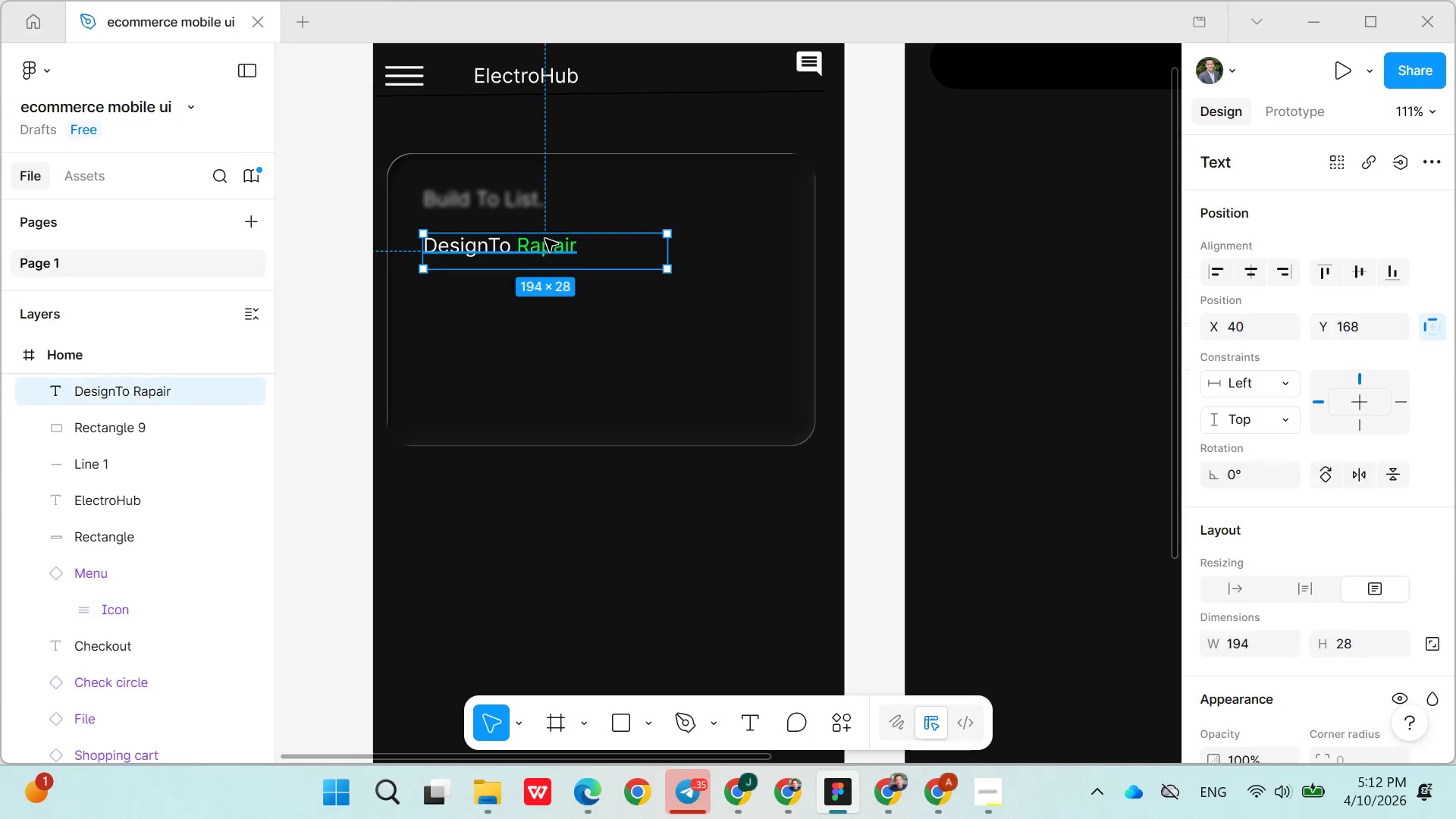 
key(Control+Z)
 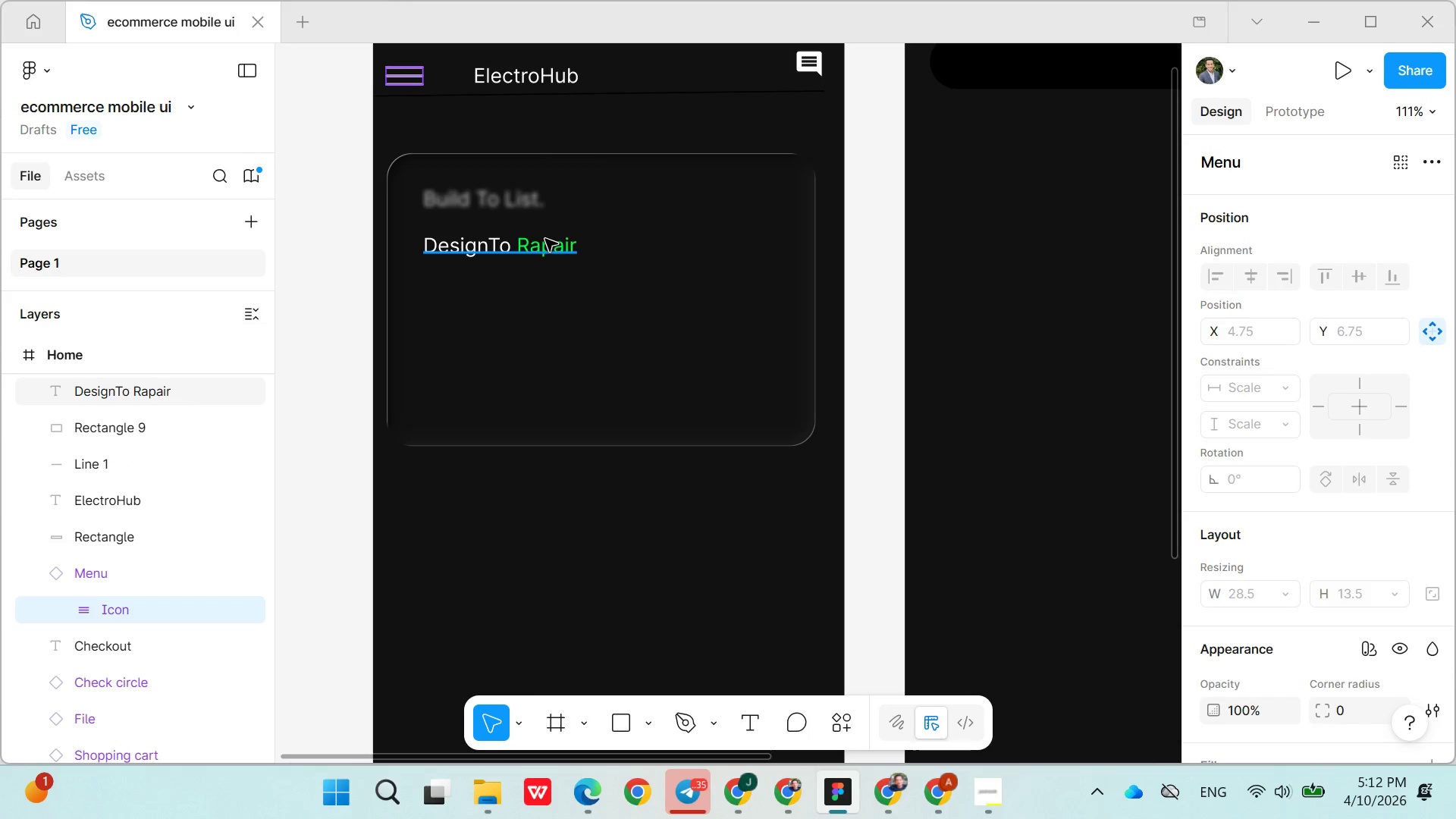 
key(Control+Z)
 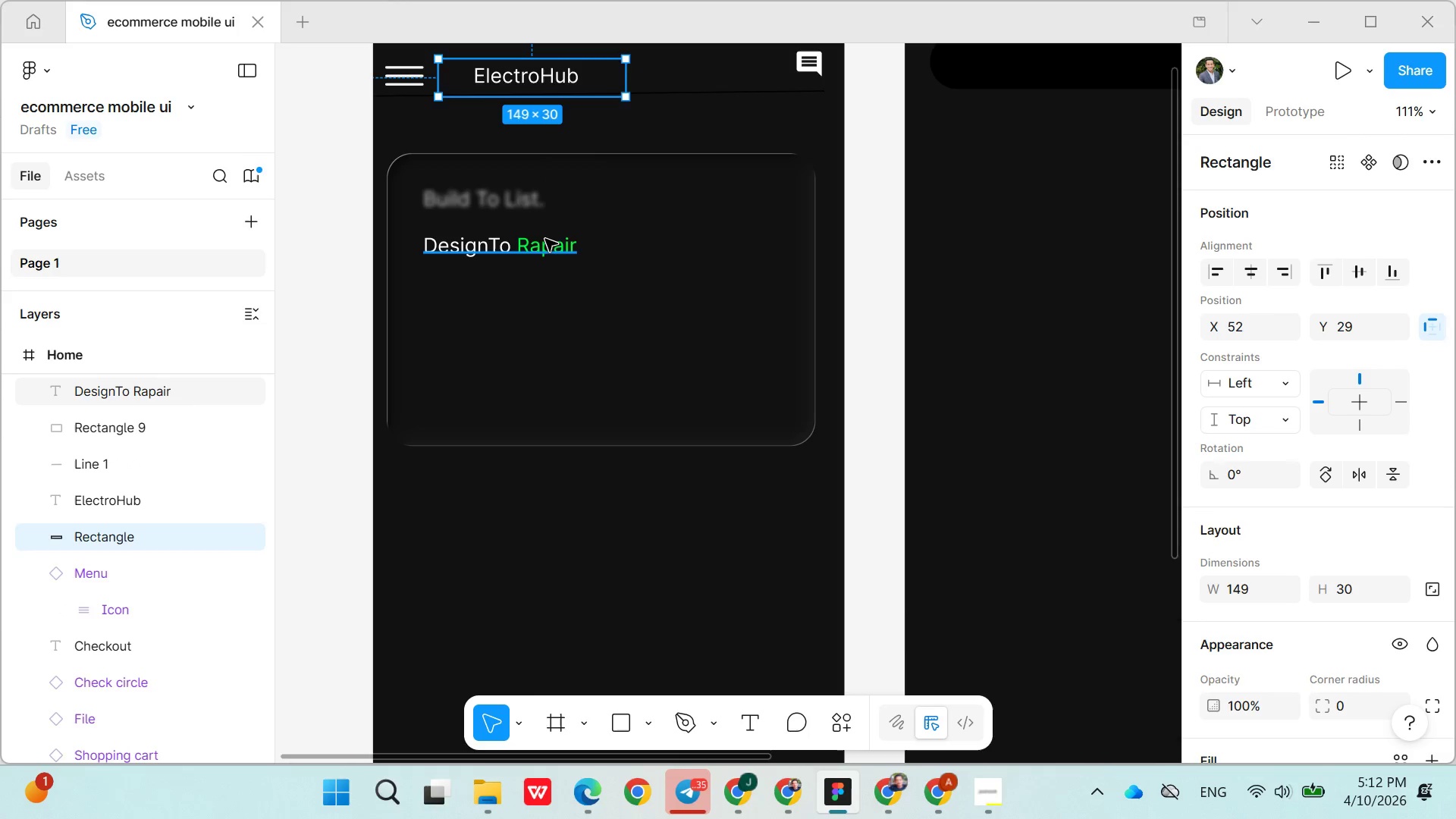 
key(Control+Z)
 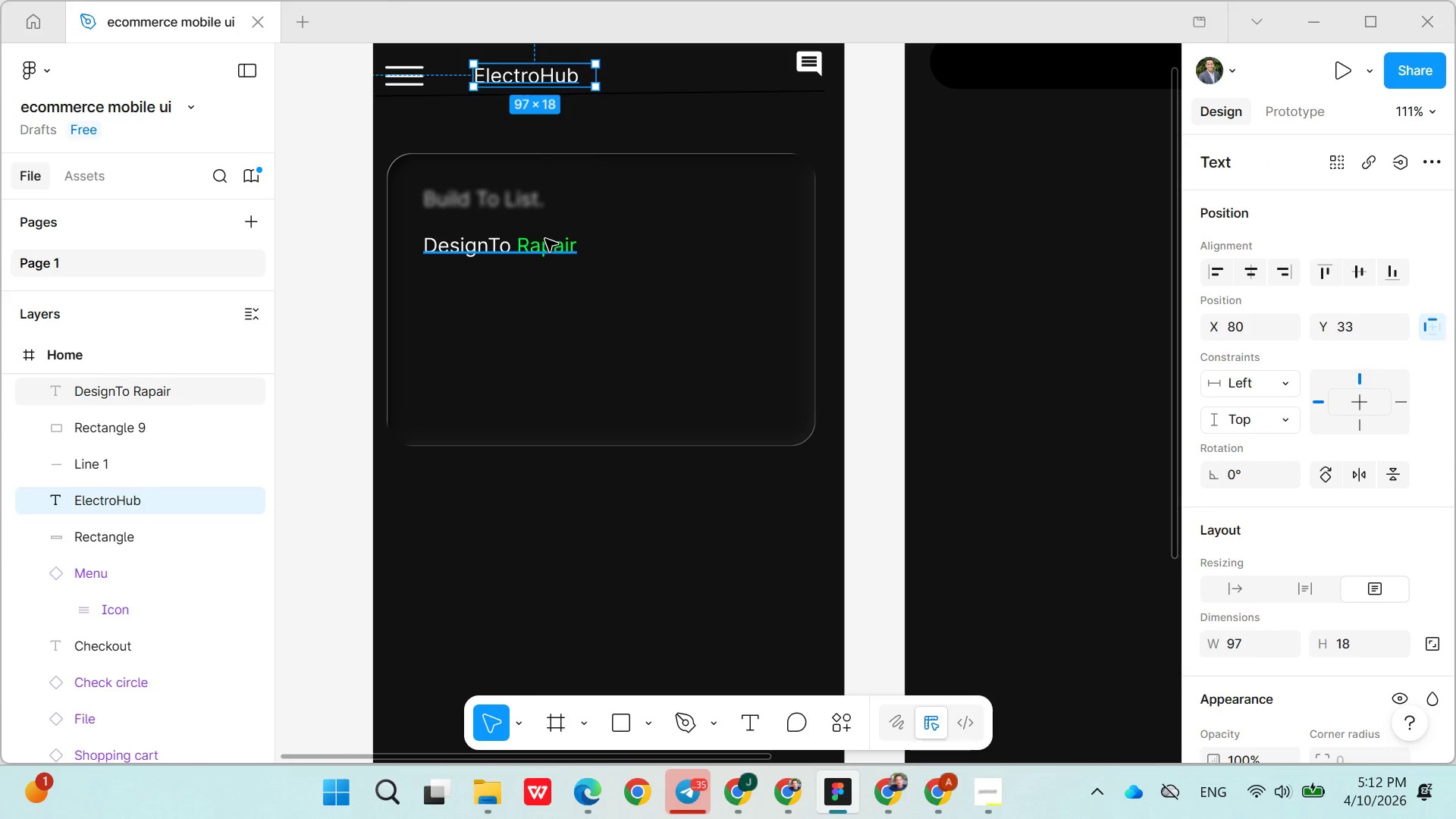 
key(Control+Z)
 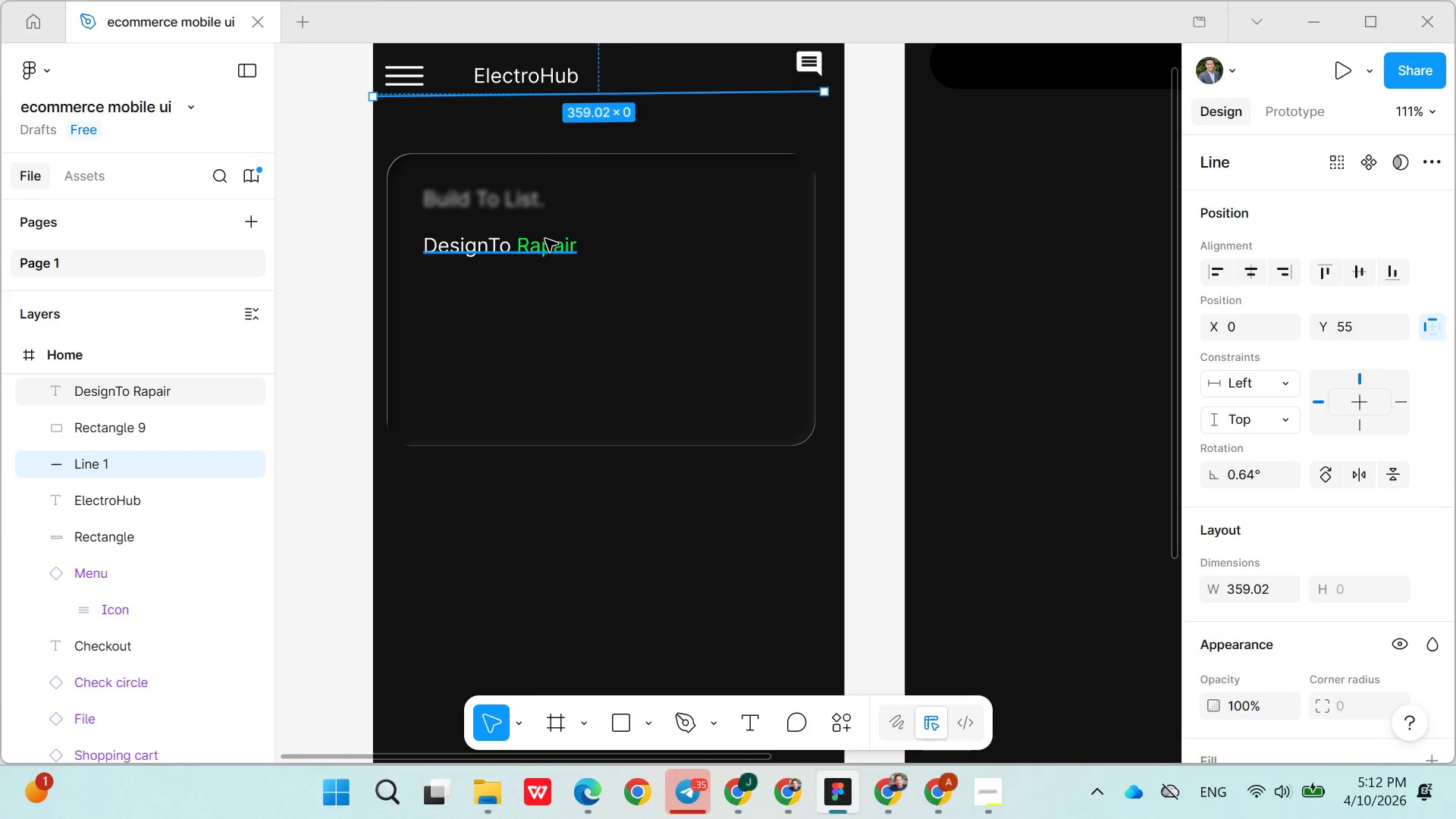 
key(Control+Z)
 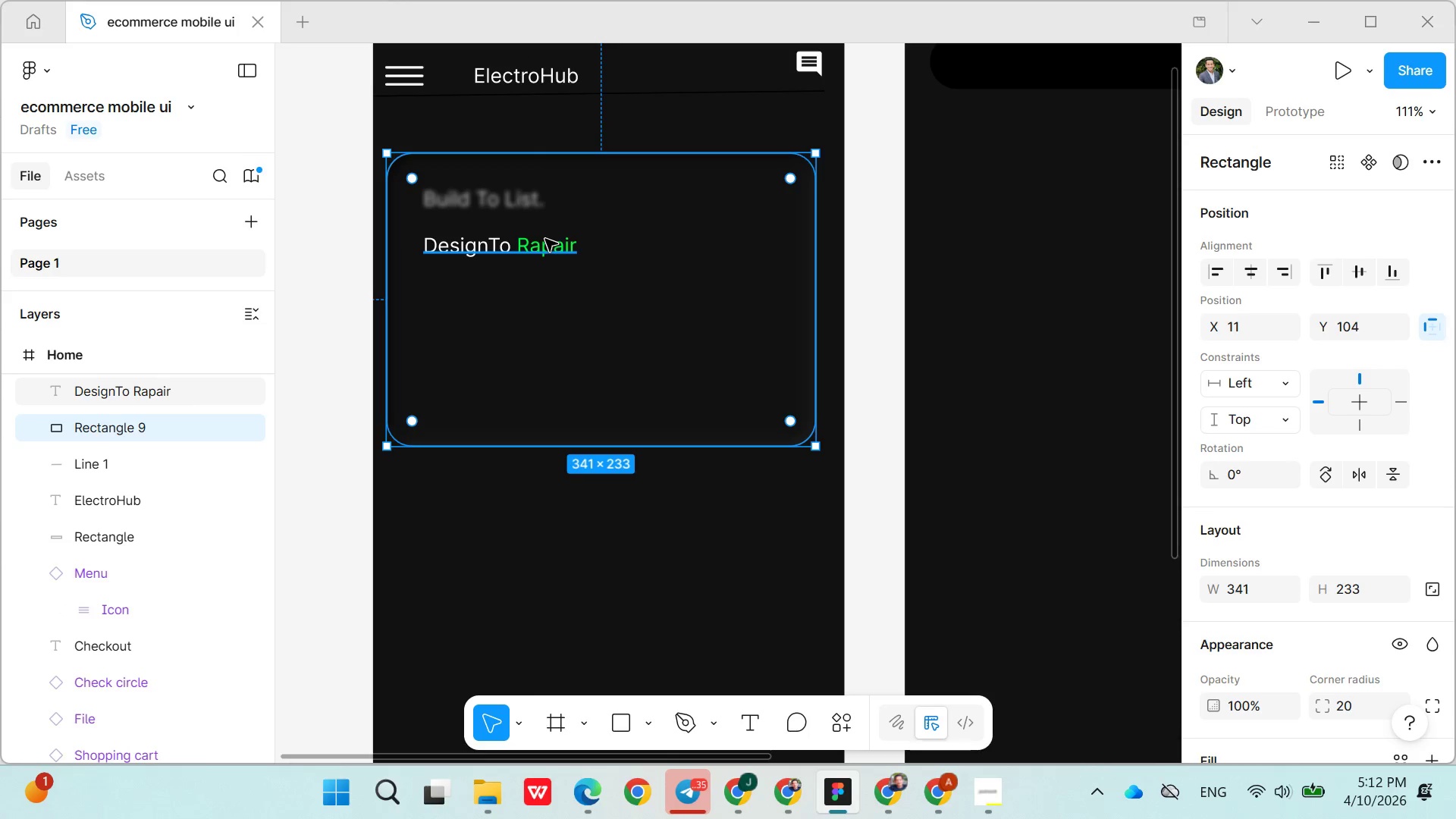 
key(Control+Z)
 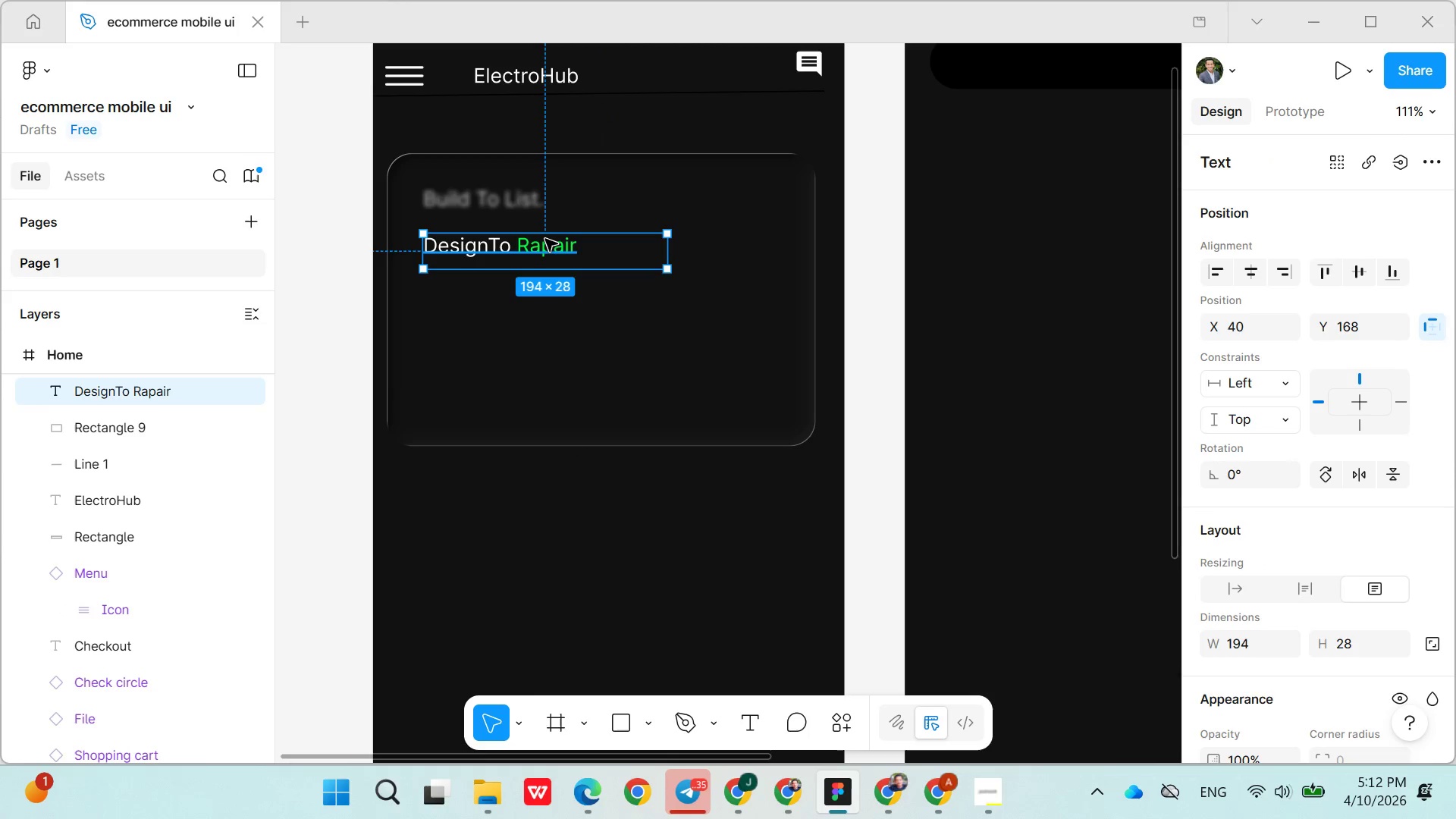 
key(Control+Z)
 